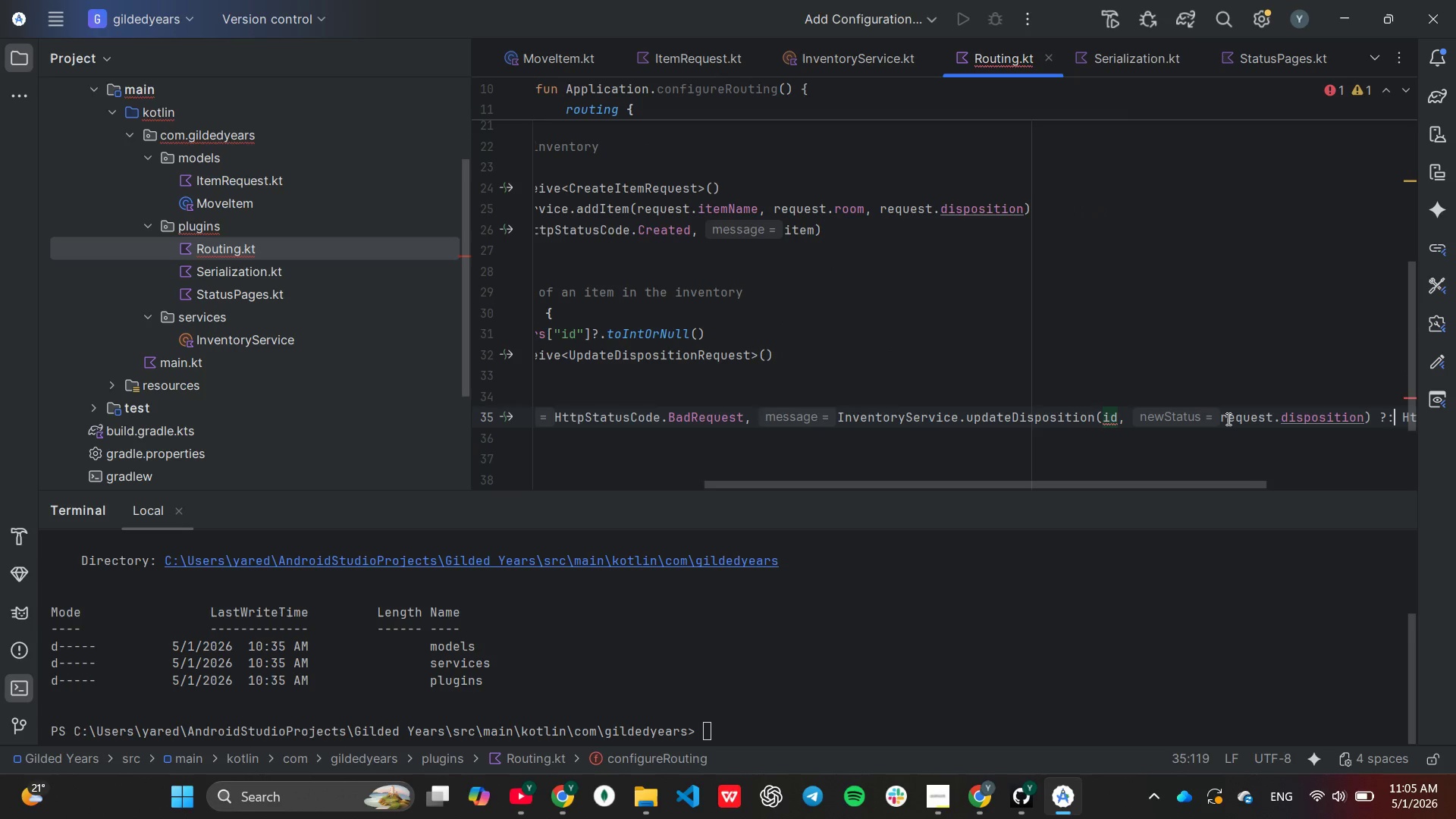 
hold_key(key=ArrowRight, duration=1.5)
 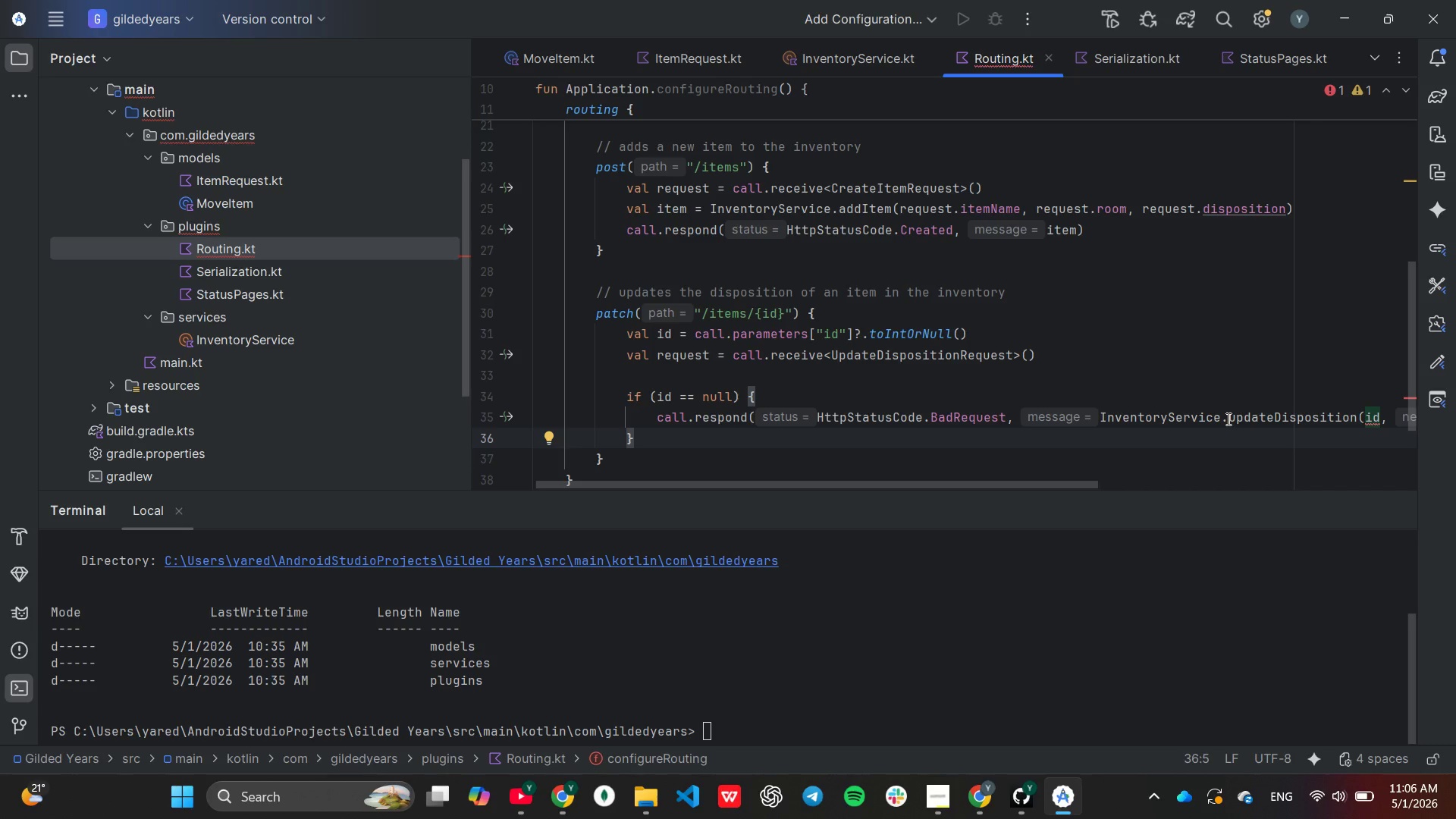 
key(ArrowLeft)
 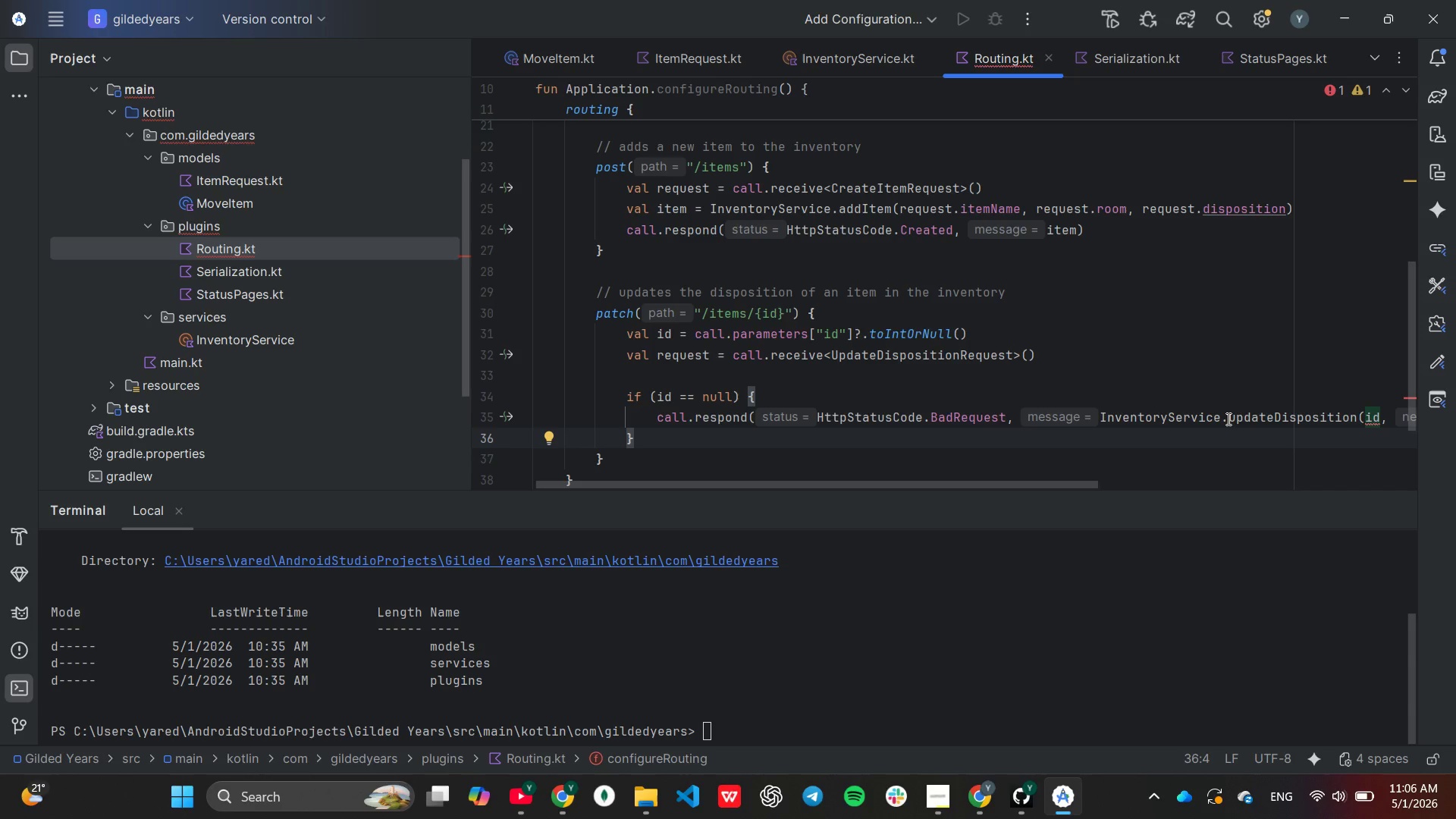 
key(ArrowLeft)
 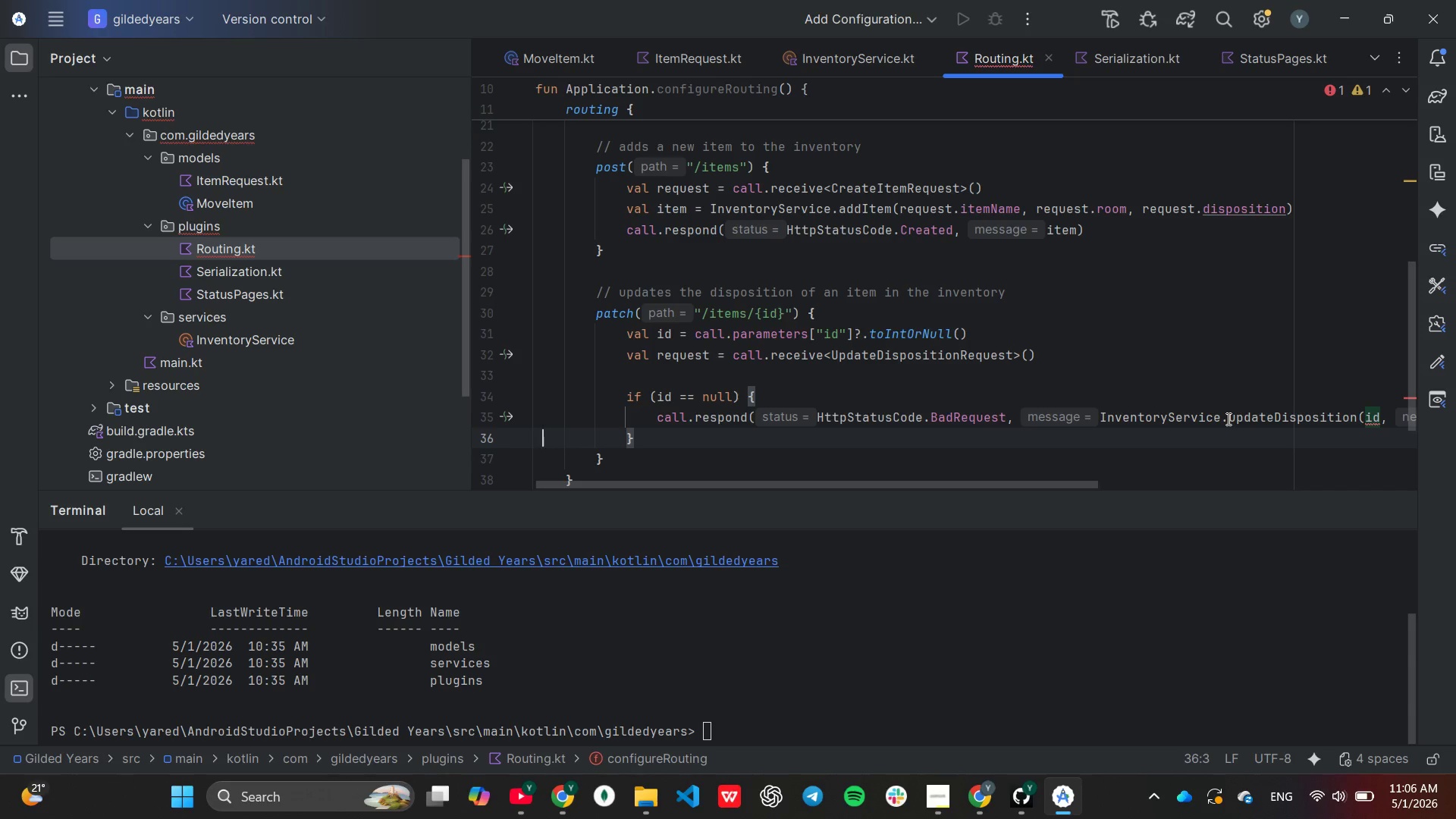 
key(ArrowLeft)
 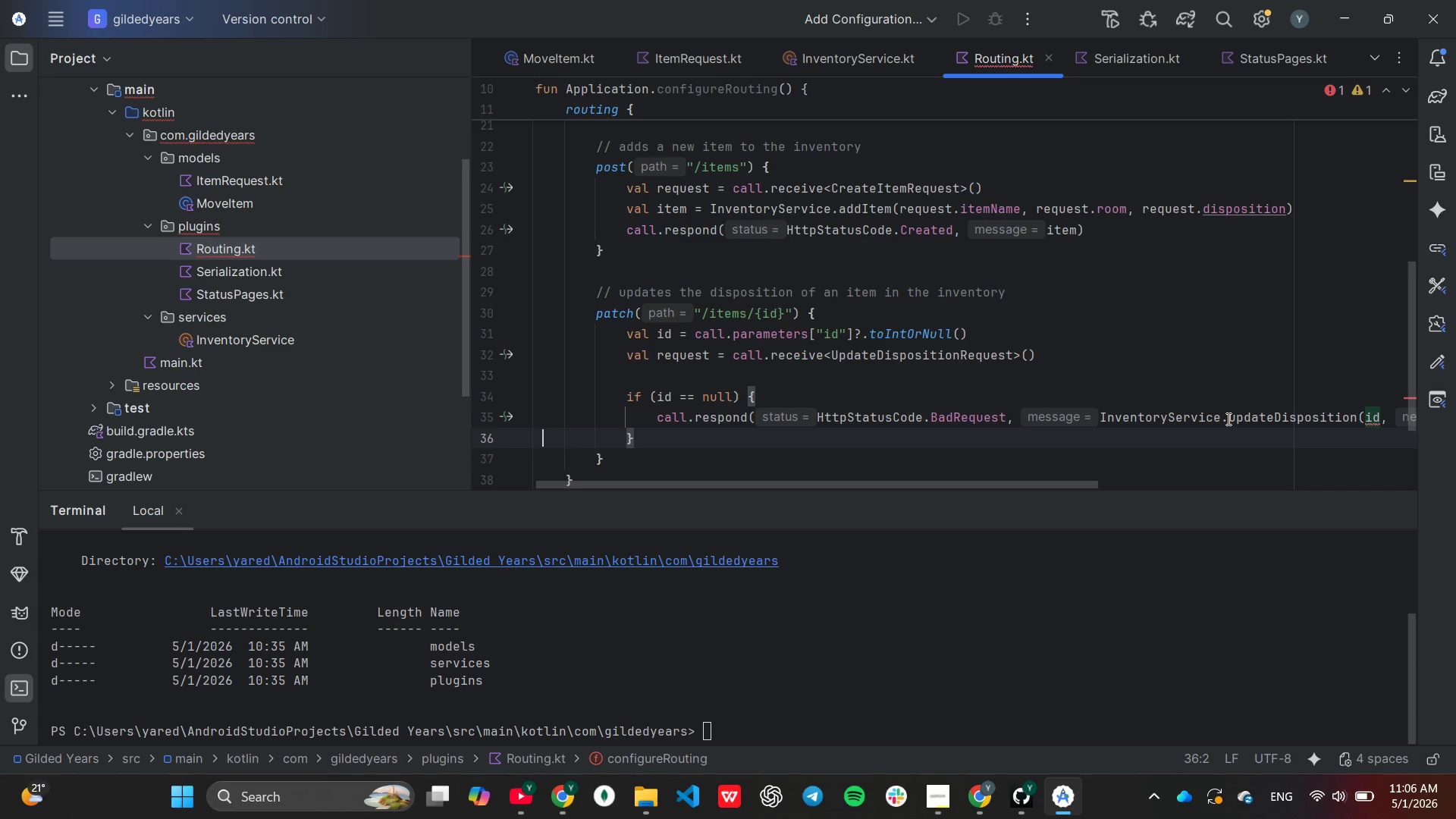 
key(ArrowLeft)
 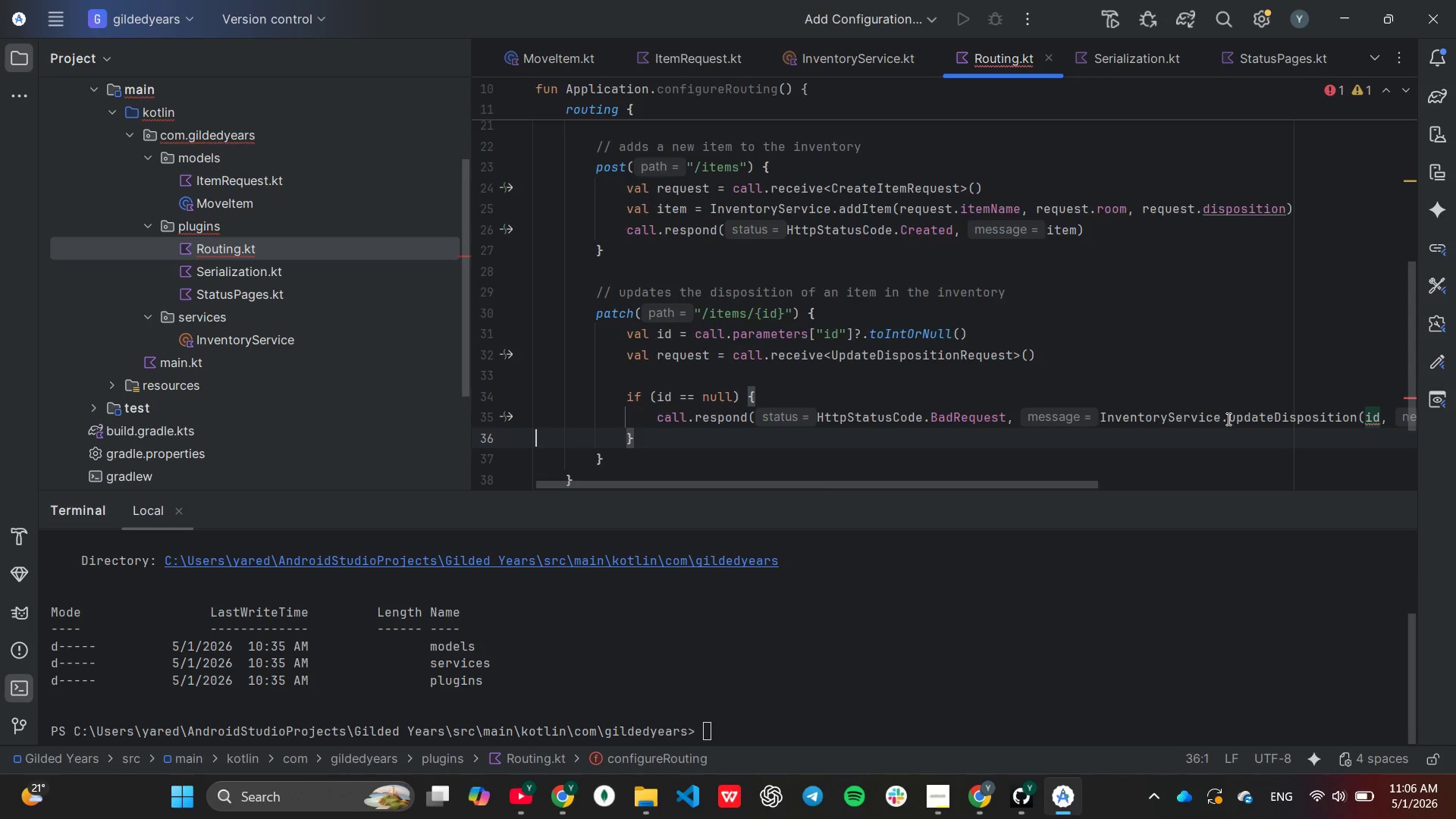 
key(ArrowLeft)
 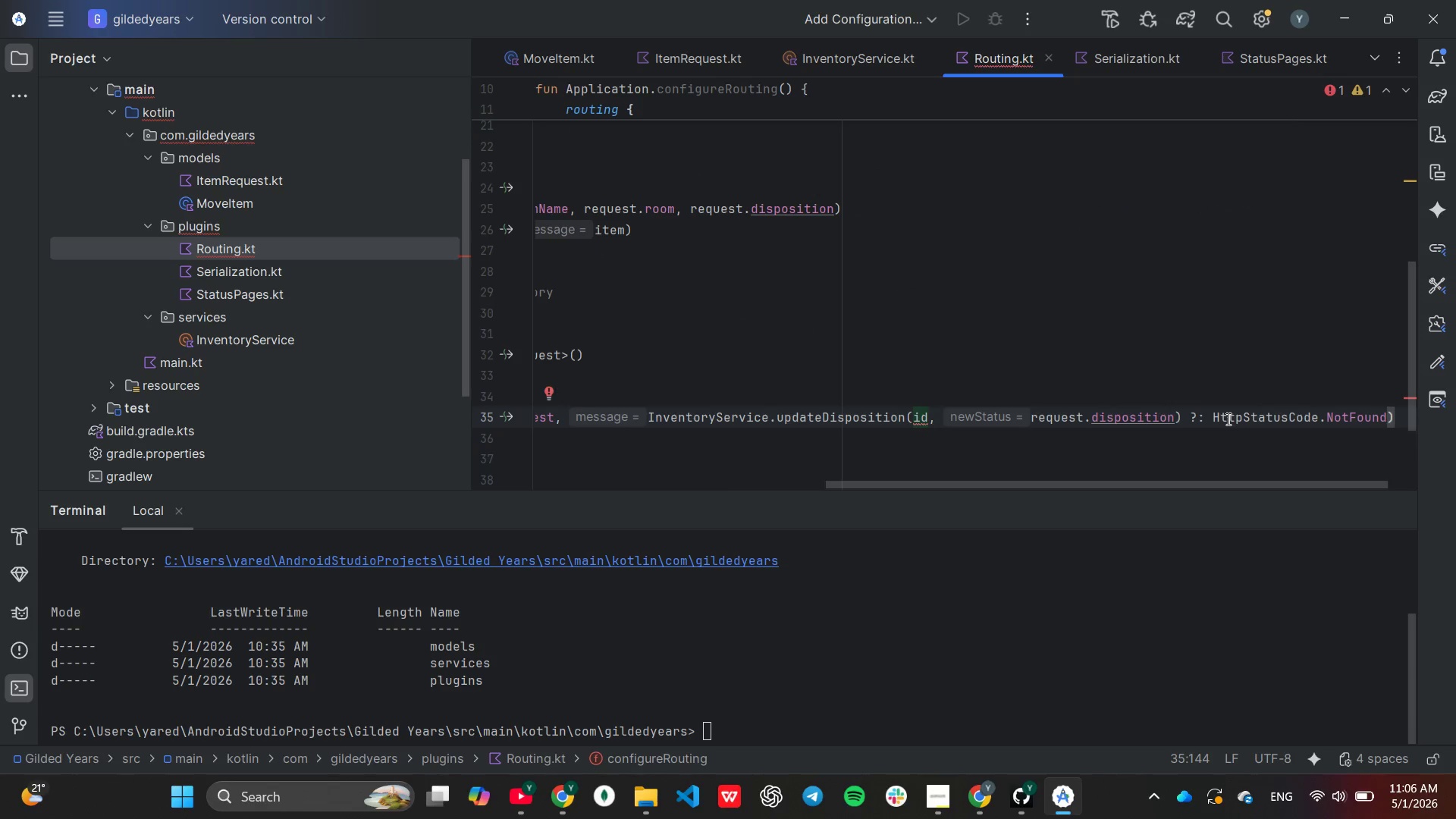 
key(ArrowLeft)
 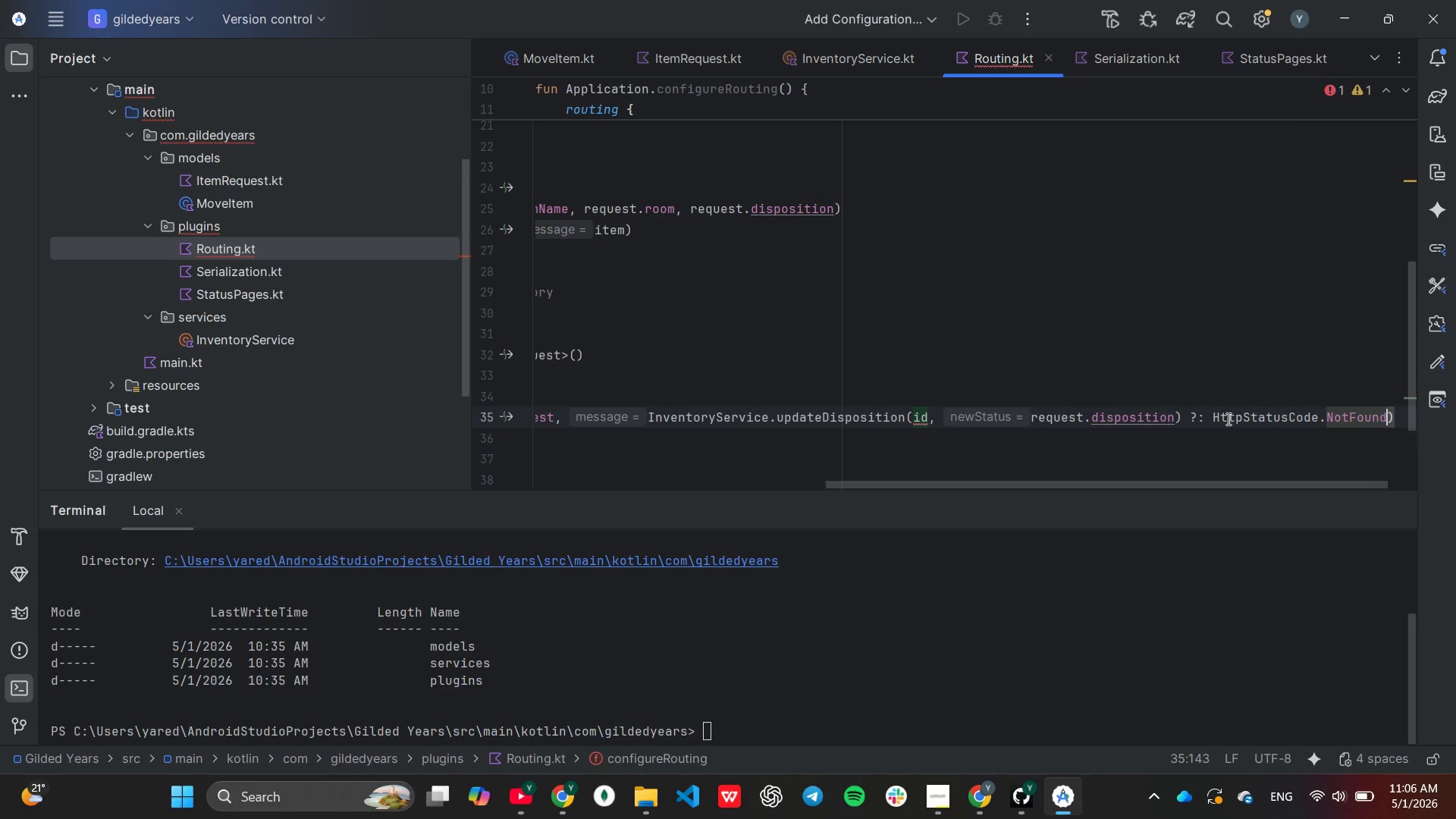 
hold_key(key=Backspace, duration=1.5)
 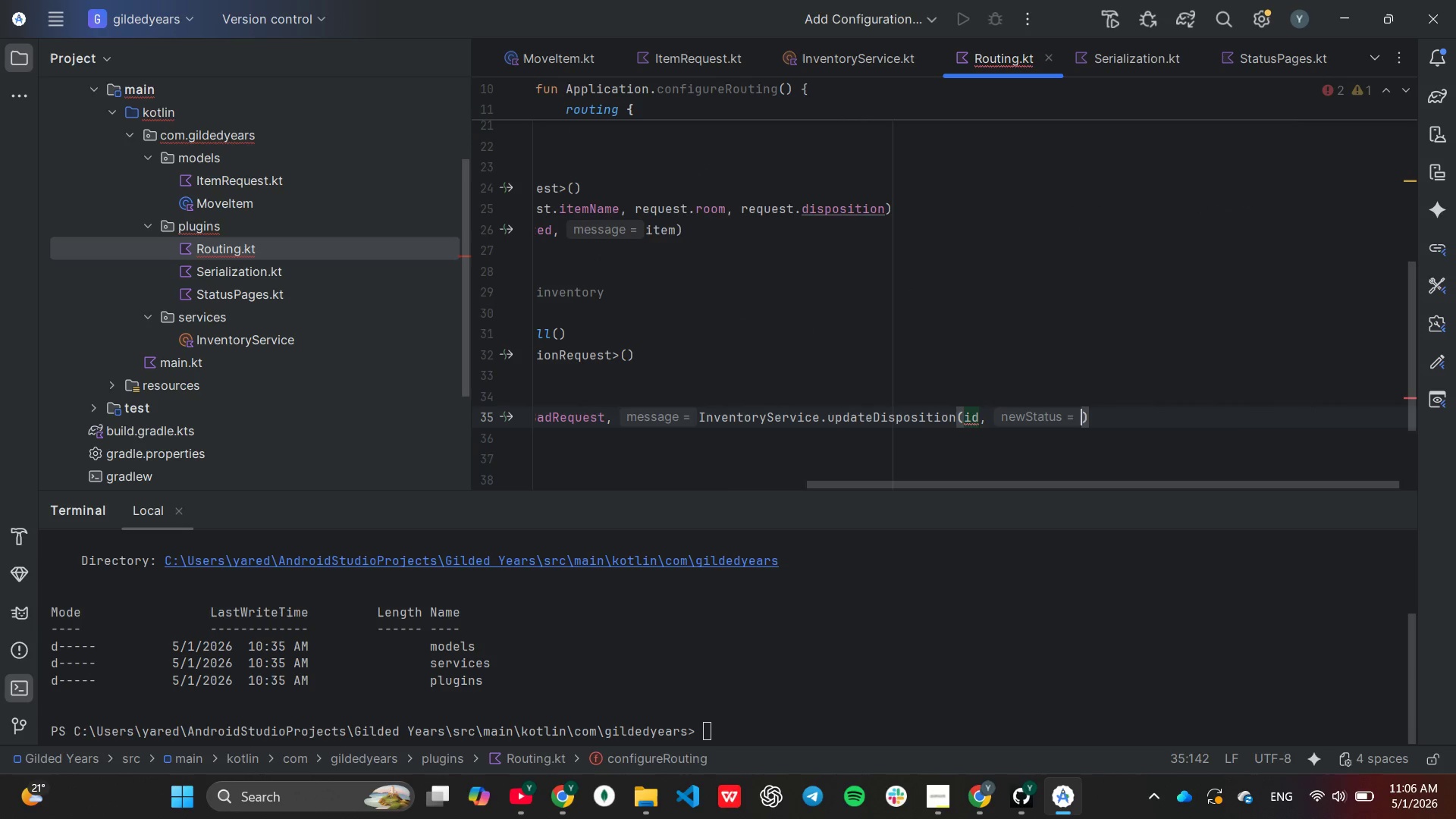 
hold_key(key=Backspace, duration=1.51)
 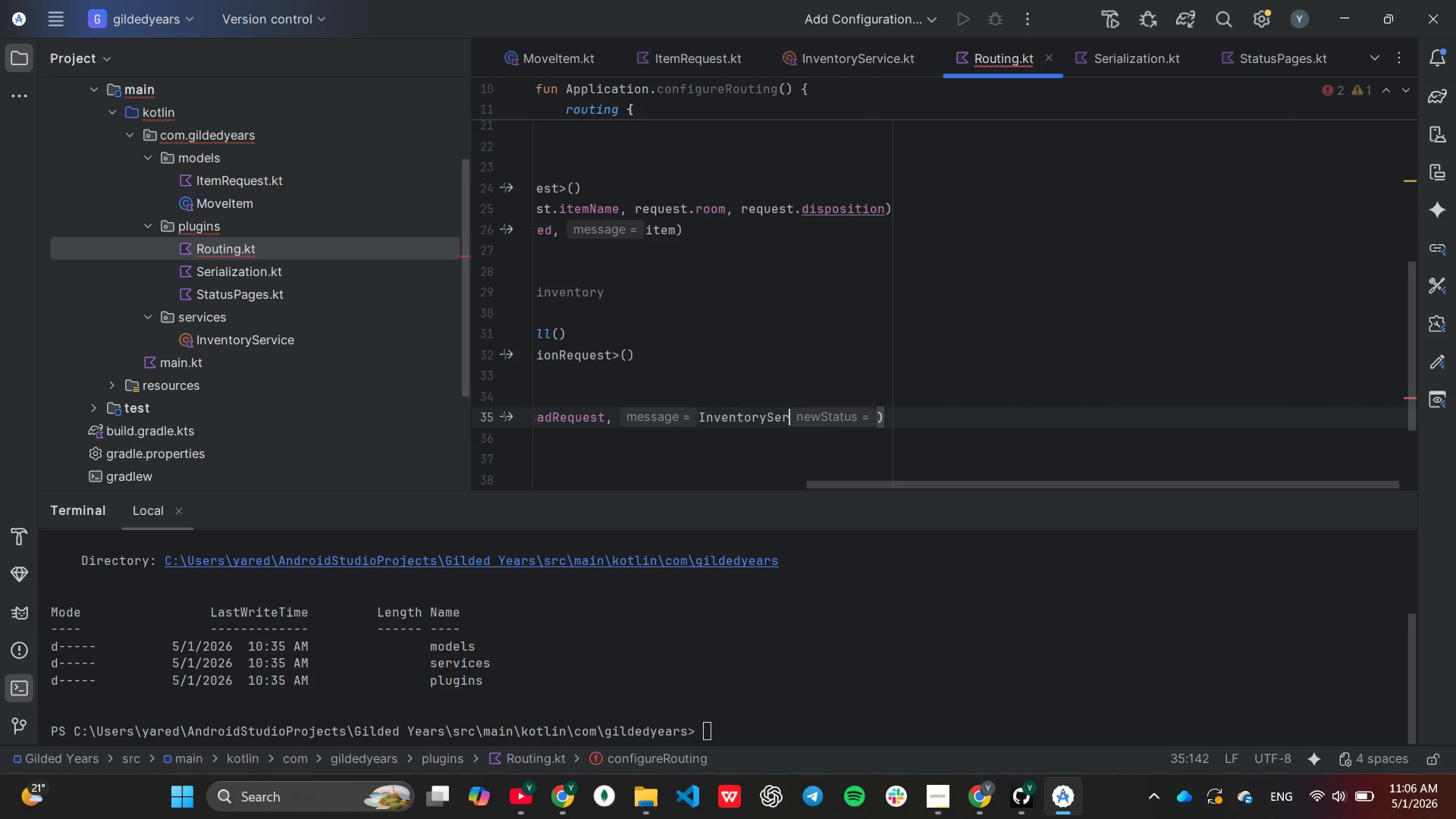 
key(Backspace)
 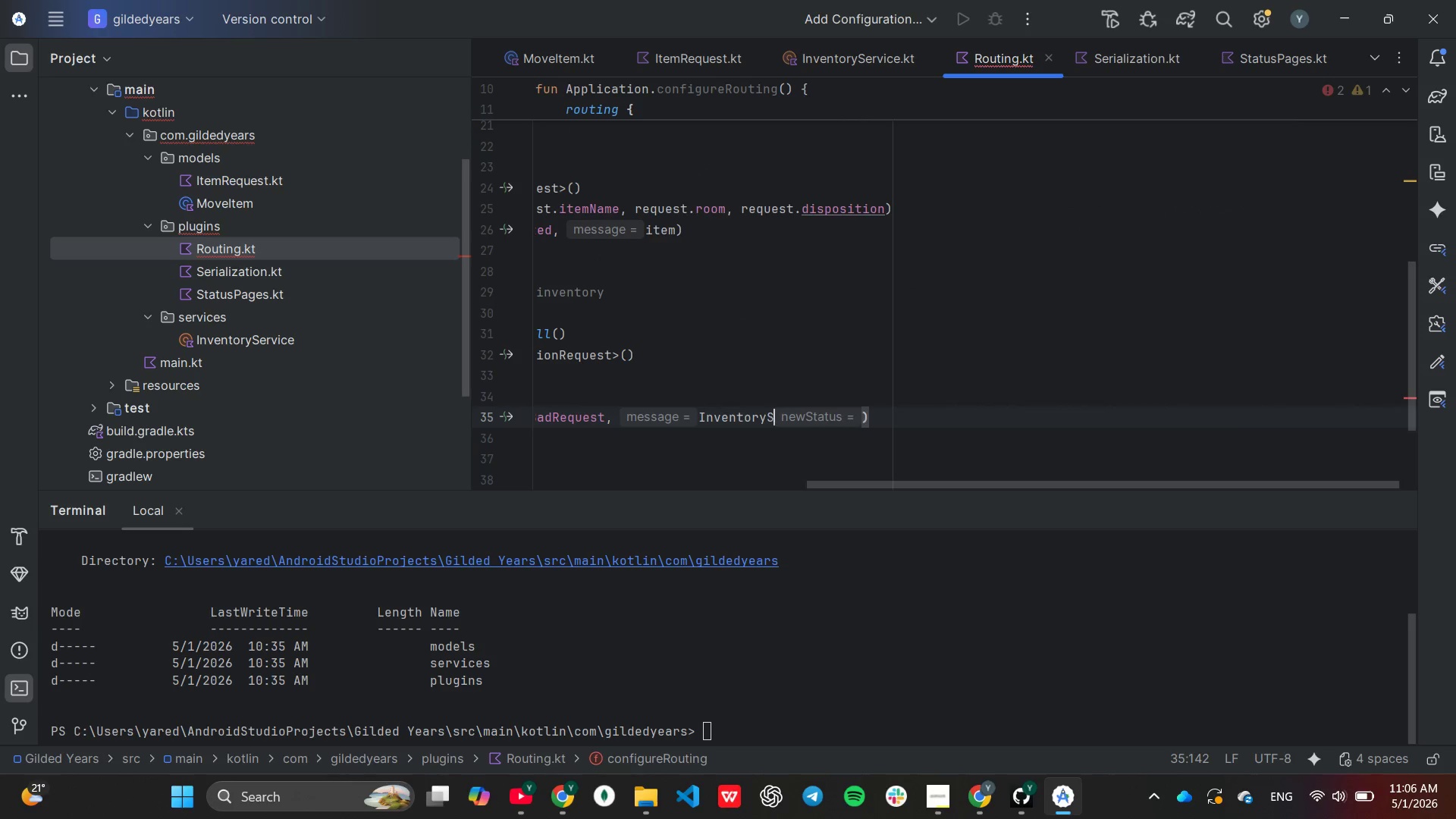 
key(Backspace)
 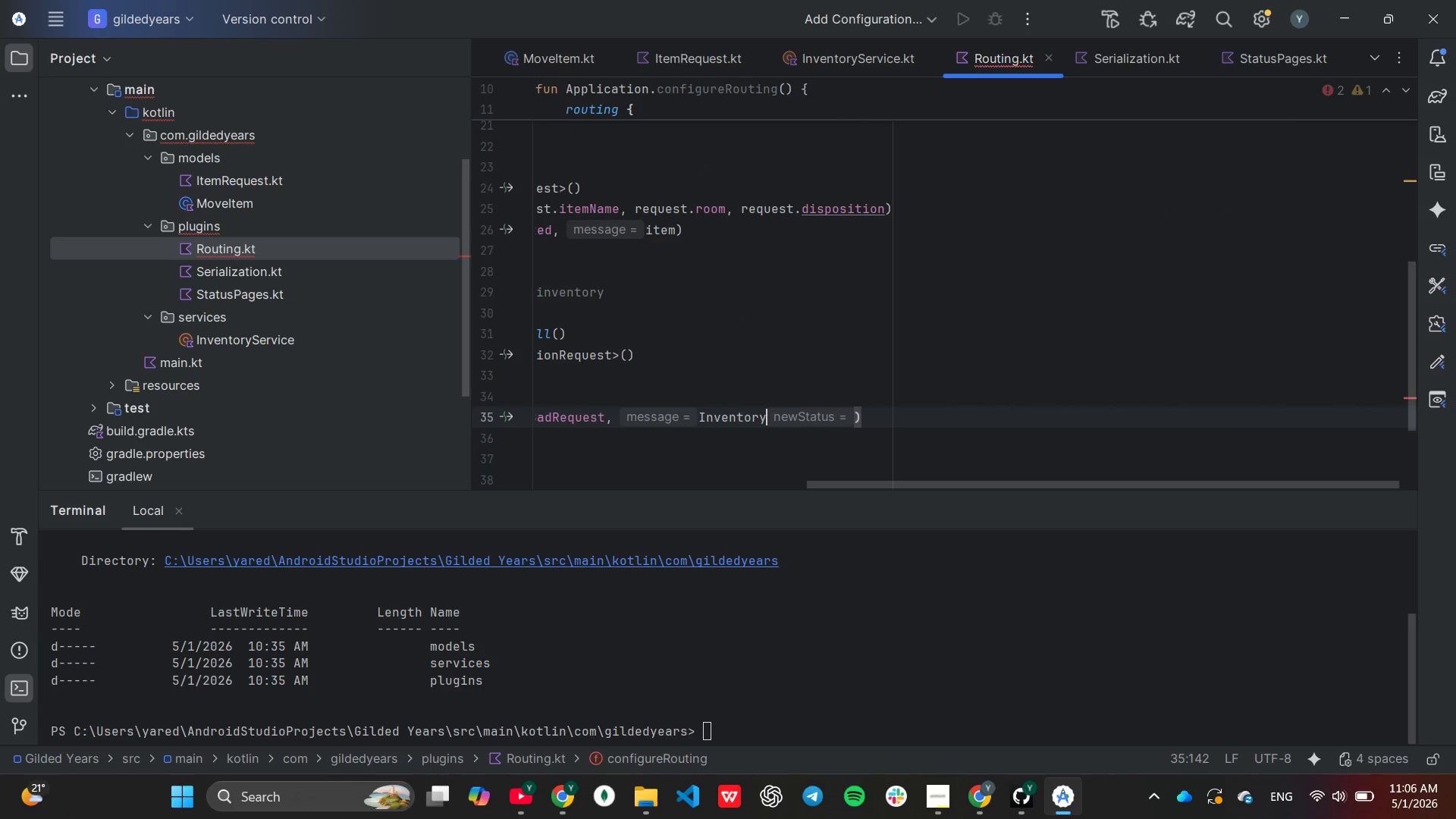 
key(Backspace)
 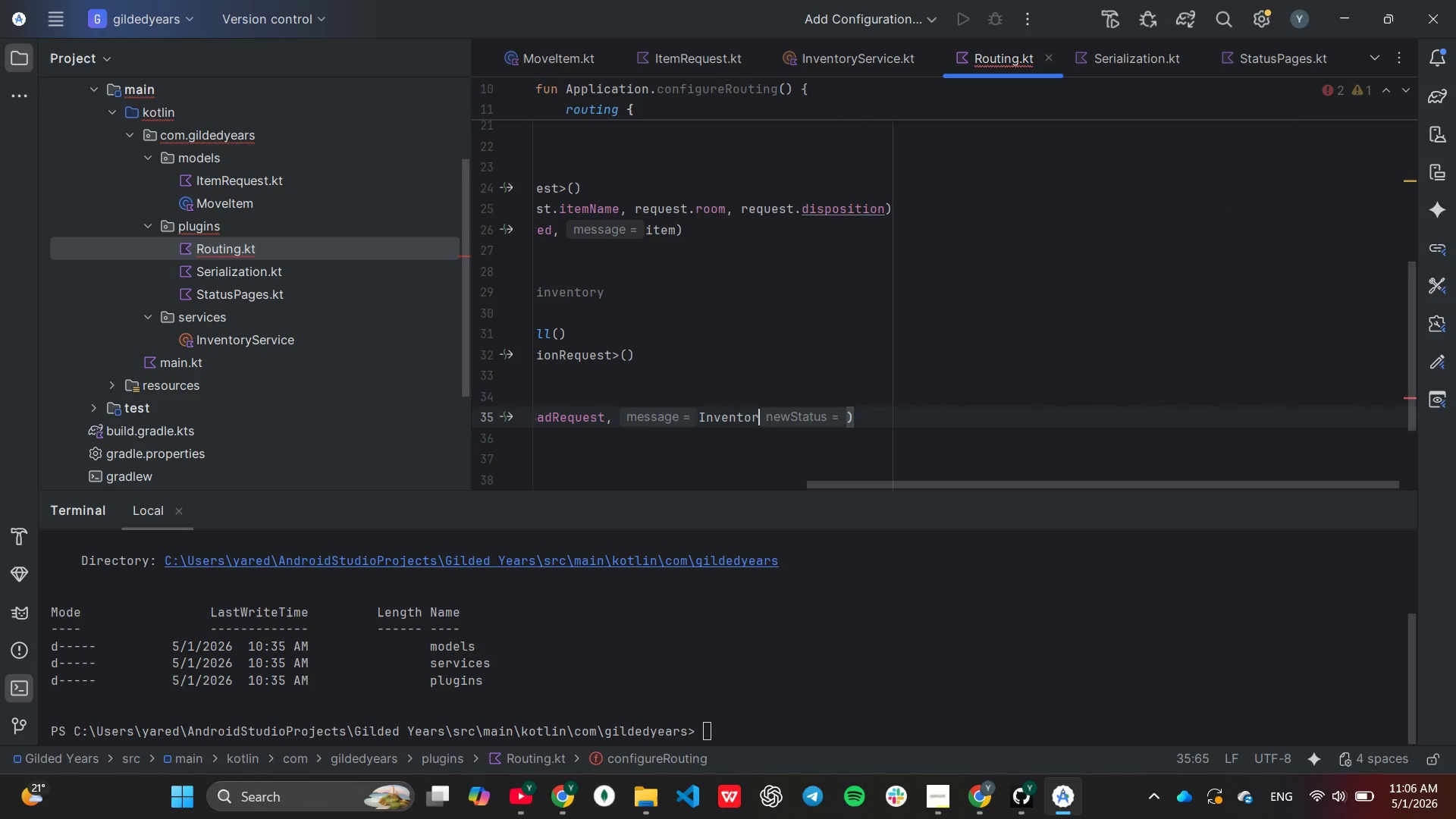 
key(Backspace)
 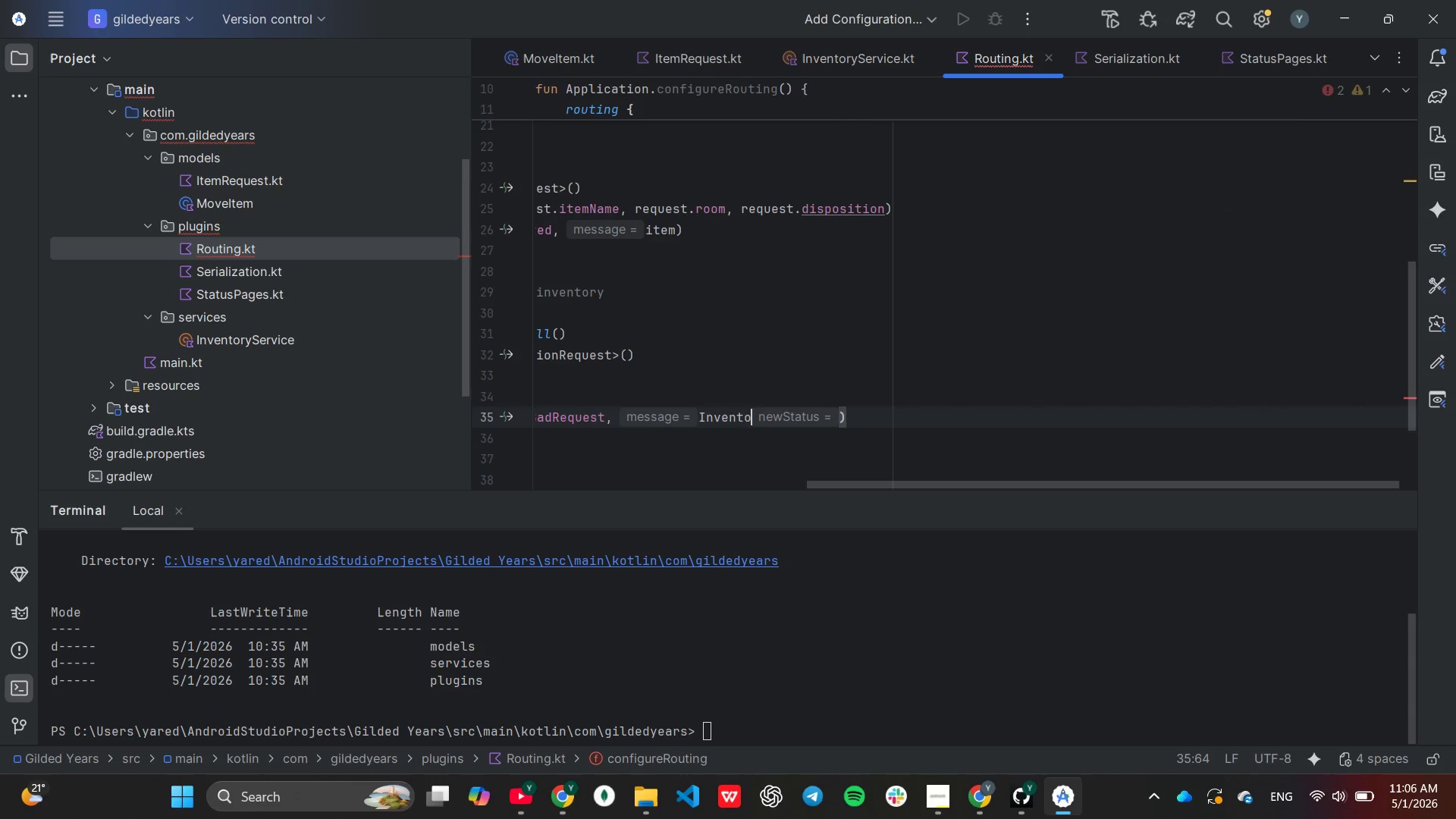 
key(Backspace)
 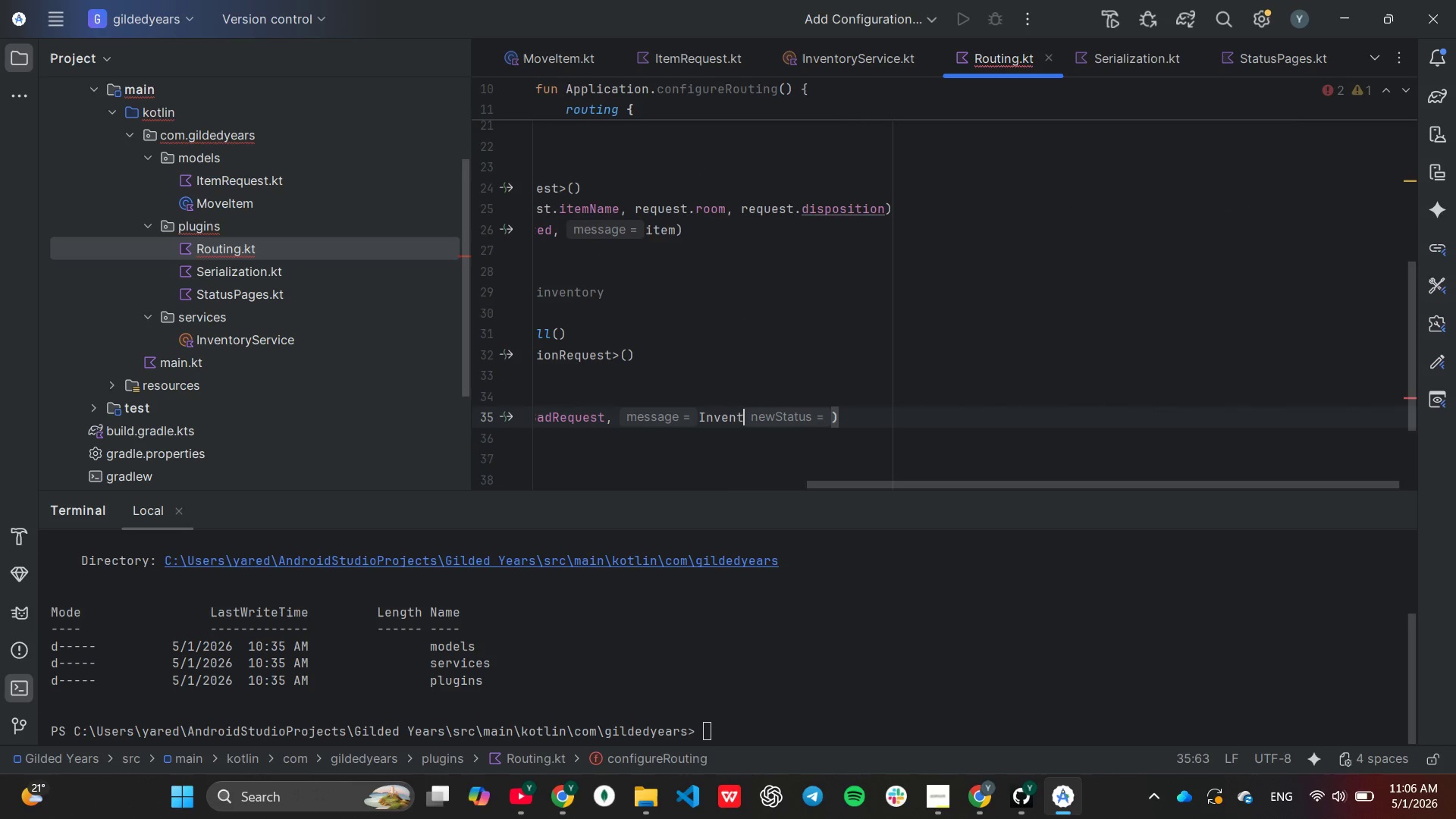 
key(Backspace)
 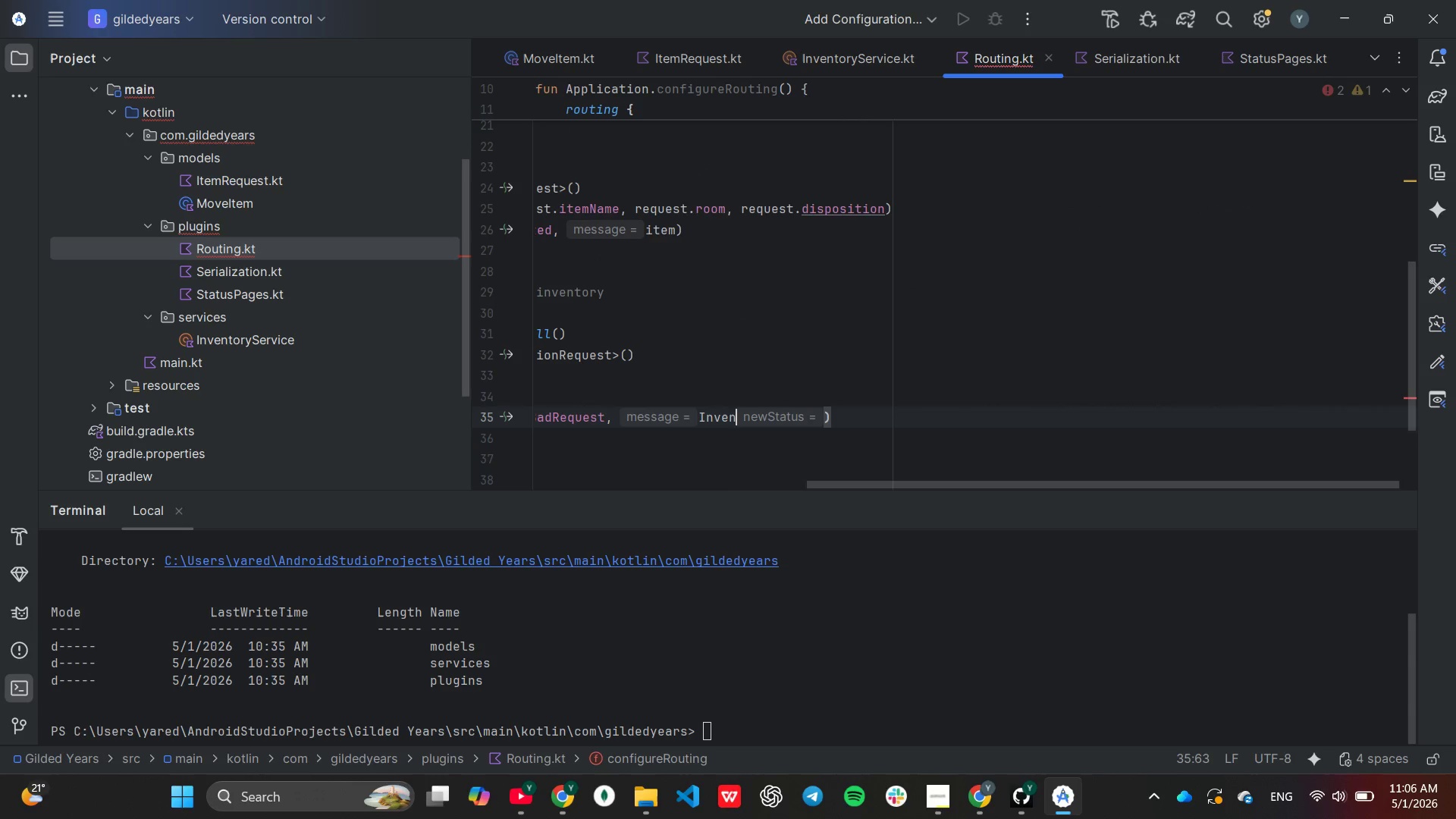 
key(Backspace)
 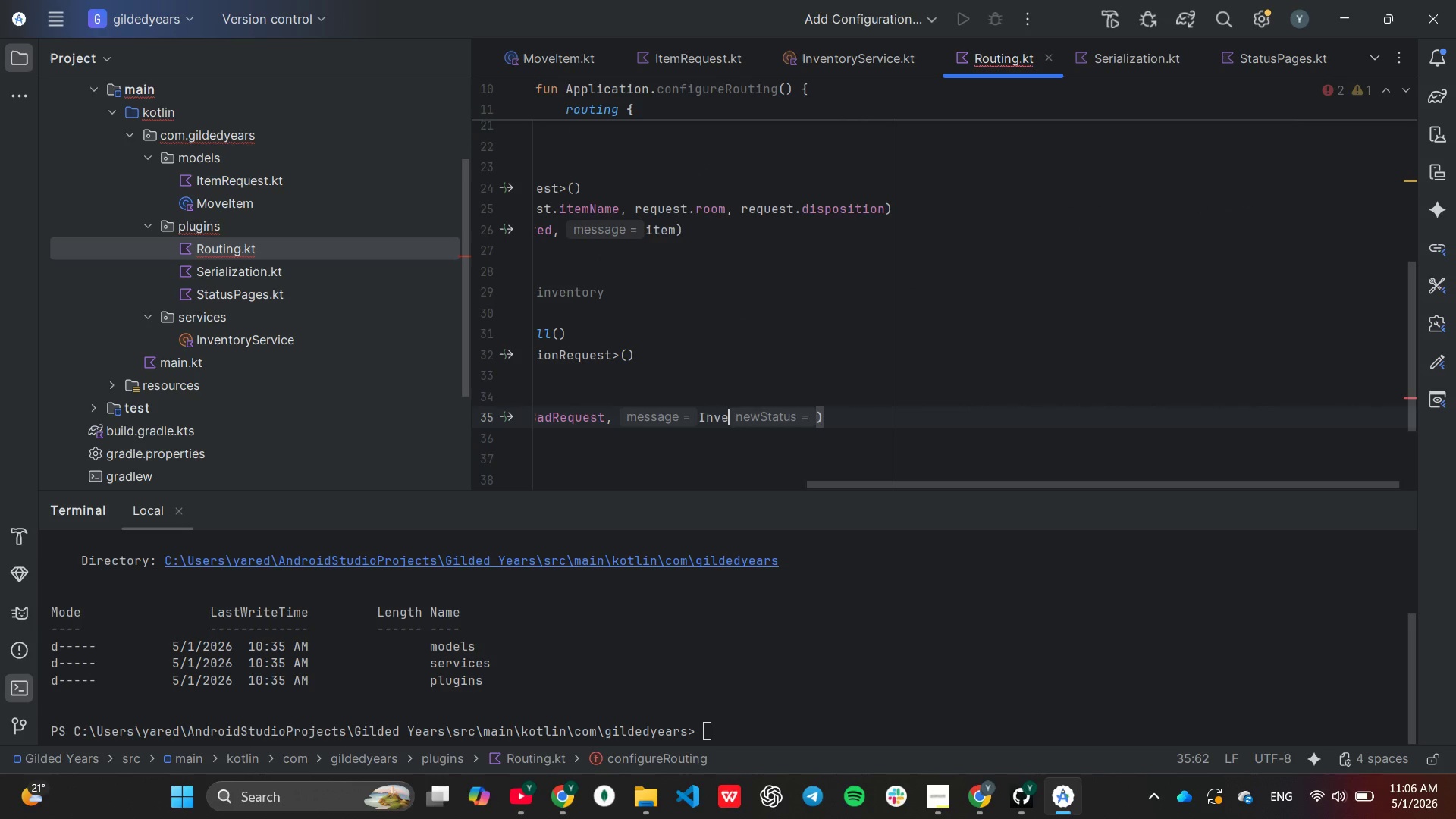 
key(Backspace)
 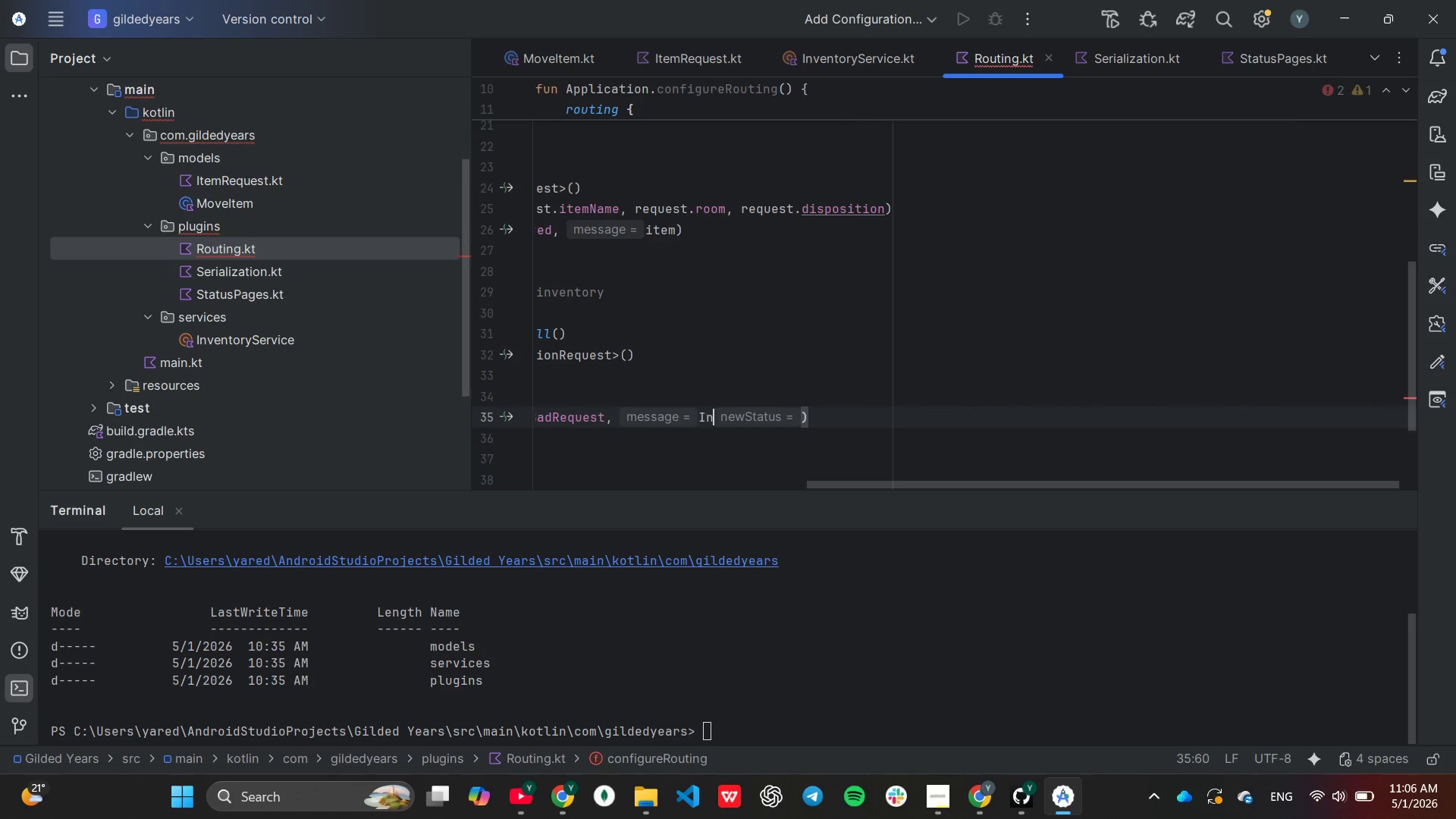 
key(Backspace)
 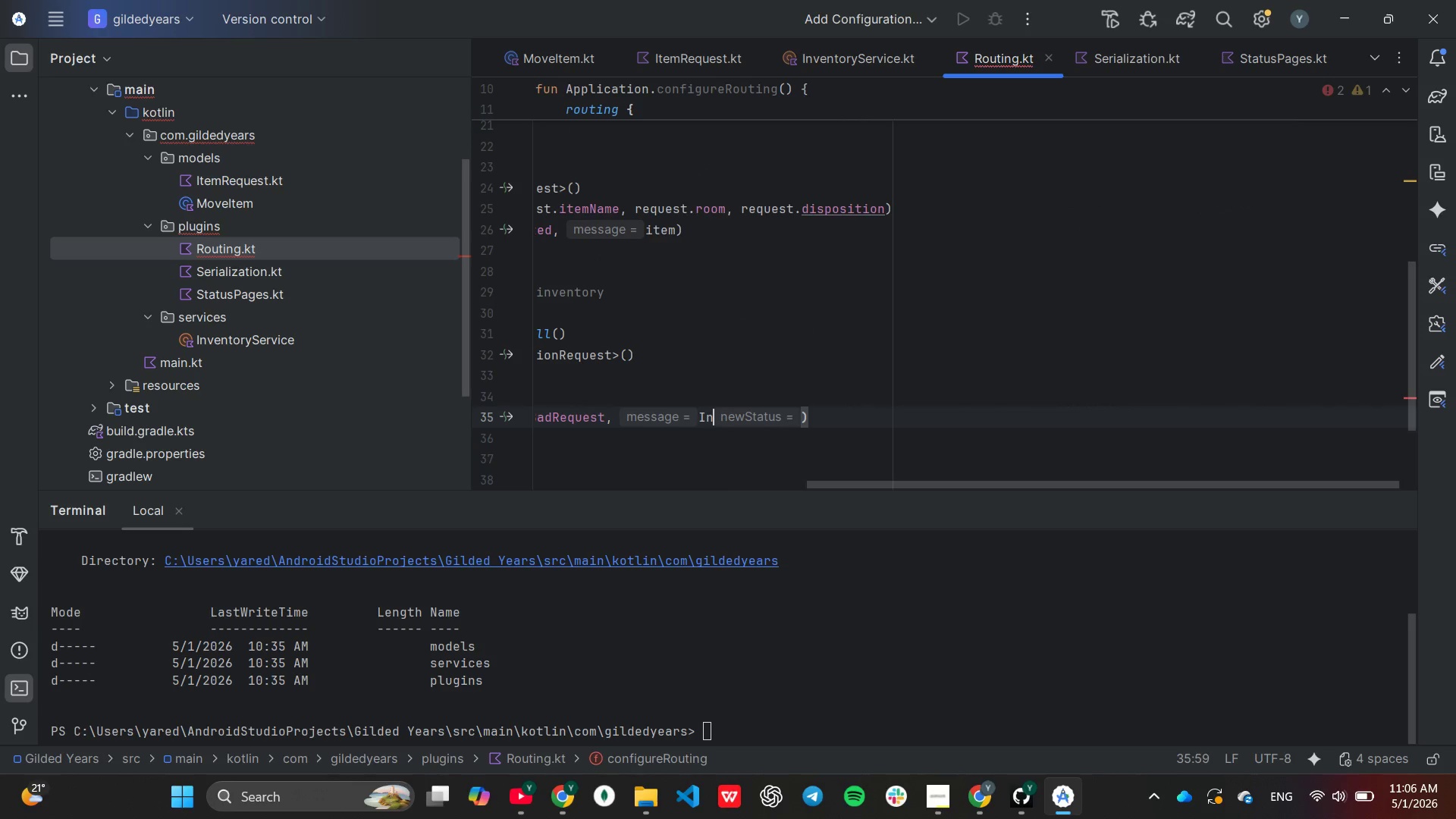 
key(Backspace)
 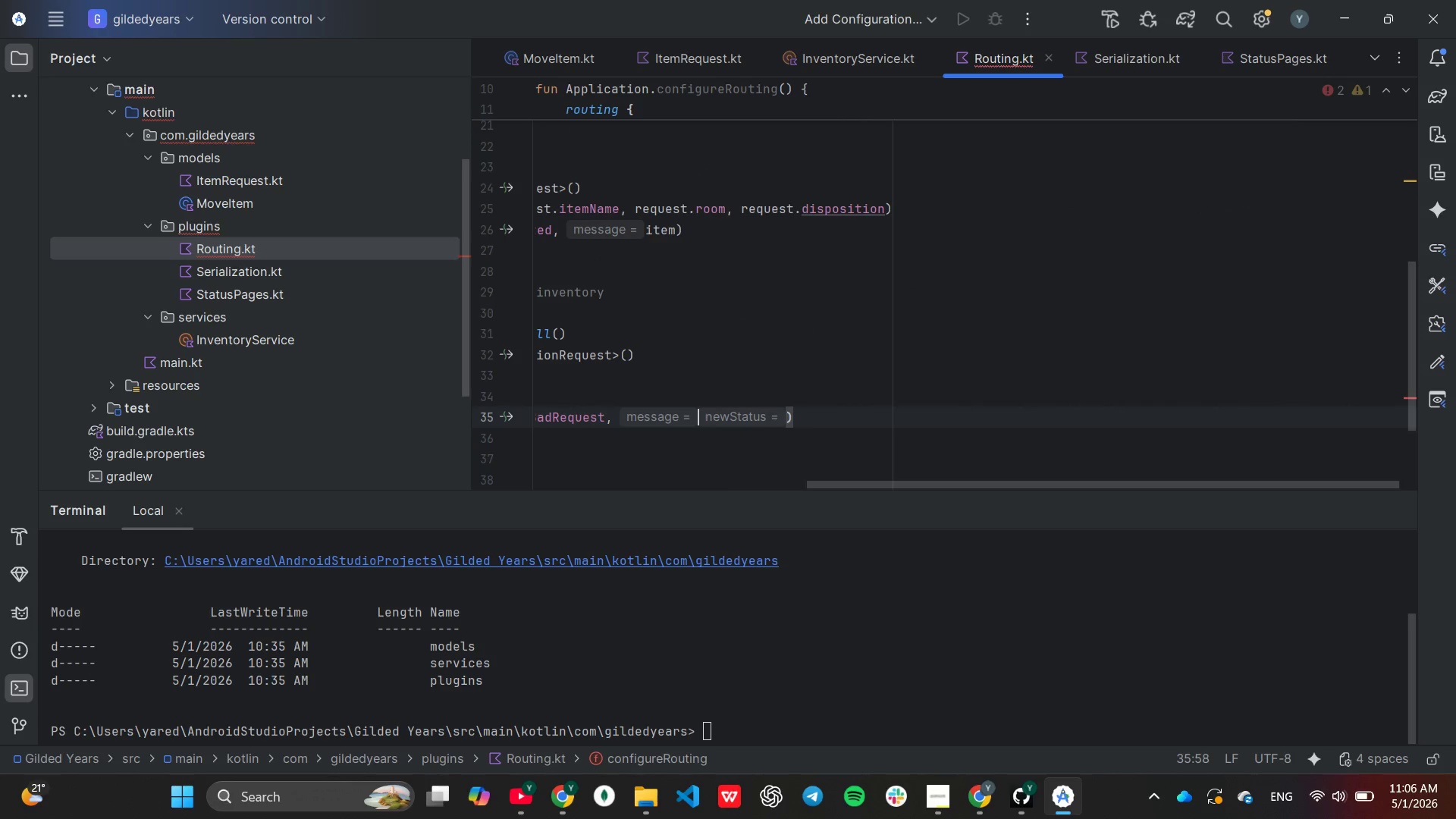 
key(Backspace)
 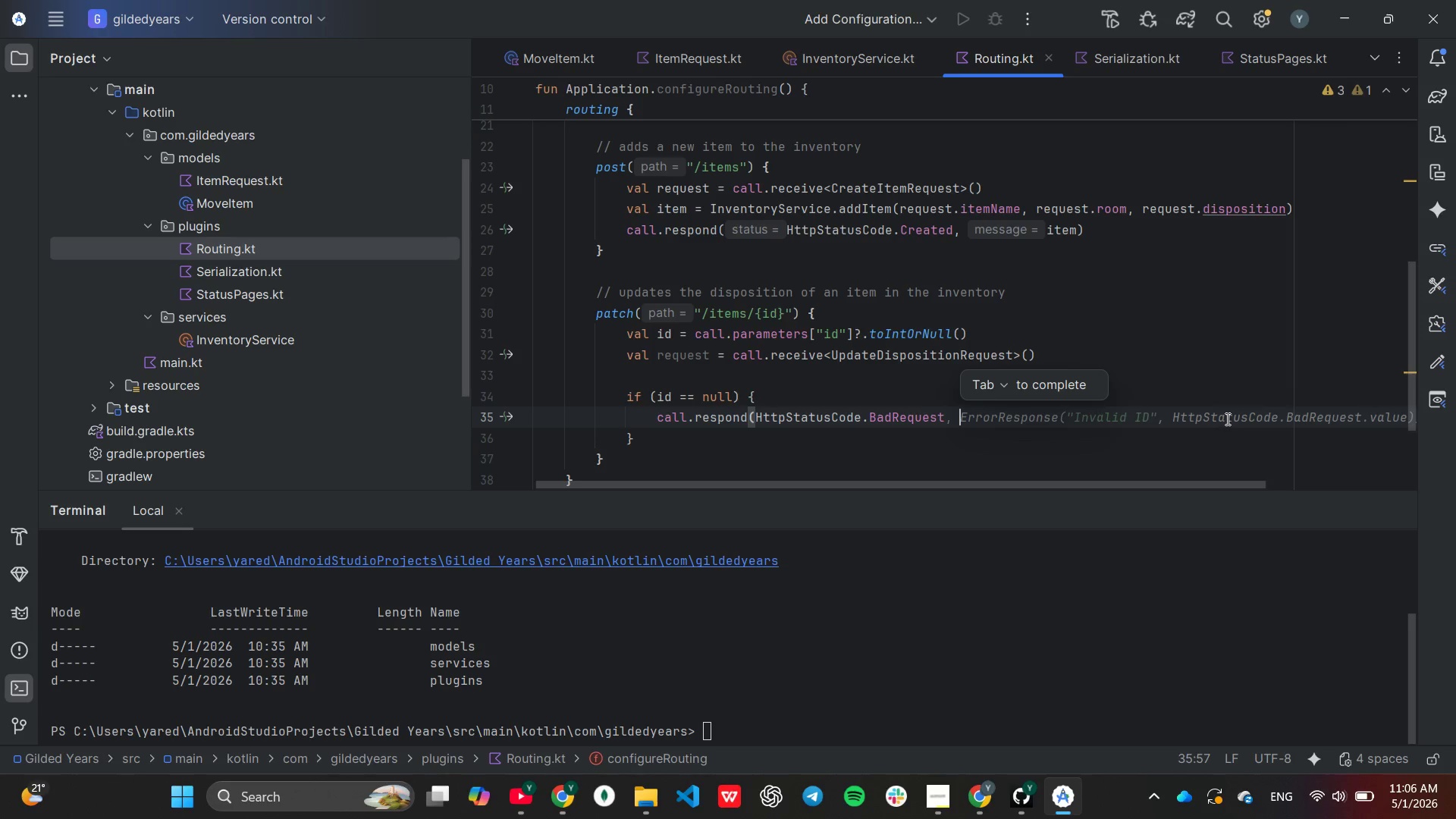 
key(Tab)
 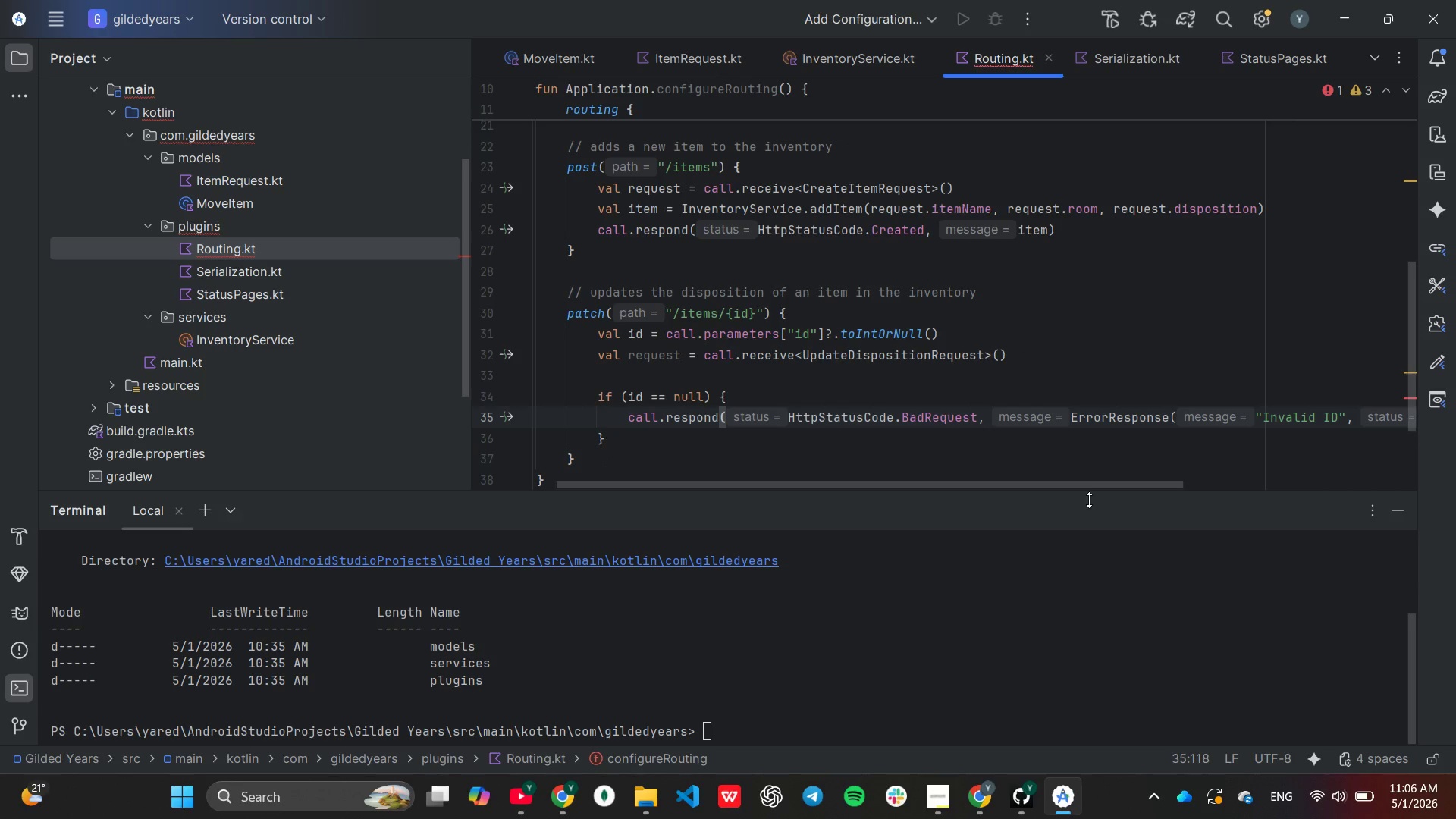 
left_click_drag(start_coordinate=[1065, 483], to_coordinate=[1281, 491])
 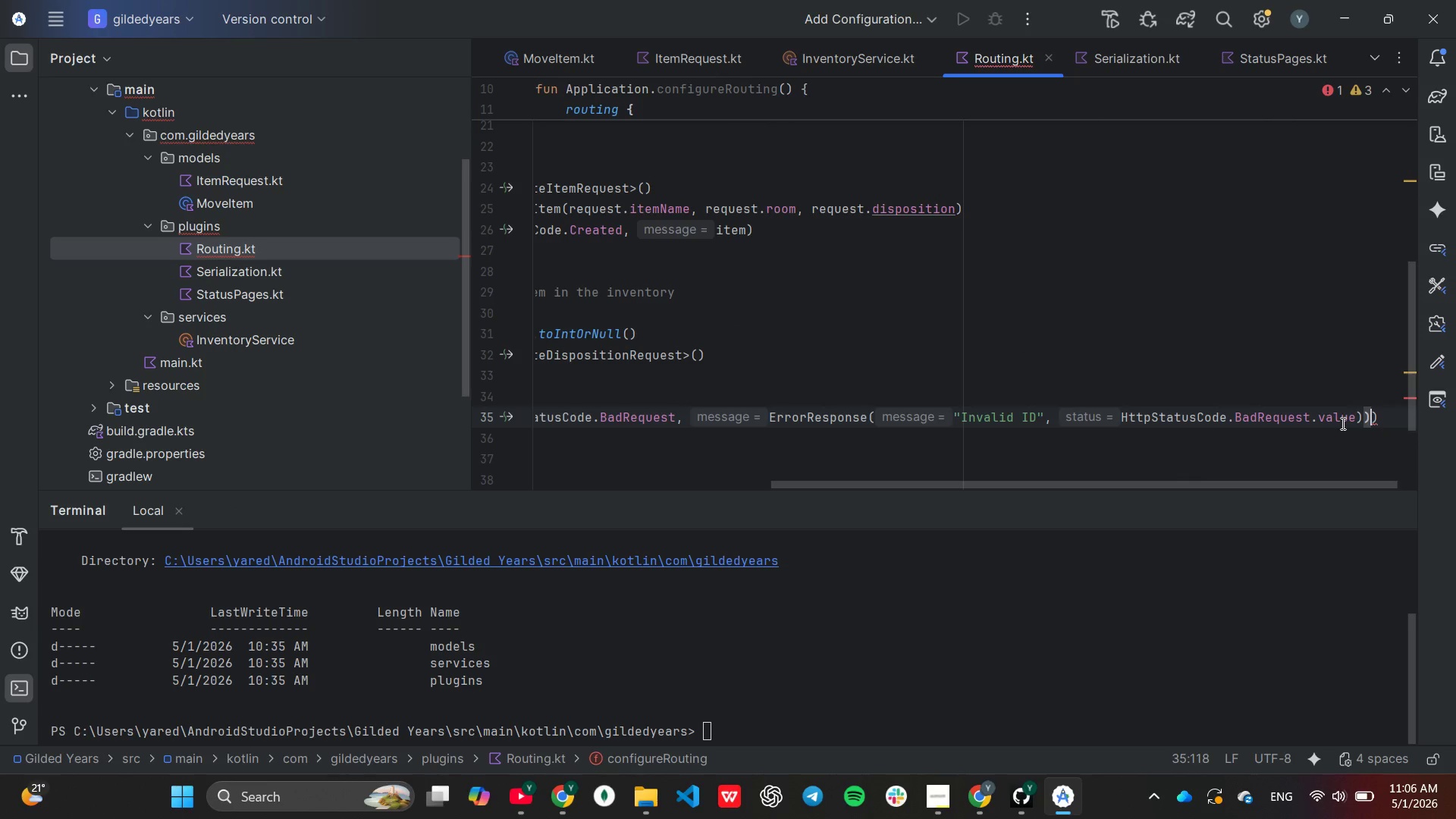 
hold_key(key=Backspace, duration=1.5)
 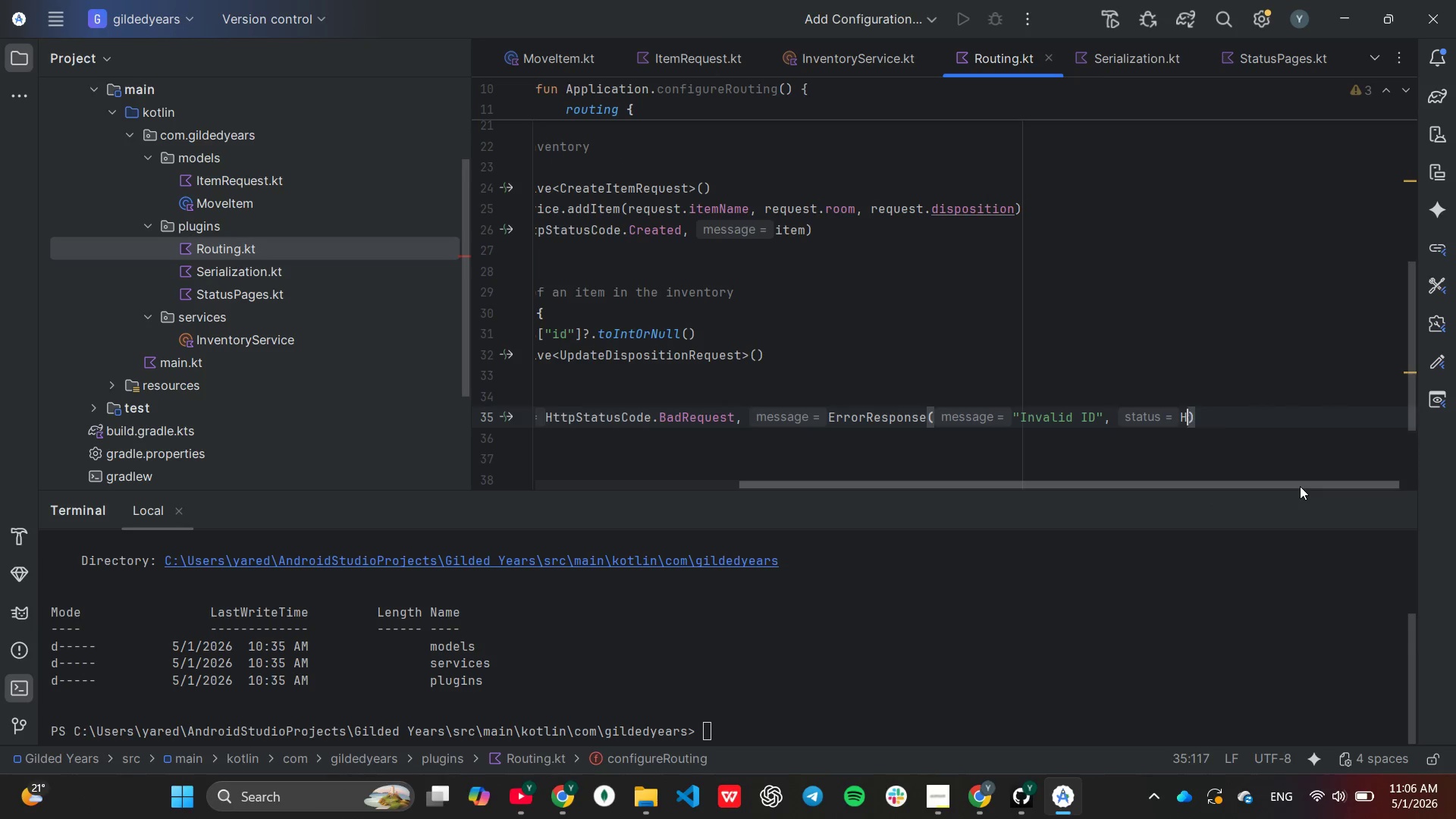 
key(Backspace)
 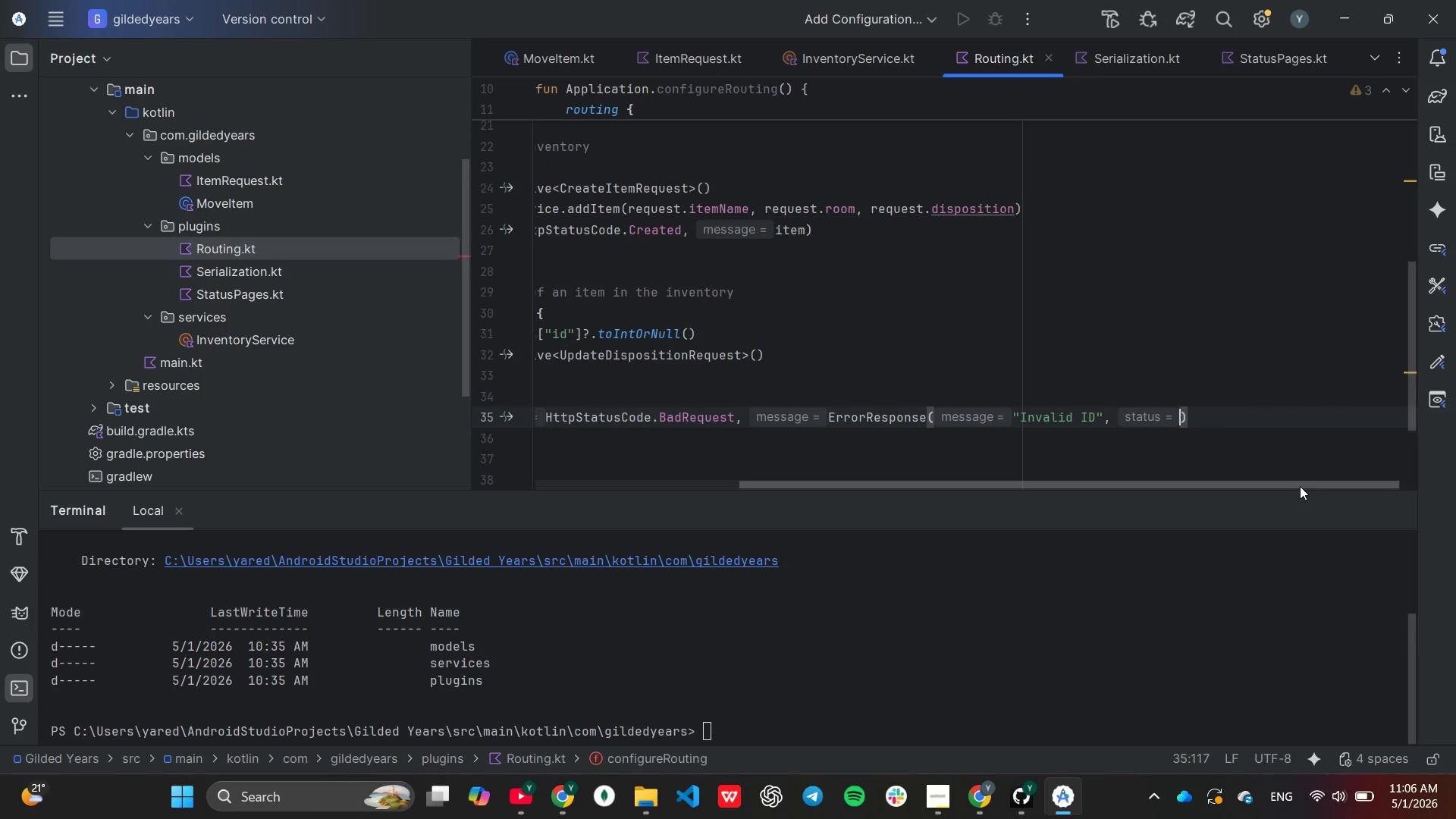 
key(Backspace)
 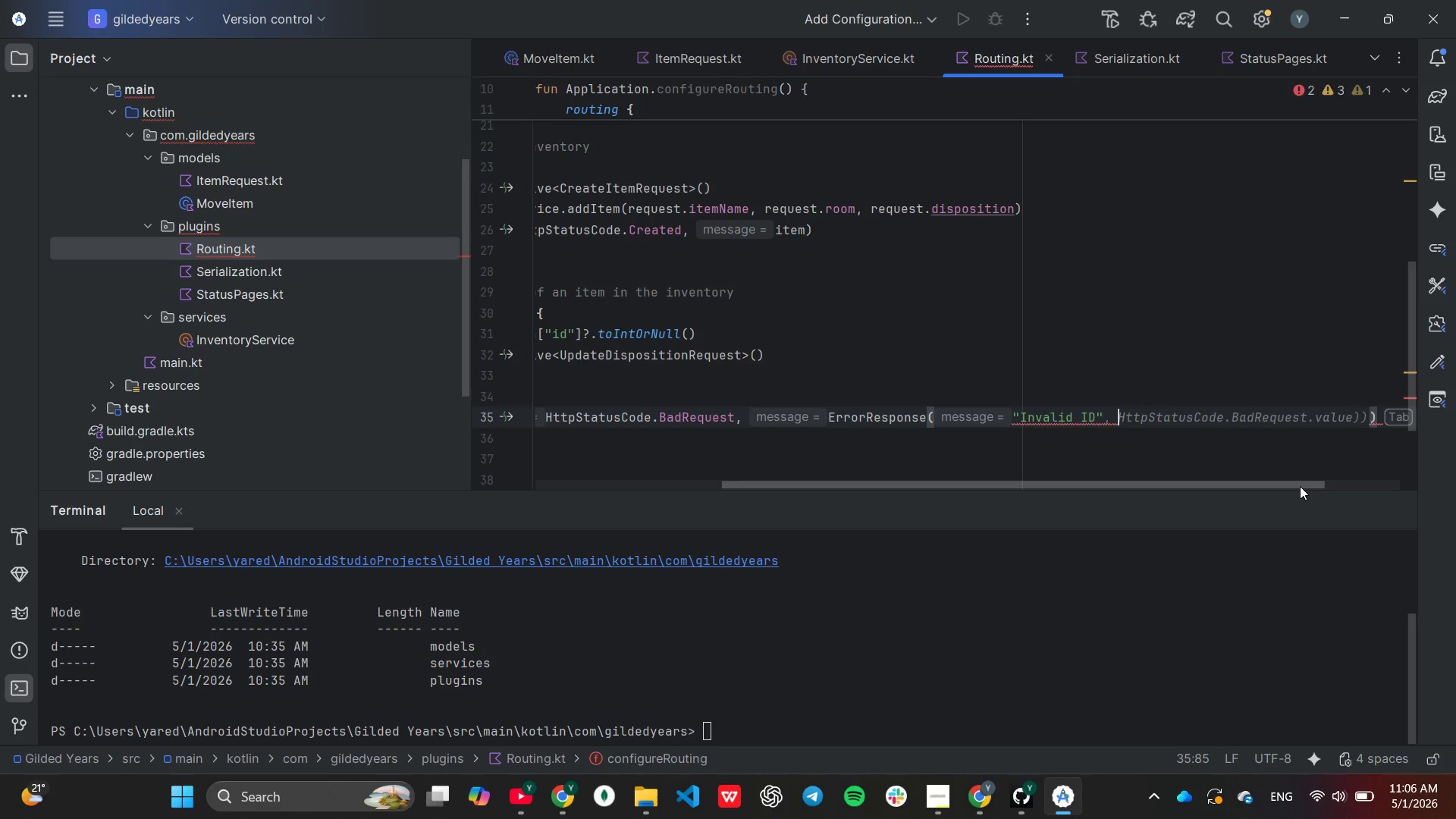 
key(Backspace)
 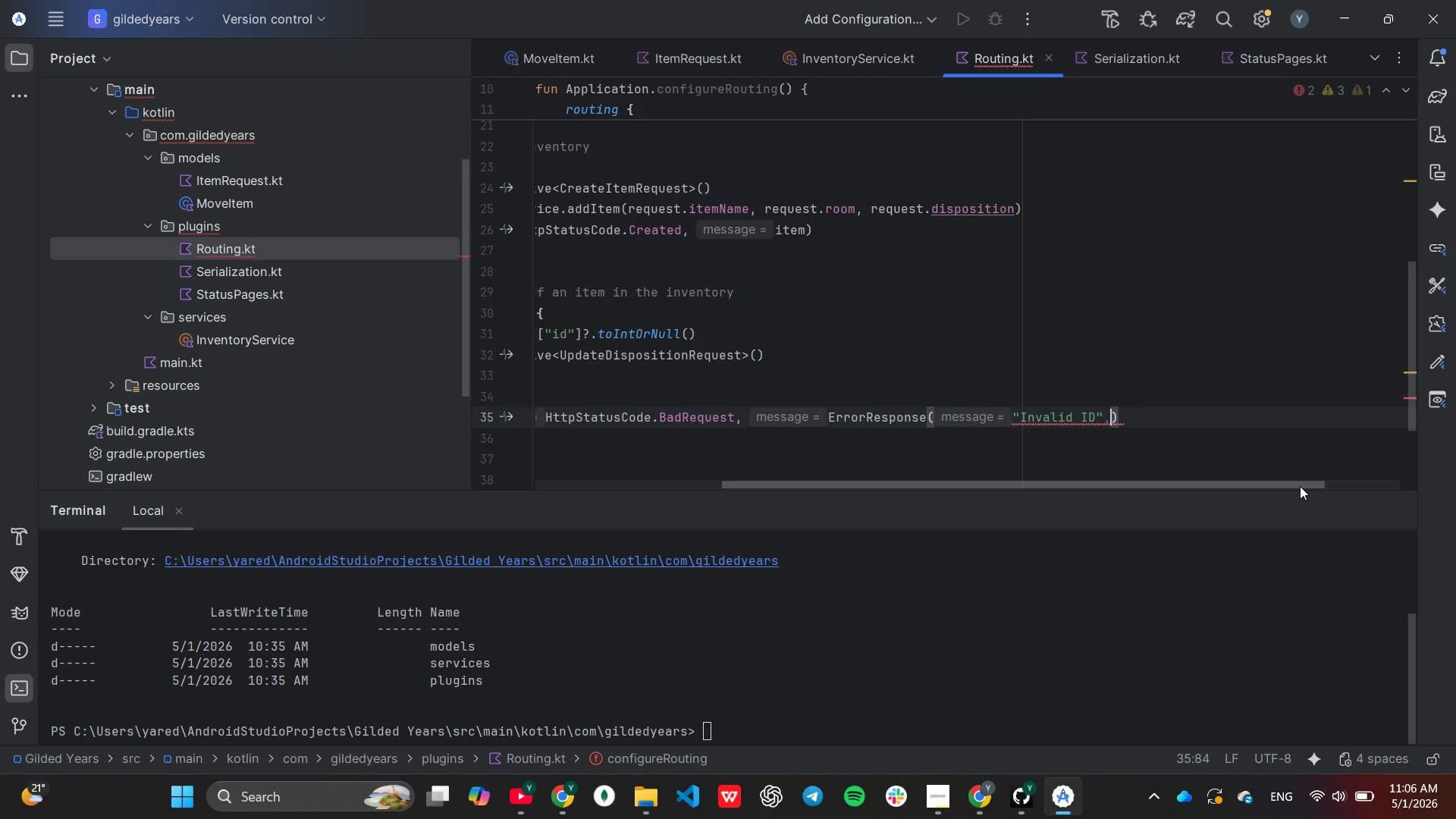 
key(Backspace)
 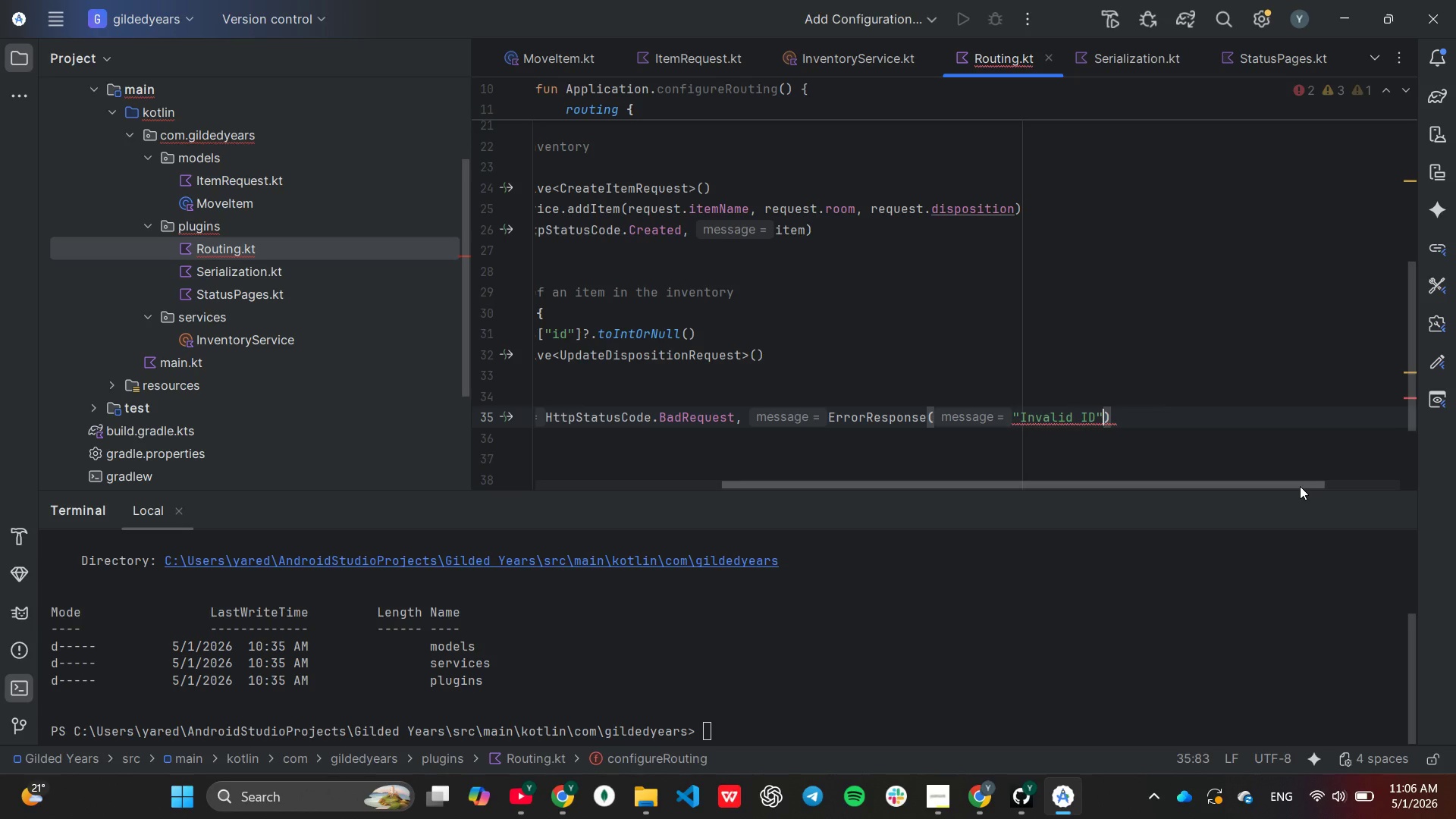 
key(ArrowLeft)
 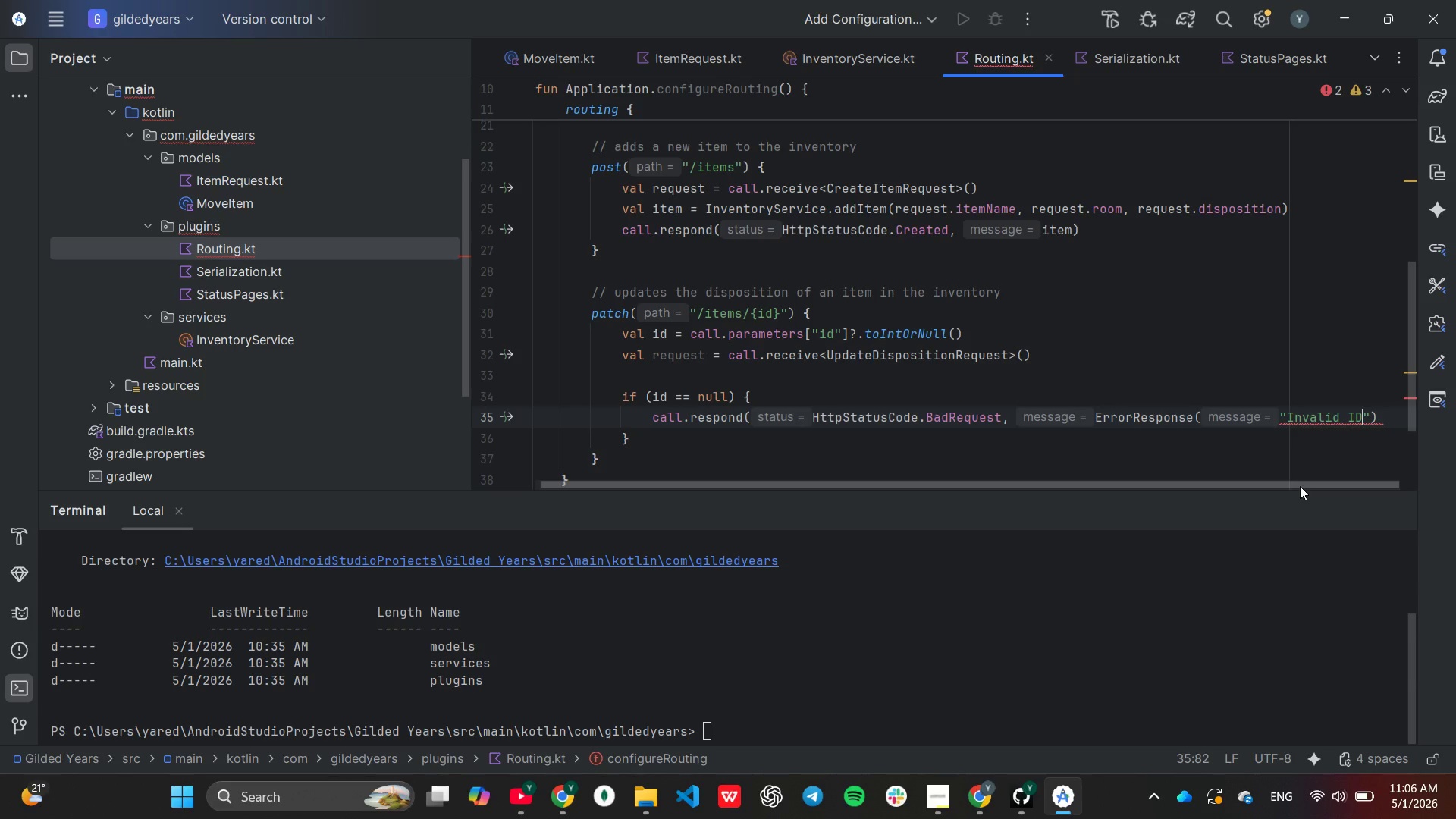 
type( format)
 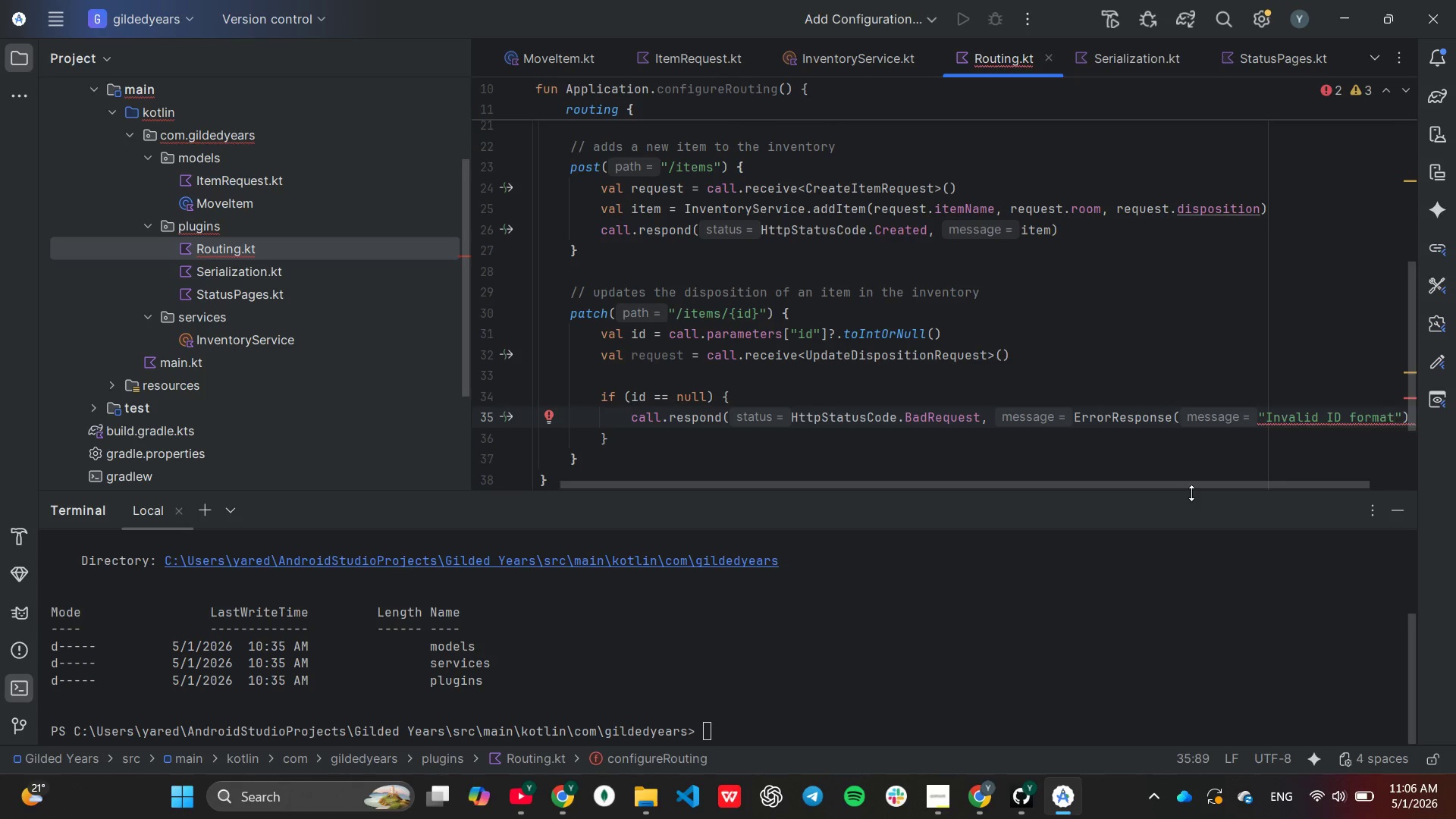 
left_click_drag(start_coordinate=[1188, 487], to_coordinate=[1291, 491])
 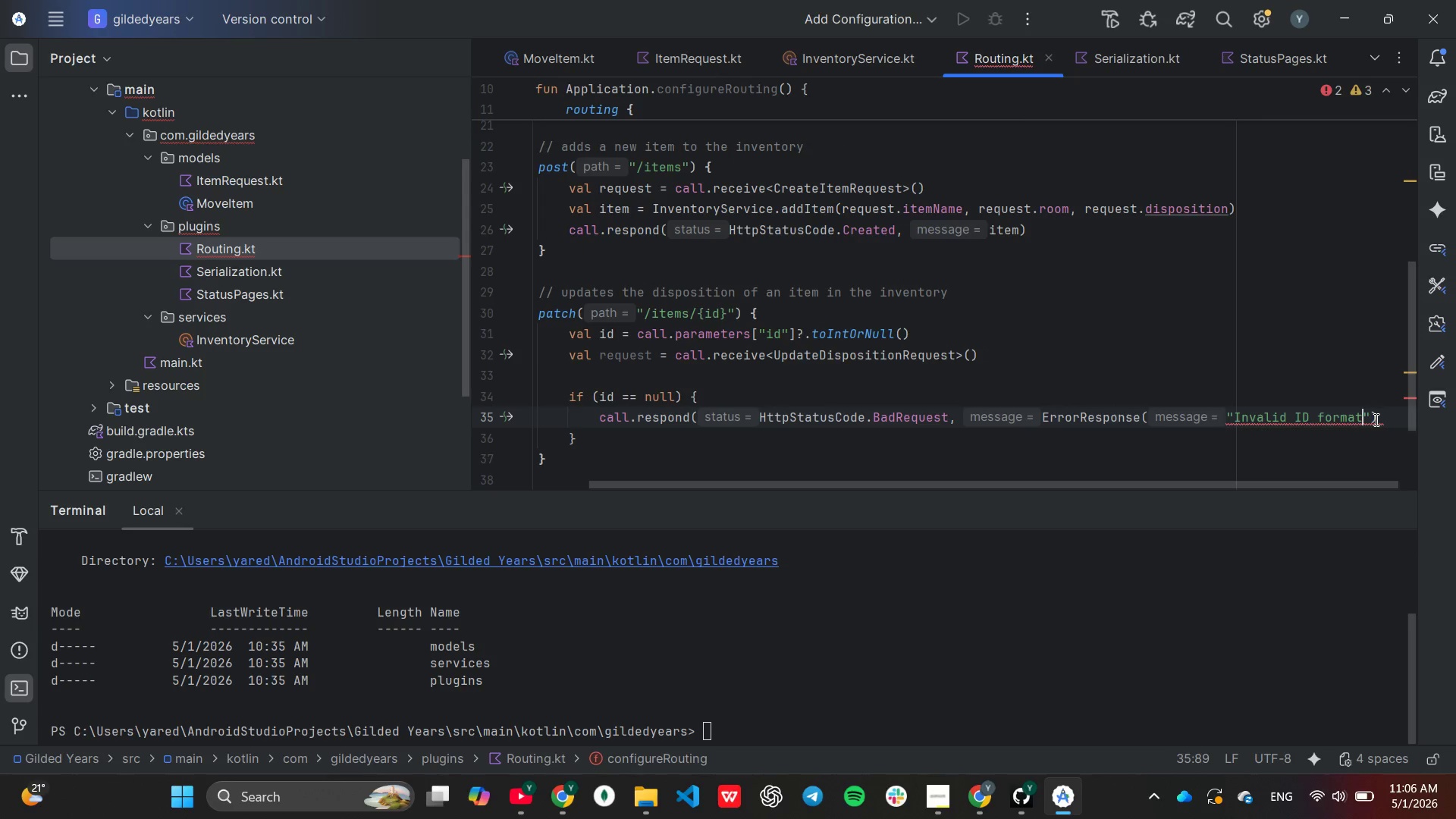 
left_click([1375, 419])
 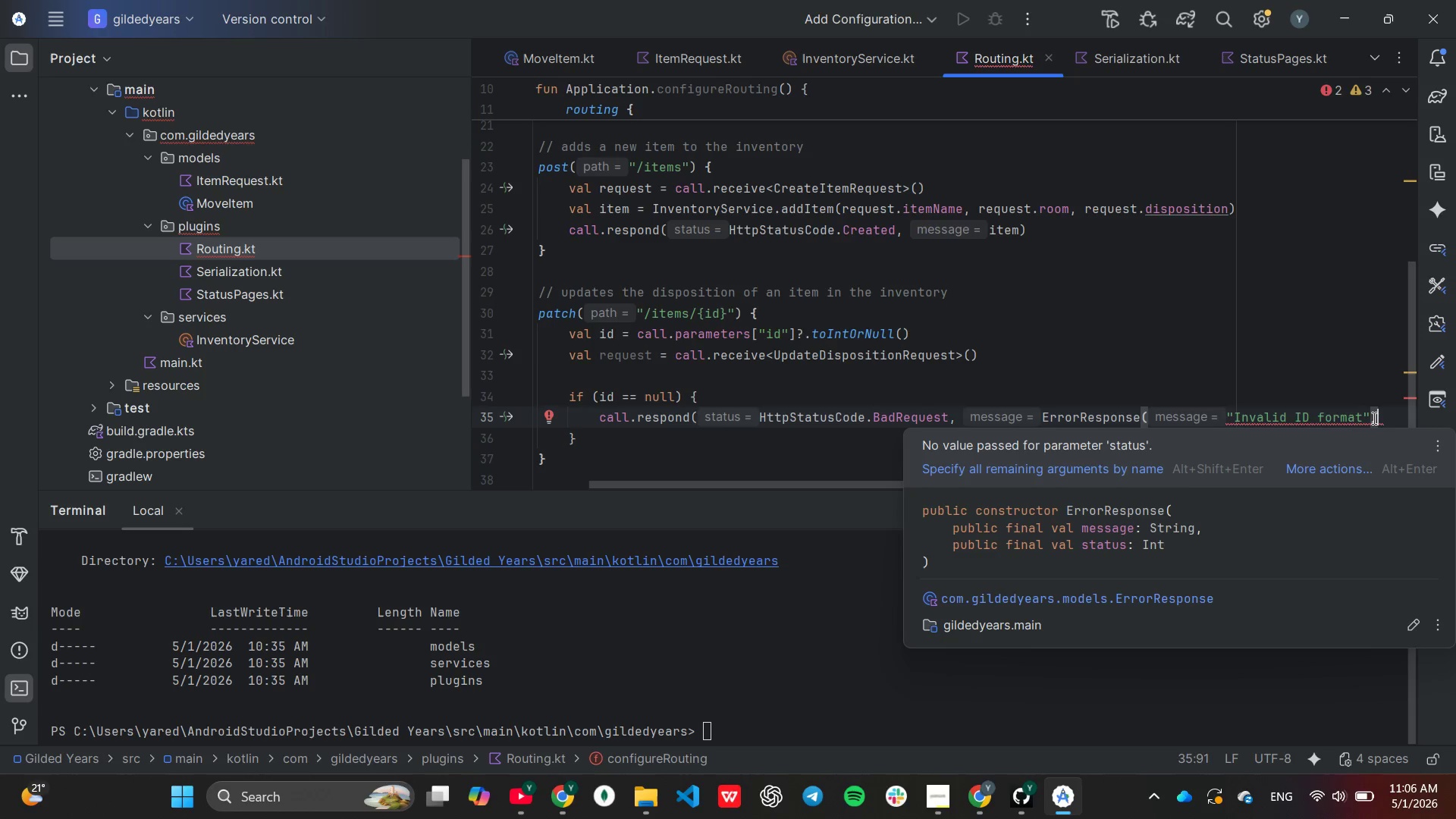 
key(Shift+0)
 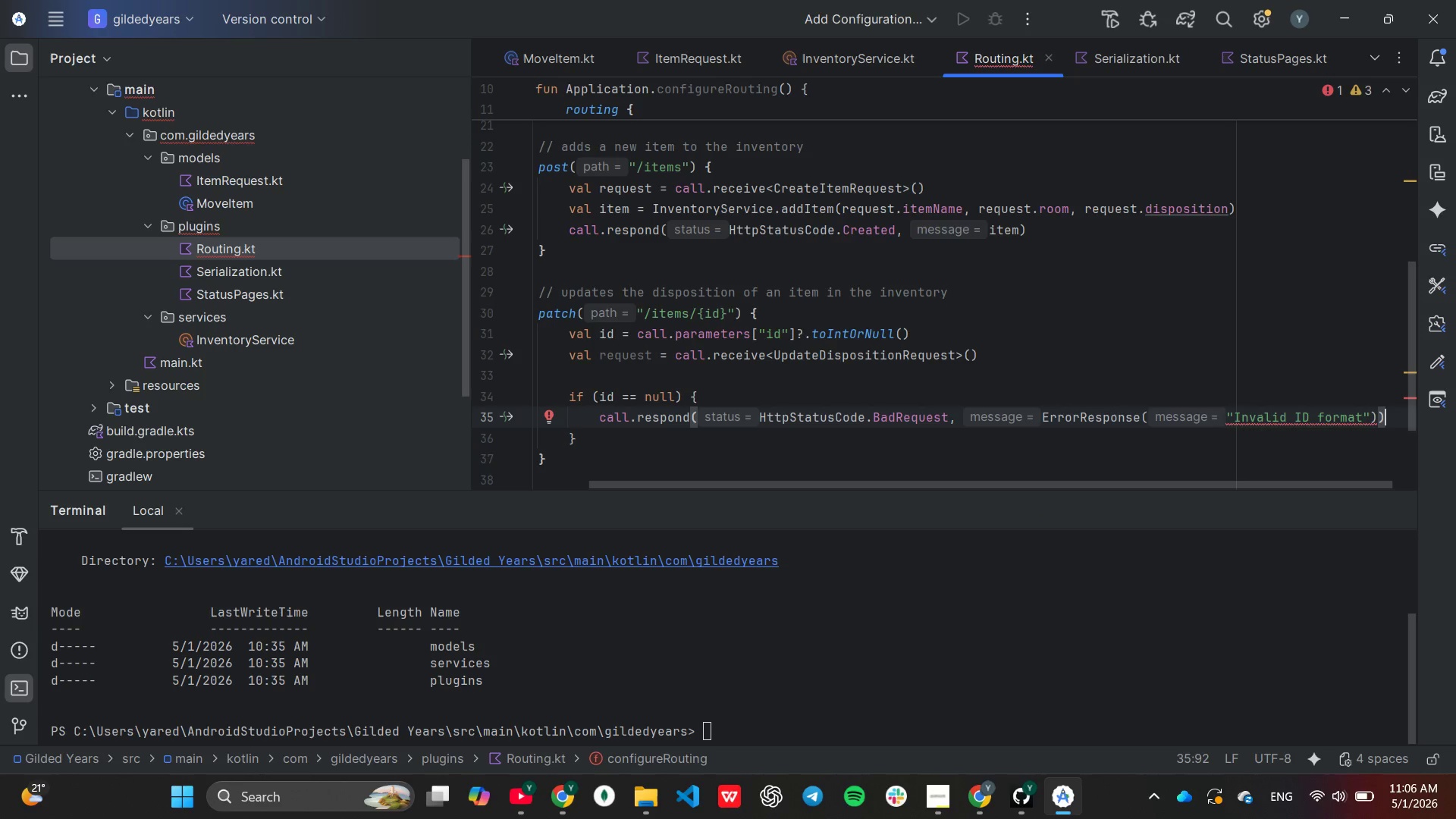 
key(ArrowLeft)
 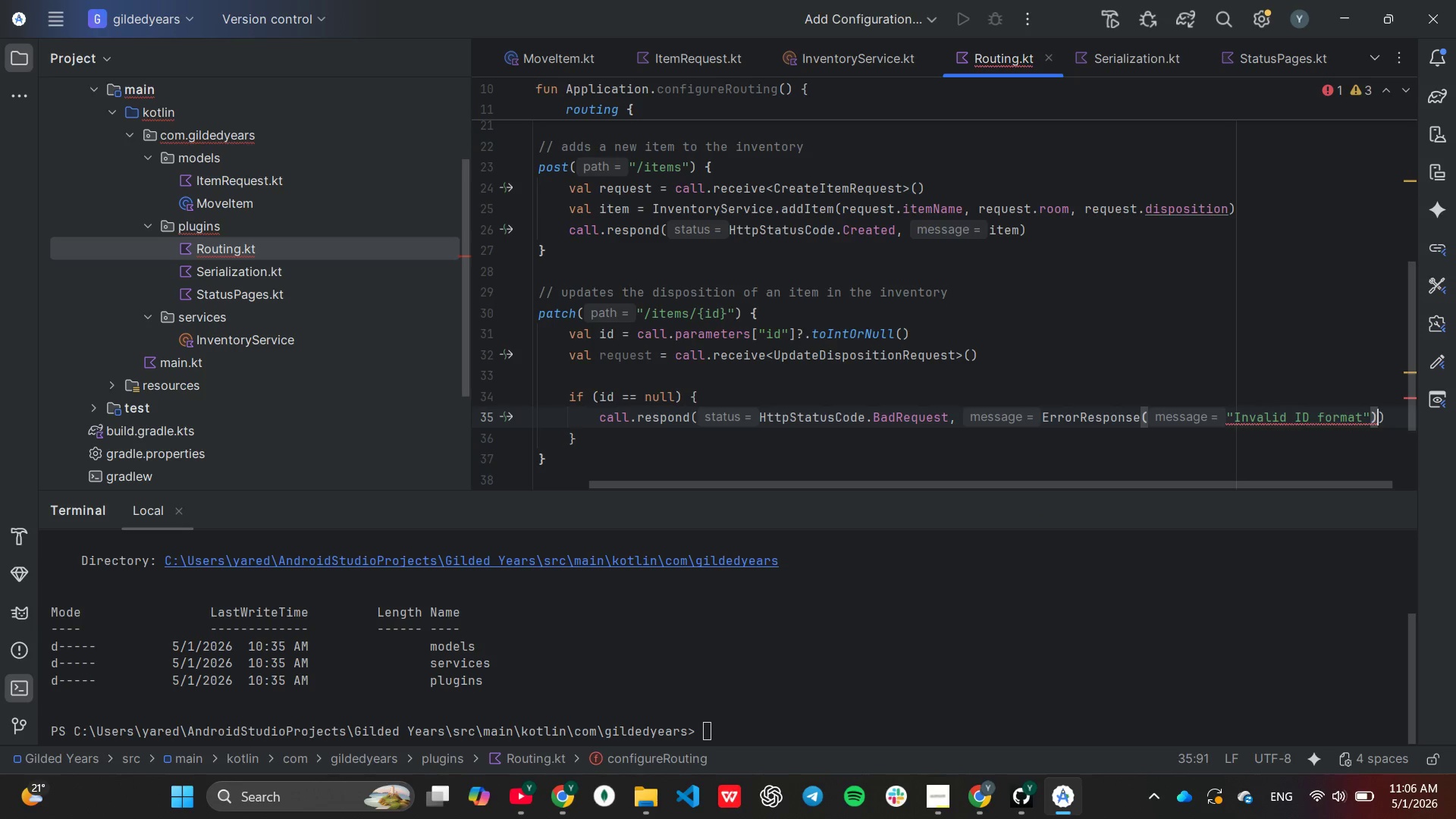 
key(ArrowLeft)
 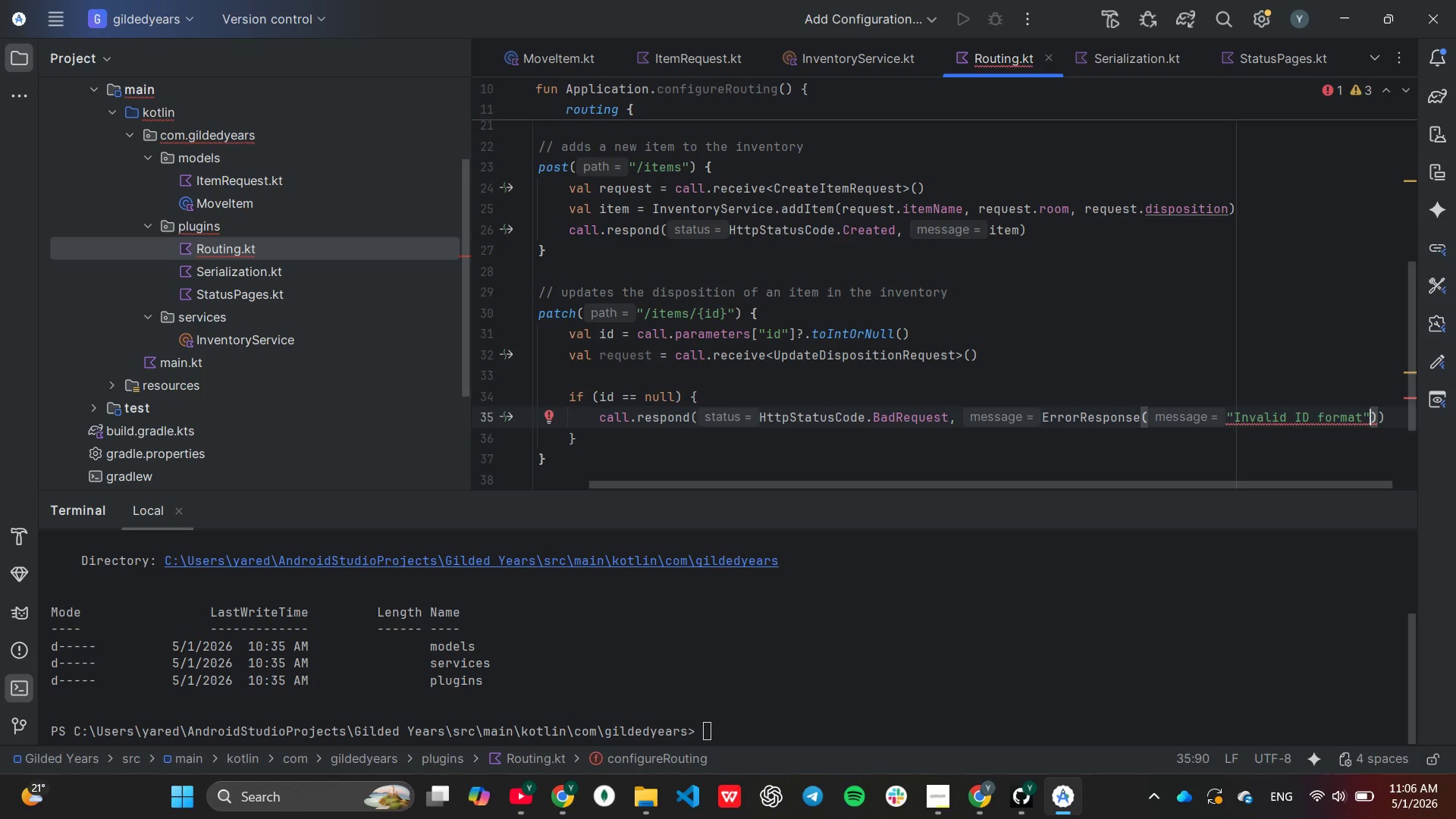 
type(, 400)
 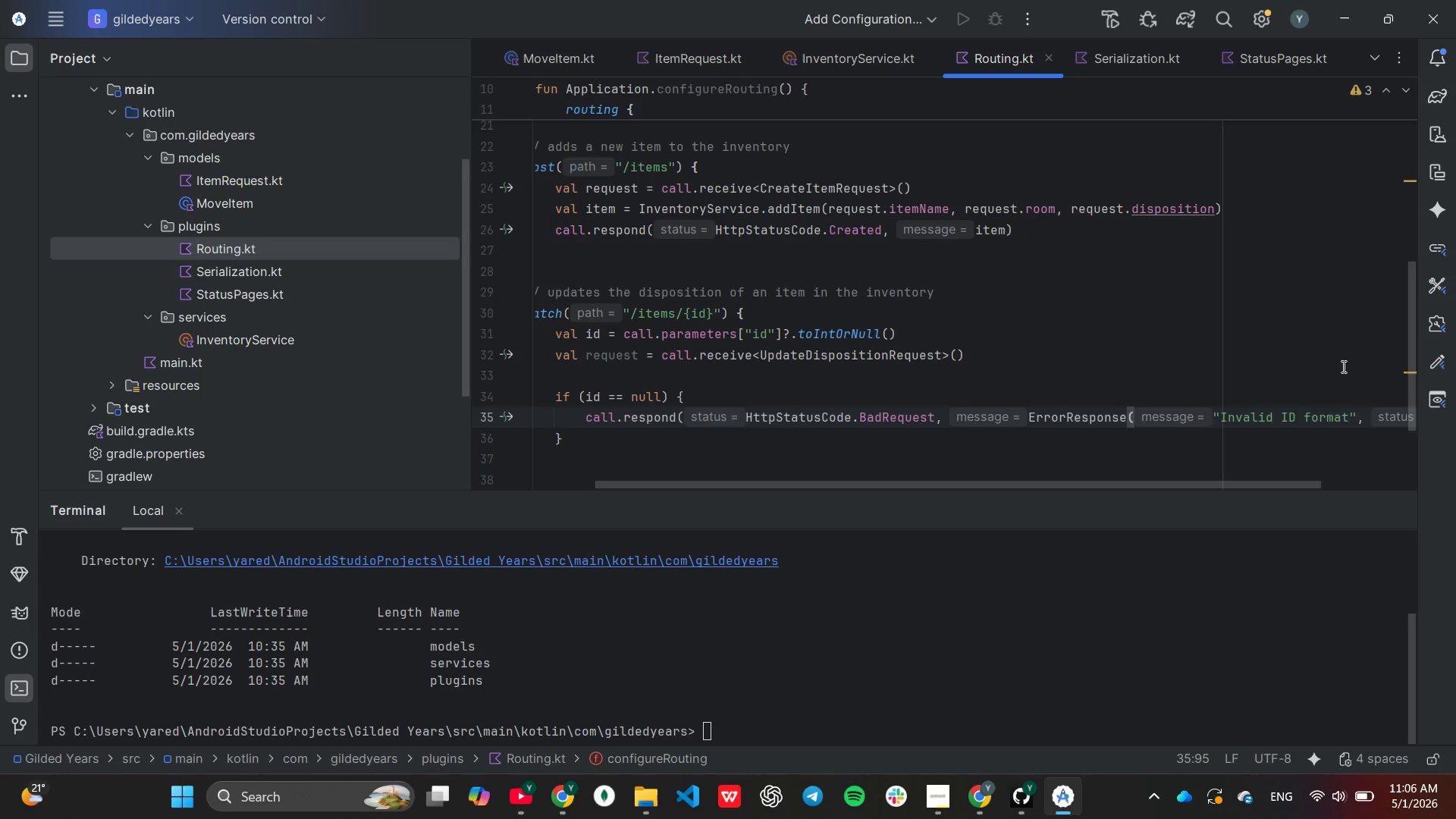 
key(ArrowRight)
 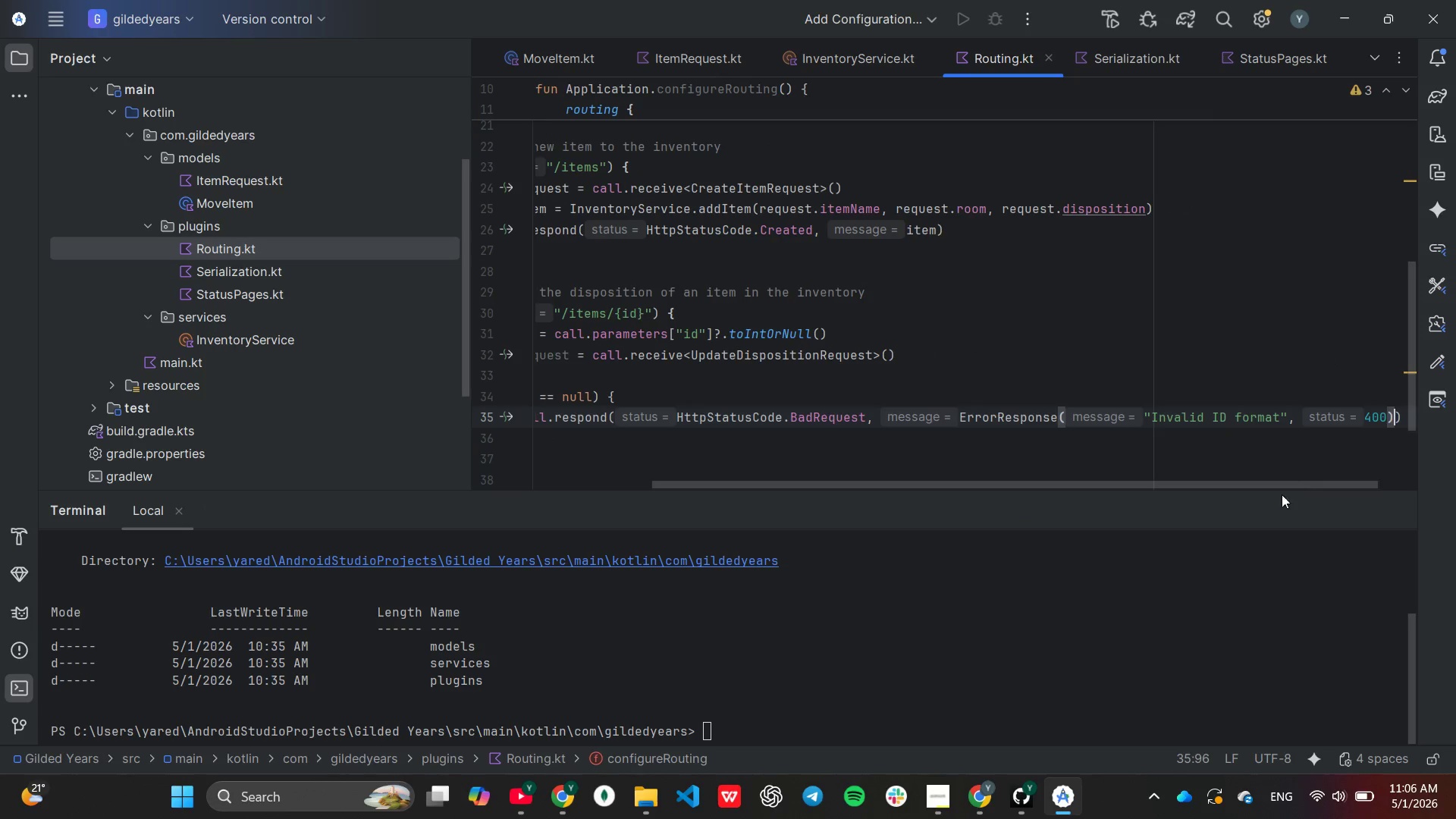 
key(ArrowRight)
 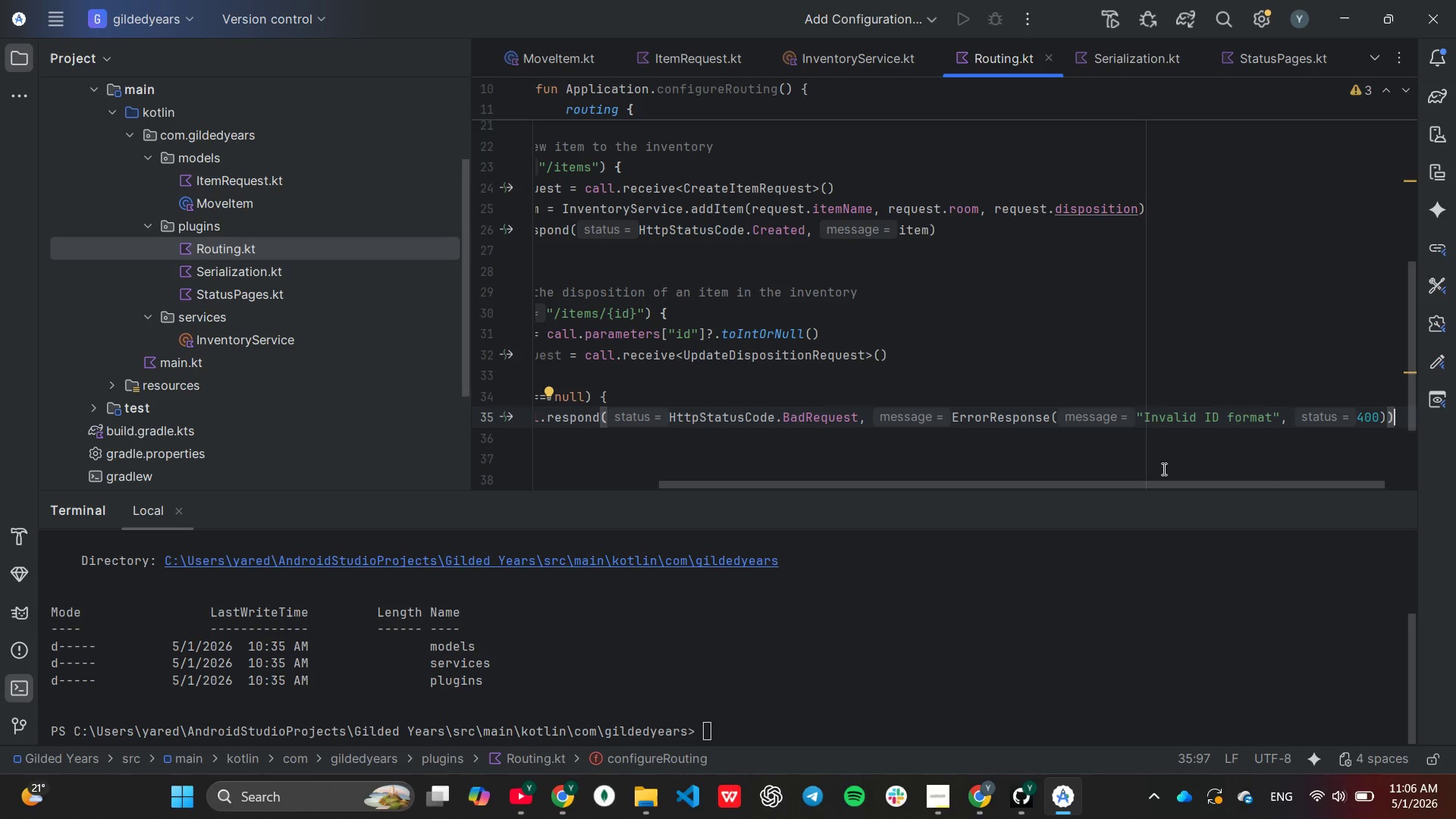 
key(Enter)
 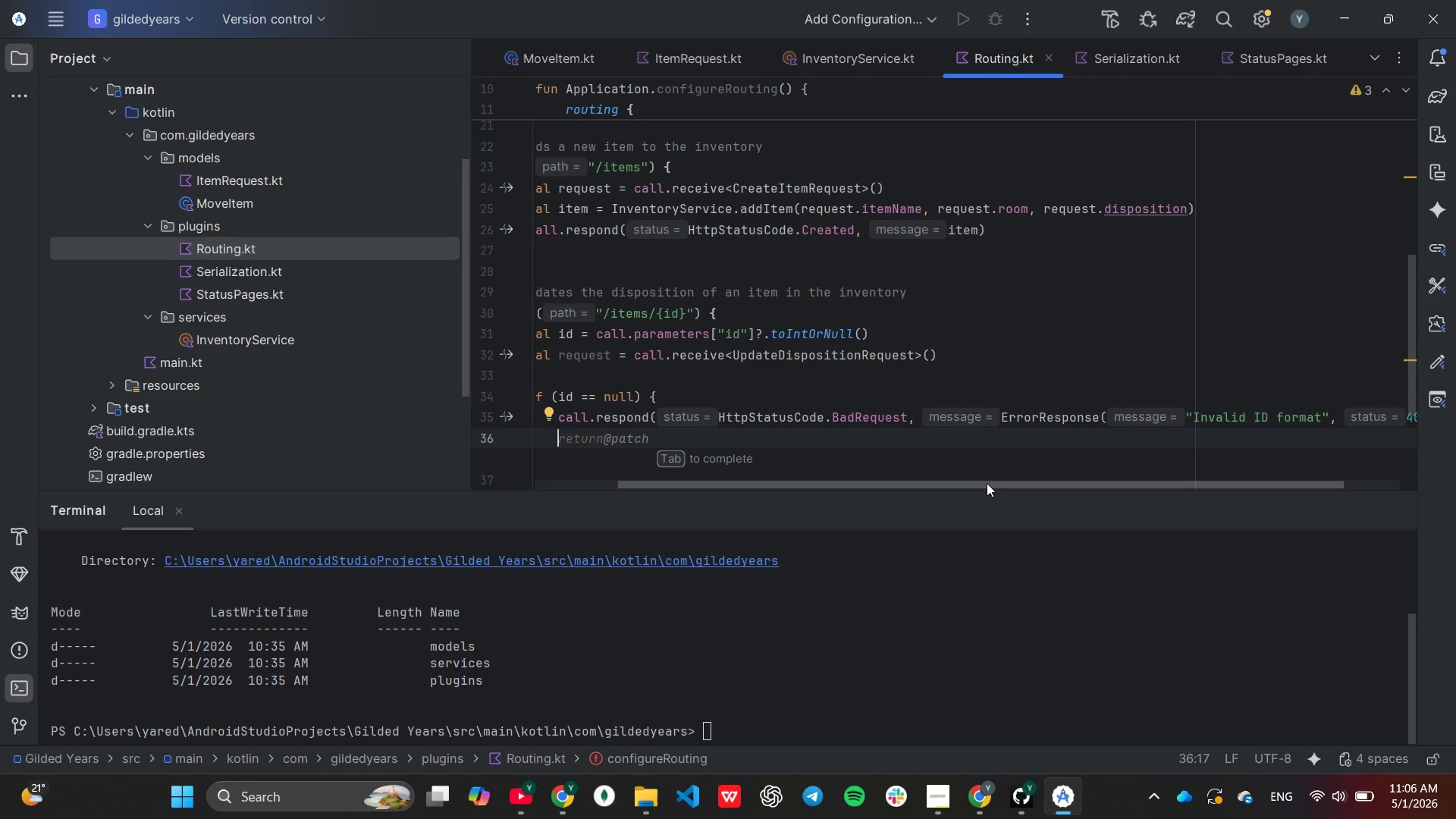 
left_click_drag(start_coordinate=[983, 485], to_coordinate=[811, 504])
 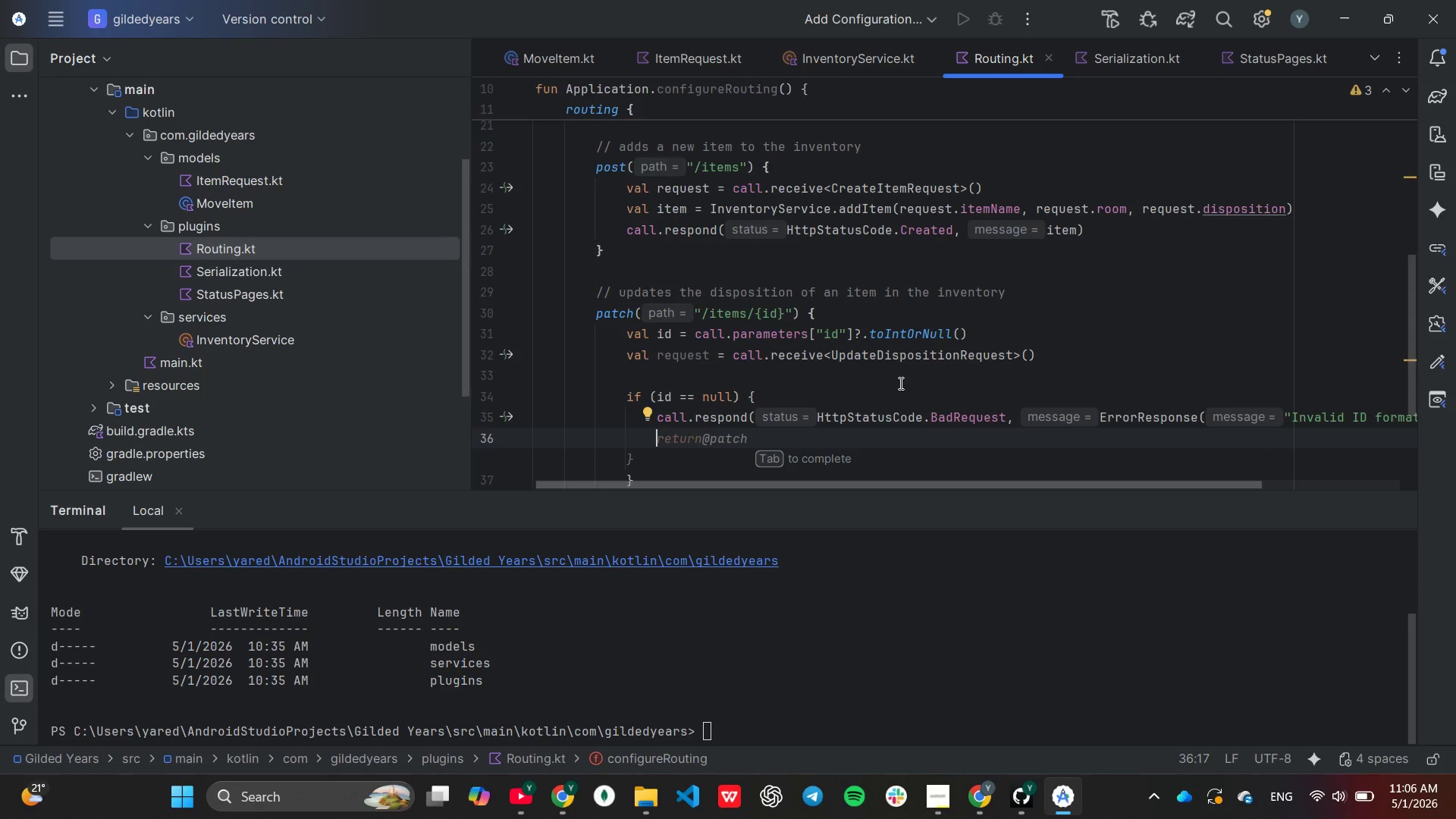 
scroll: coordinate [899, 383], scroll_direction: down, amount: 1.0
 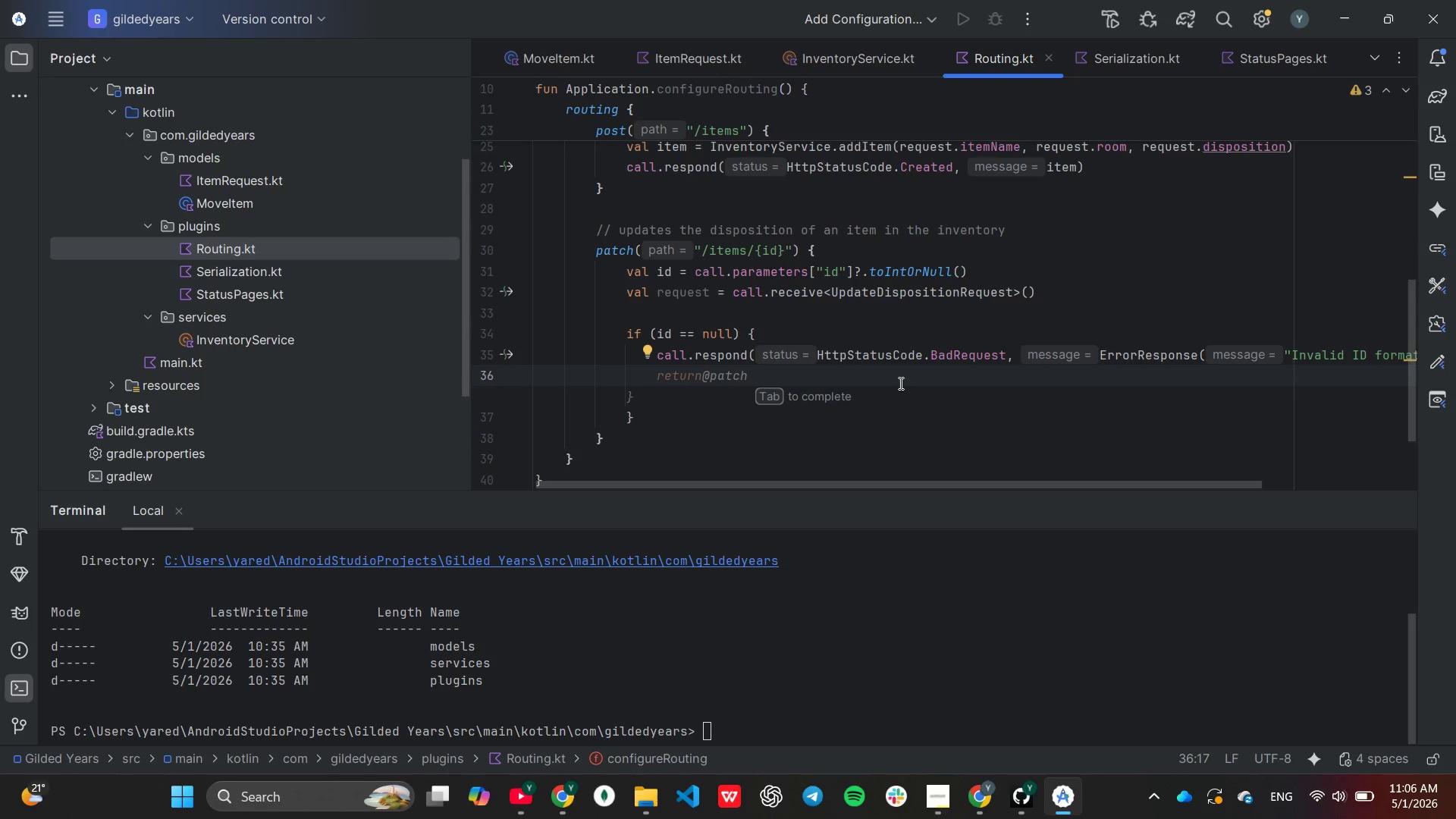 
key(Tab)
 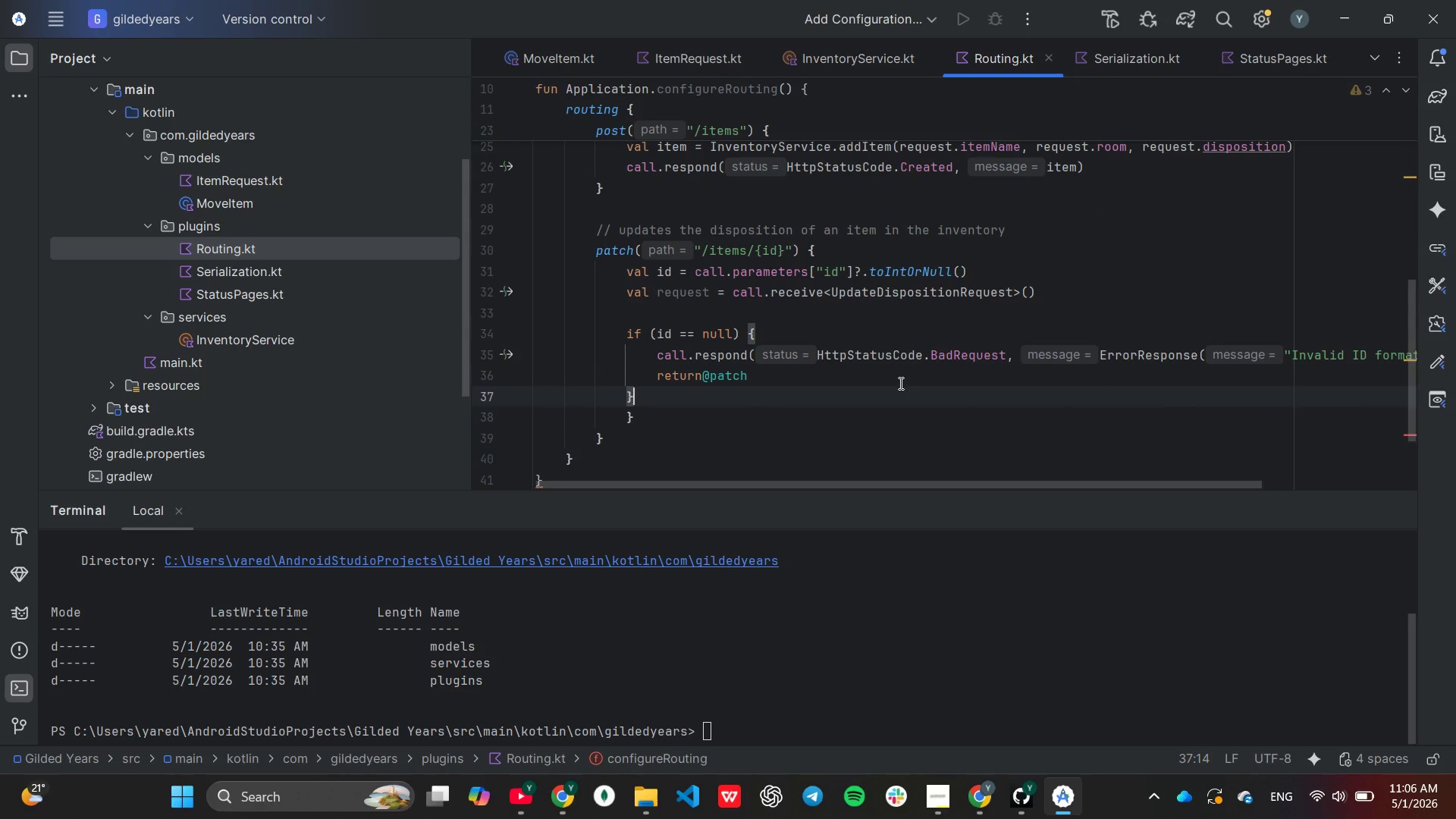 
key(Backspace)
 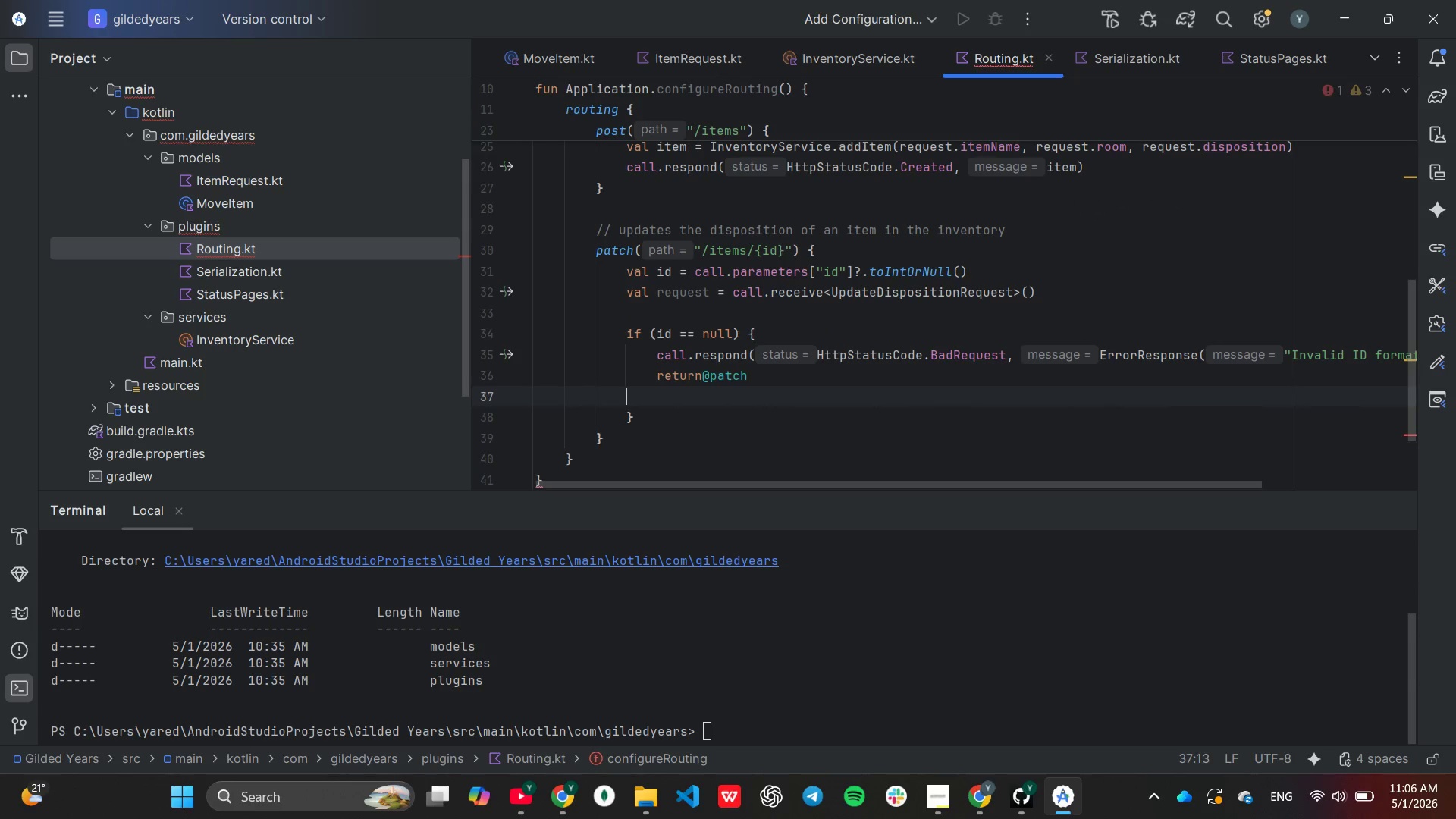 
key(Backspace)
 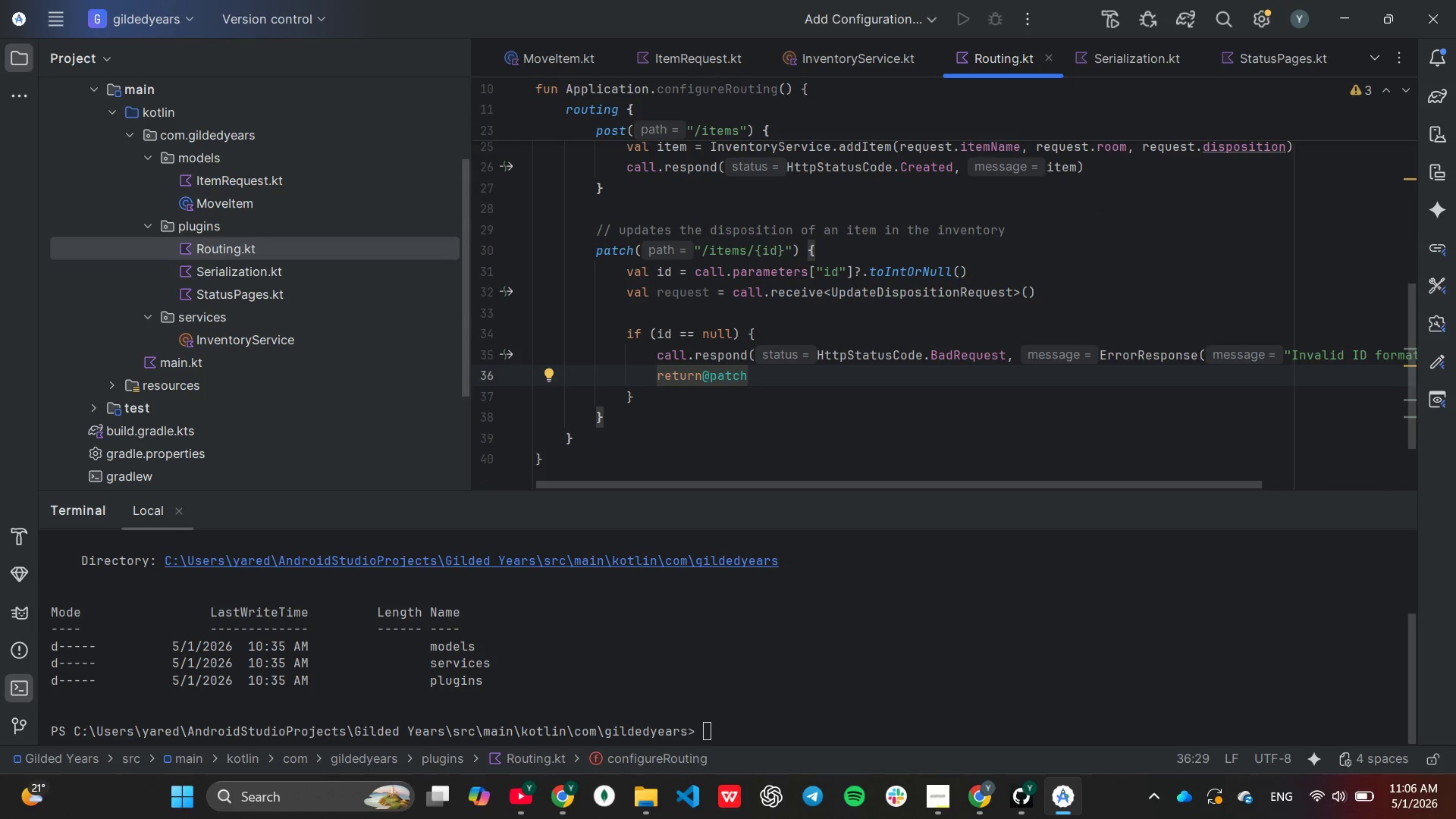 
key(ArrowDown)
 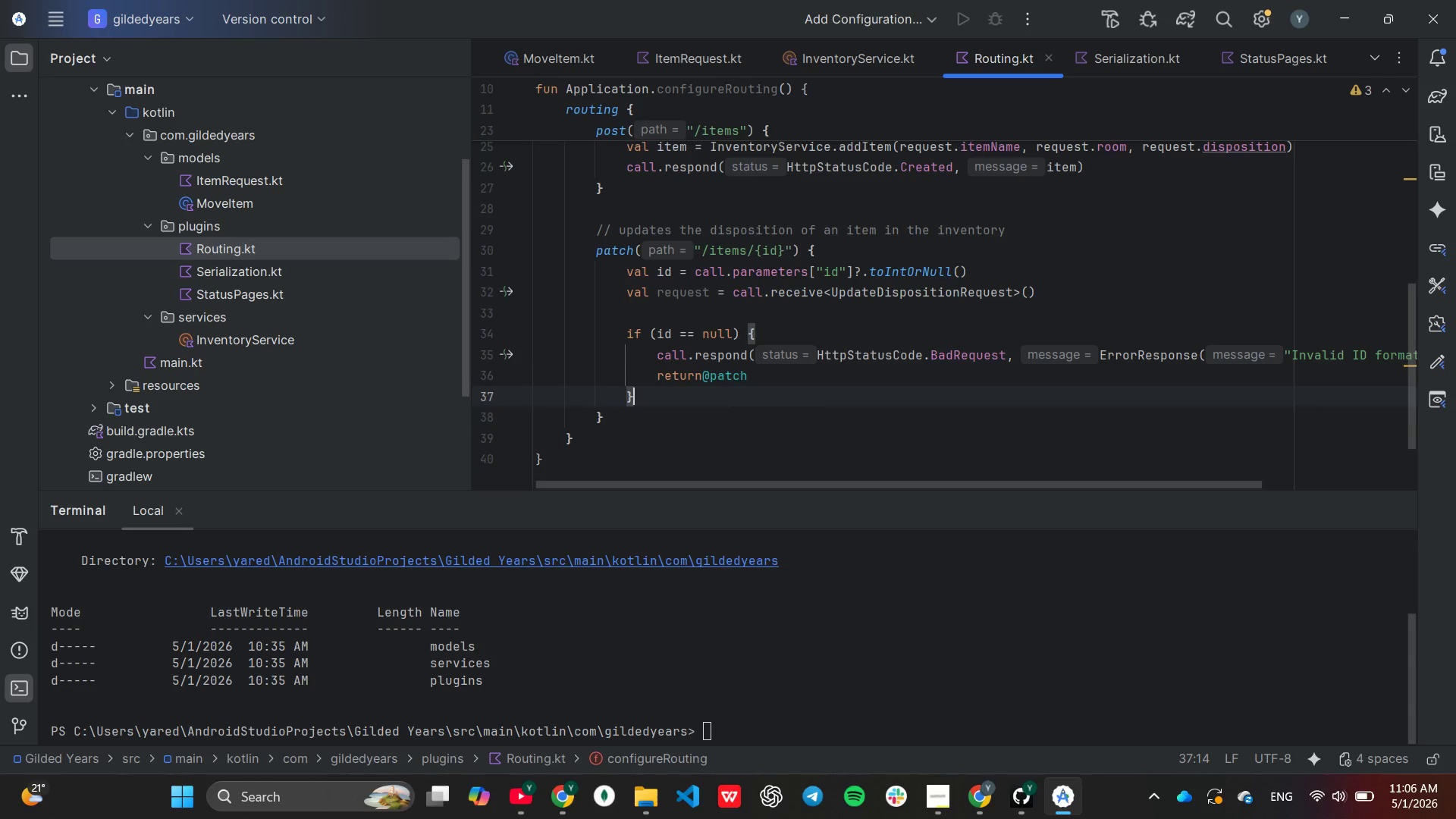 
key(Enter)
 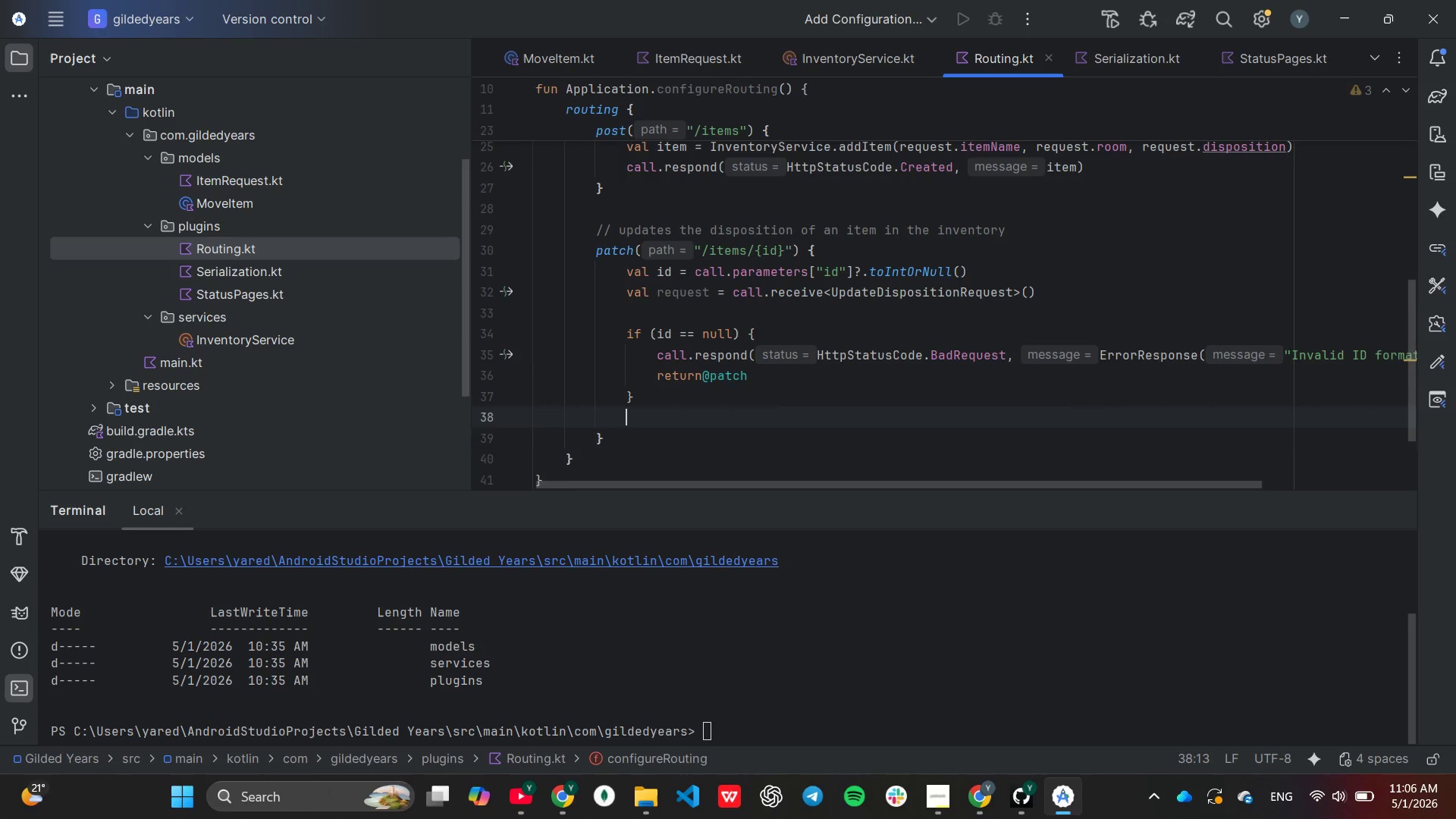 
key(Enter)
 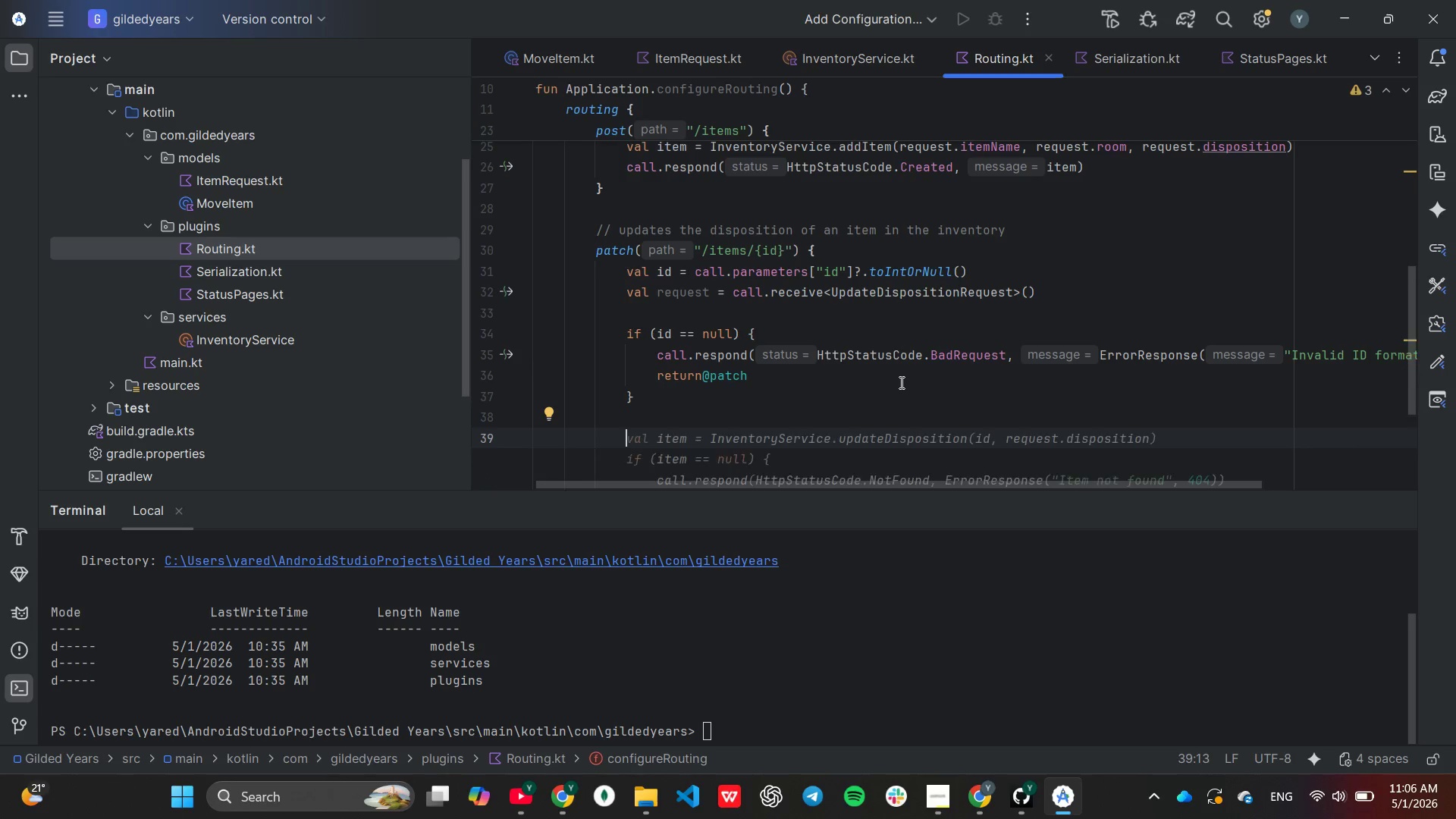 
type(val updateed)
key(Backspace)
key(Backspace)
type(dItem = )
key(Tab)
 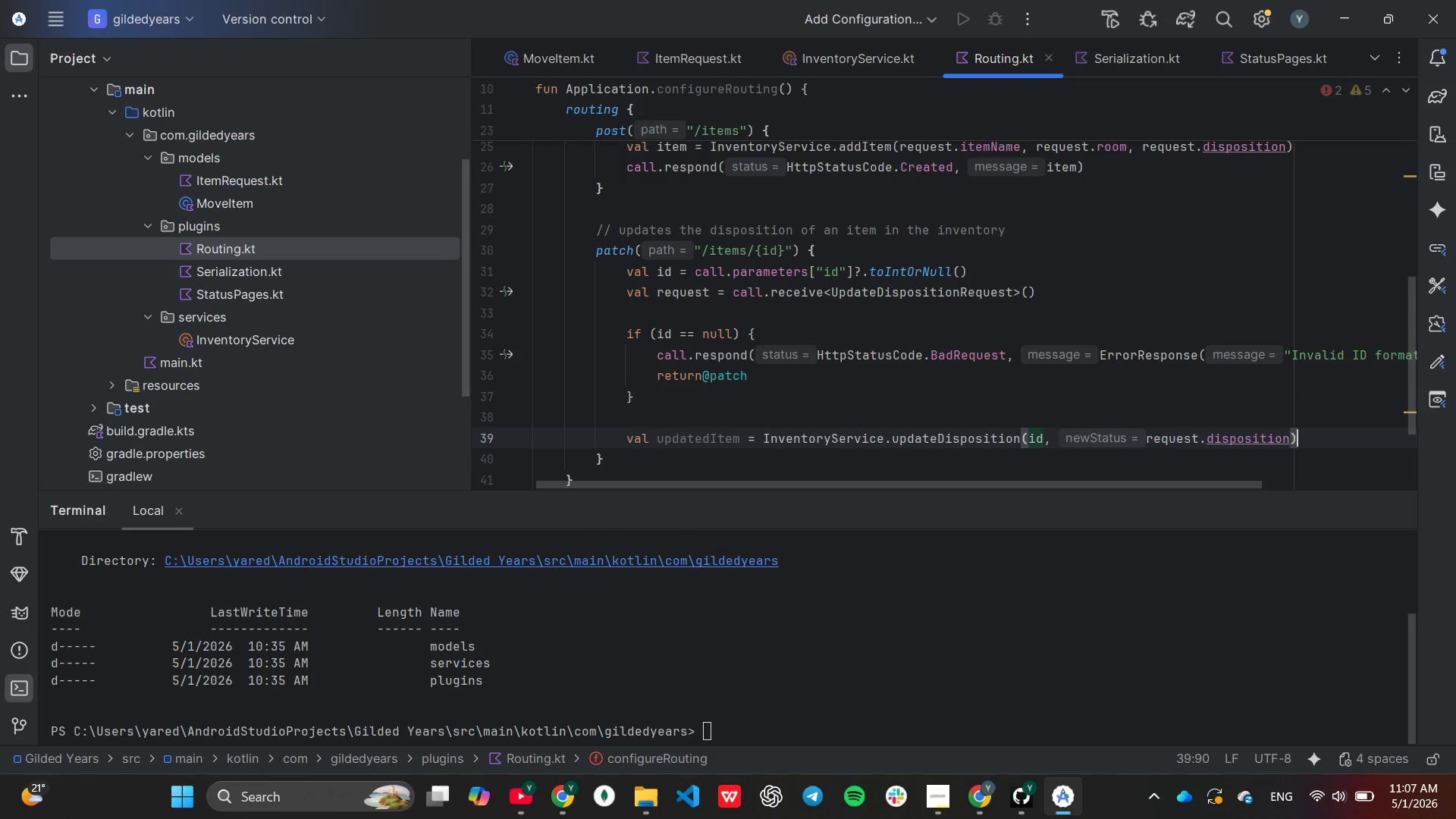 
wait(12.36)
 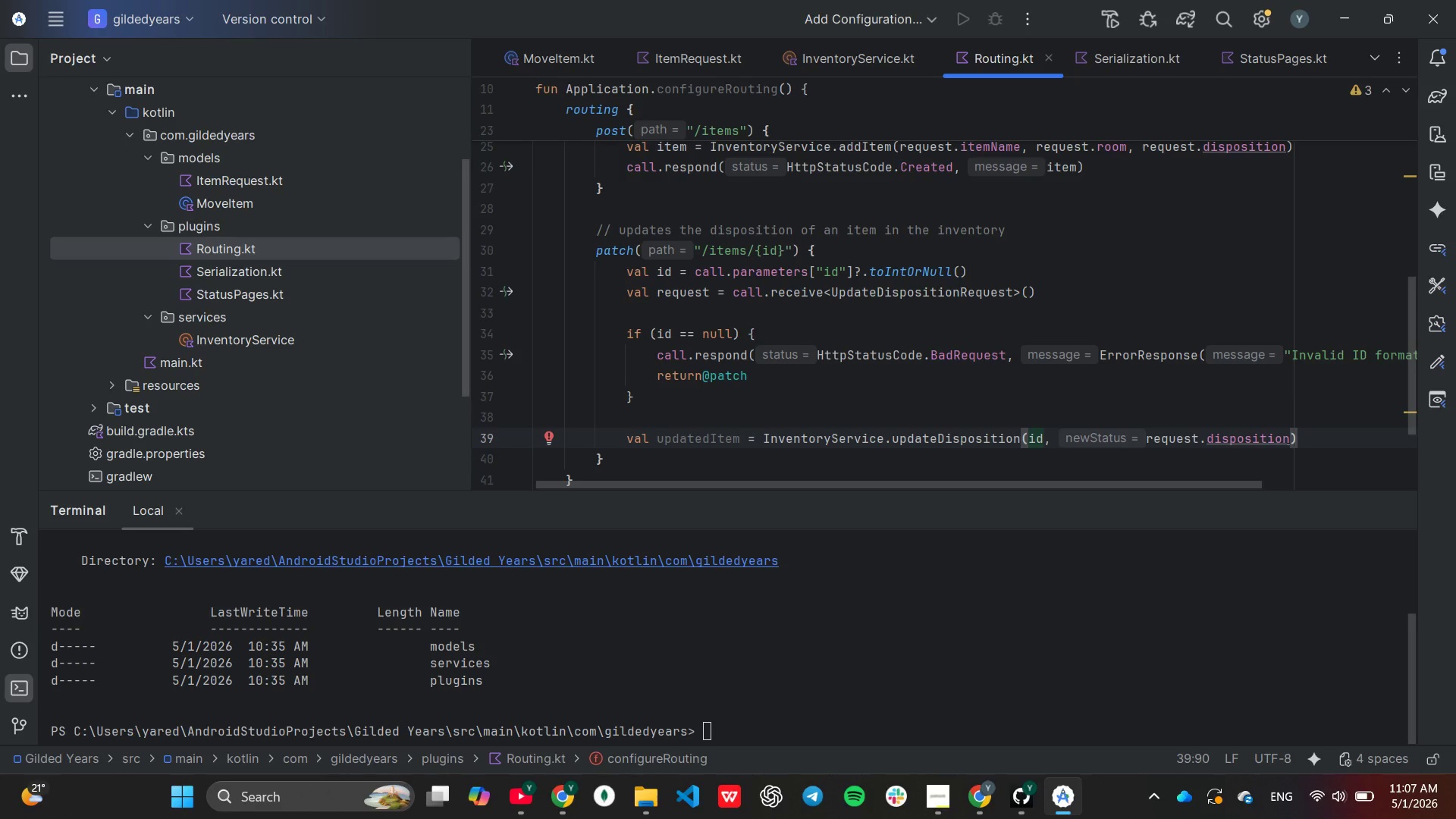 
key(Enter)
 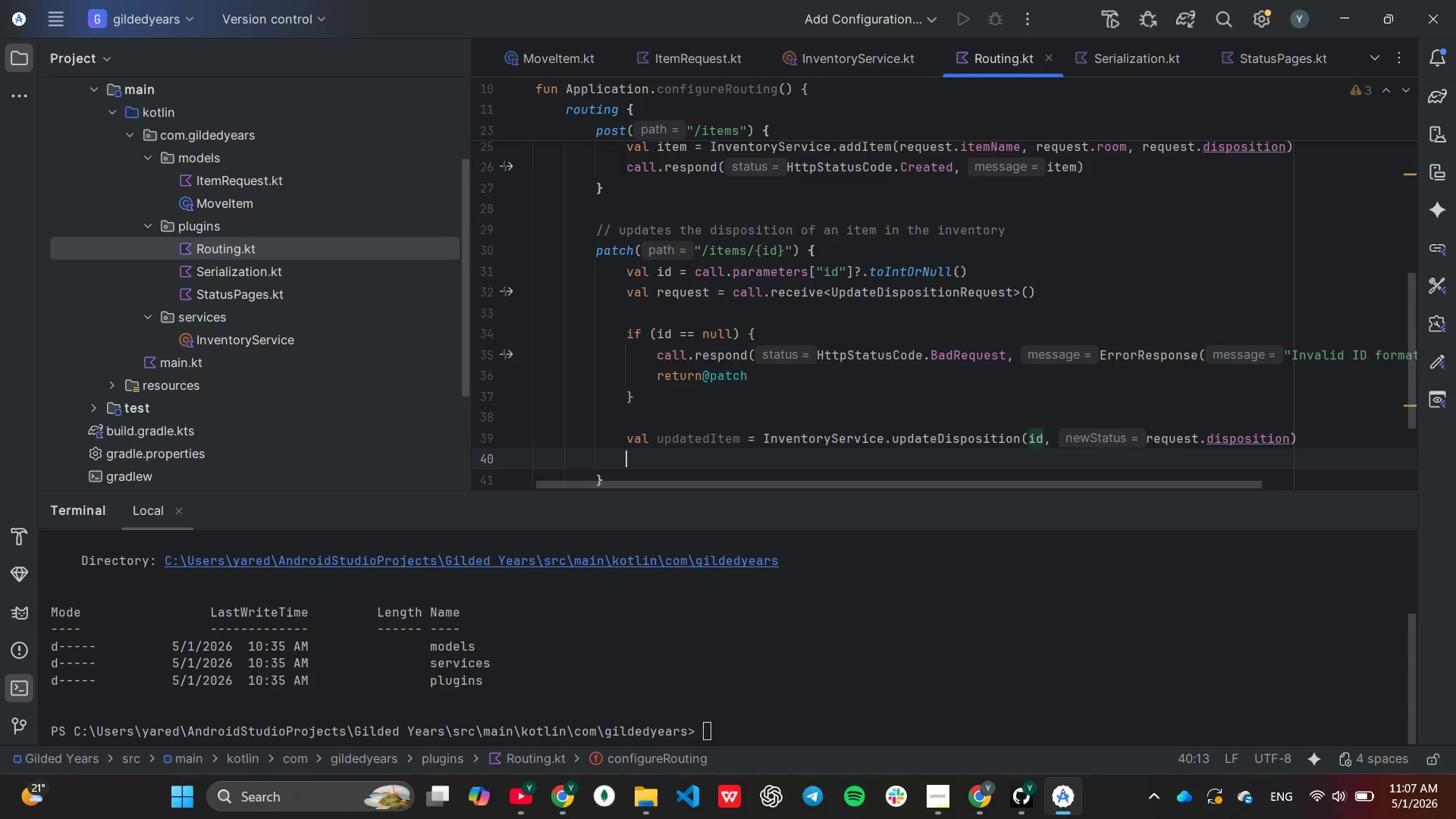 
key(Enter)
 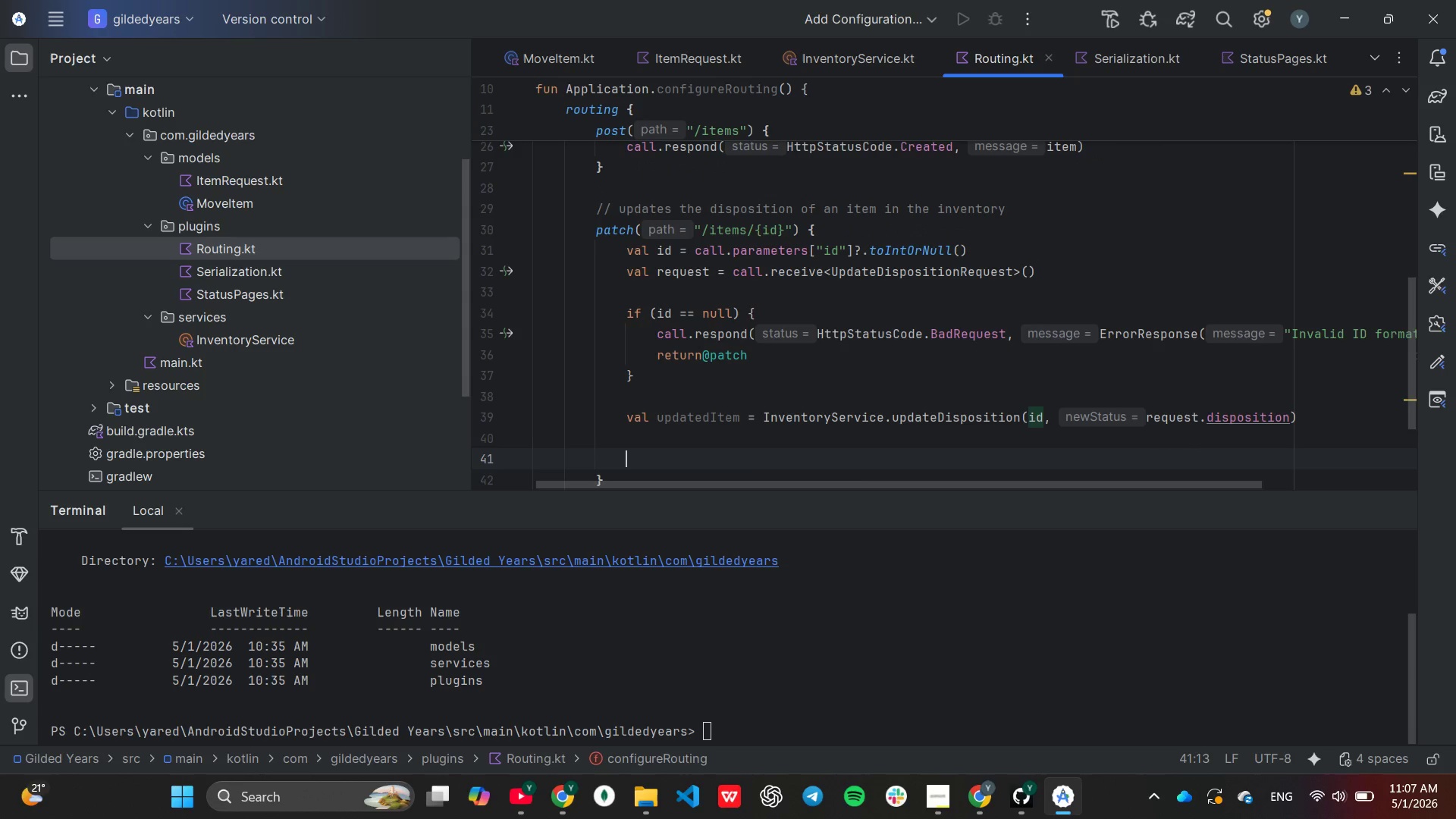 
type(if)
key(Tab)
 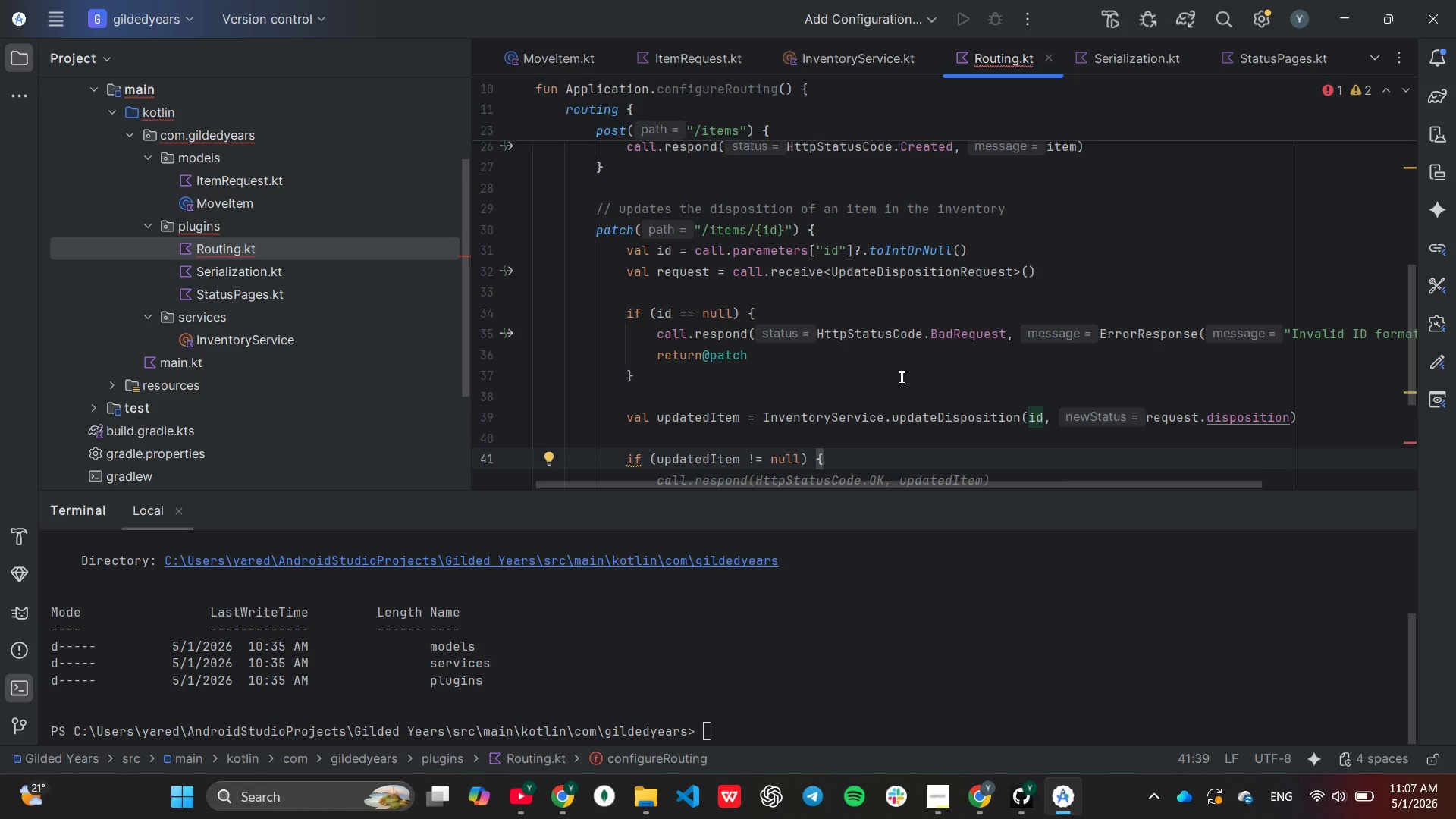 
scroll: coordinate [899, 372], scroll_direction: down, amount: 1.0
 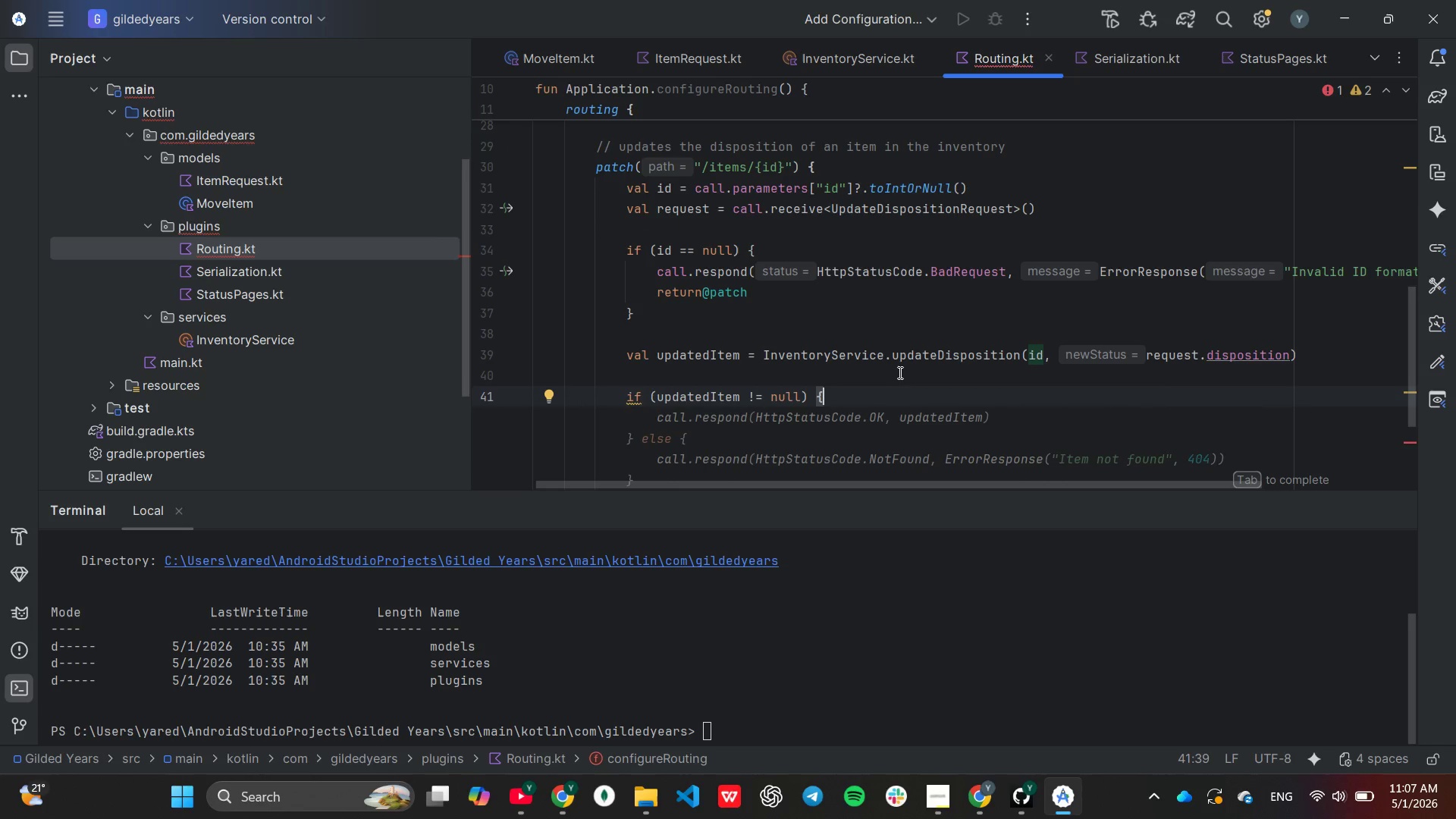 
key(Tab)
 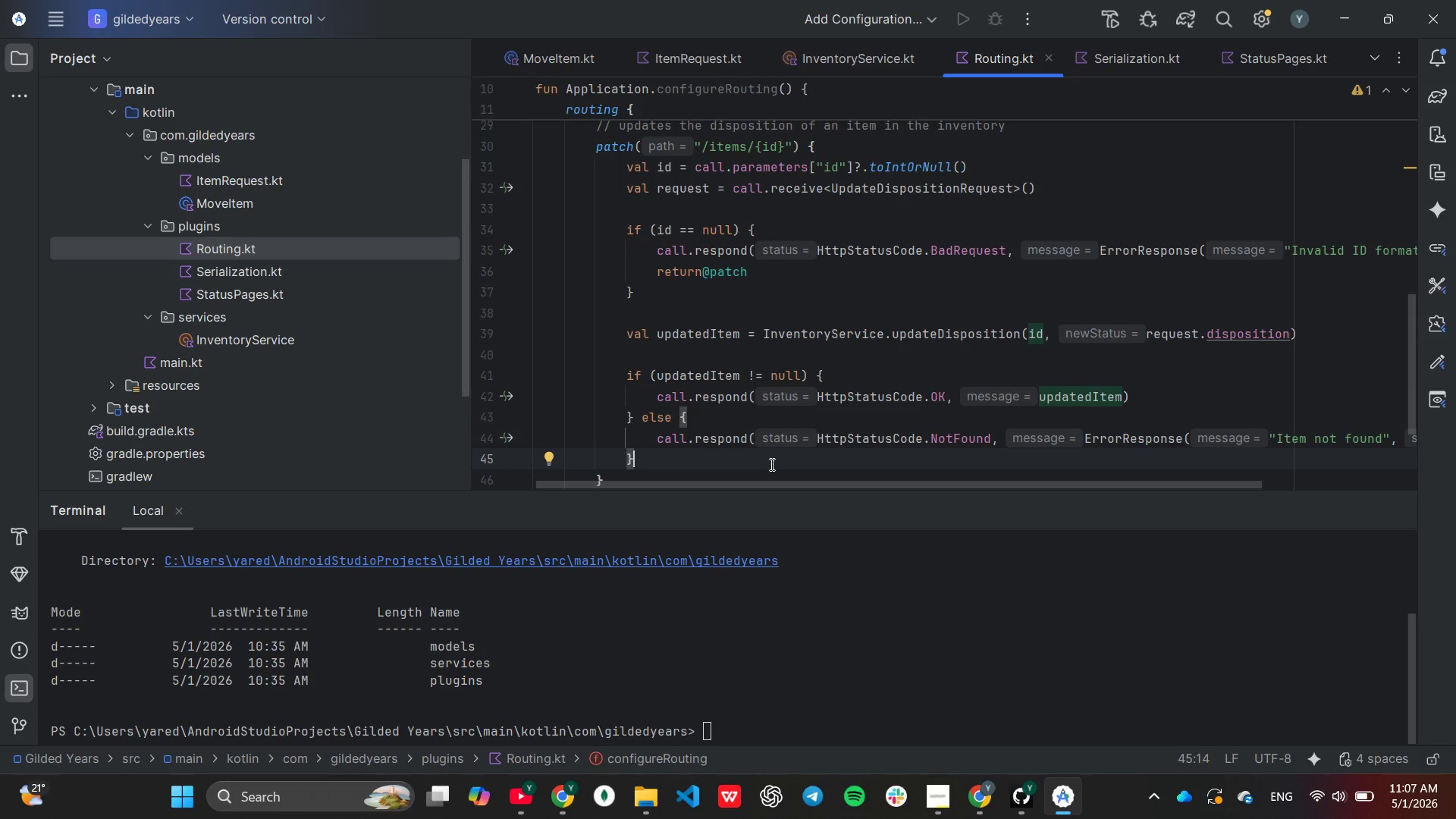 
wait(13.12)
 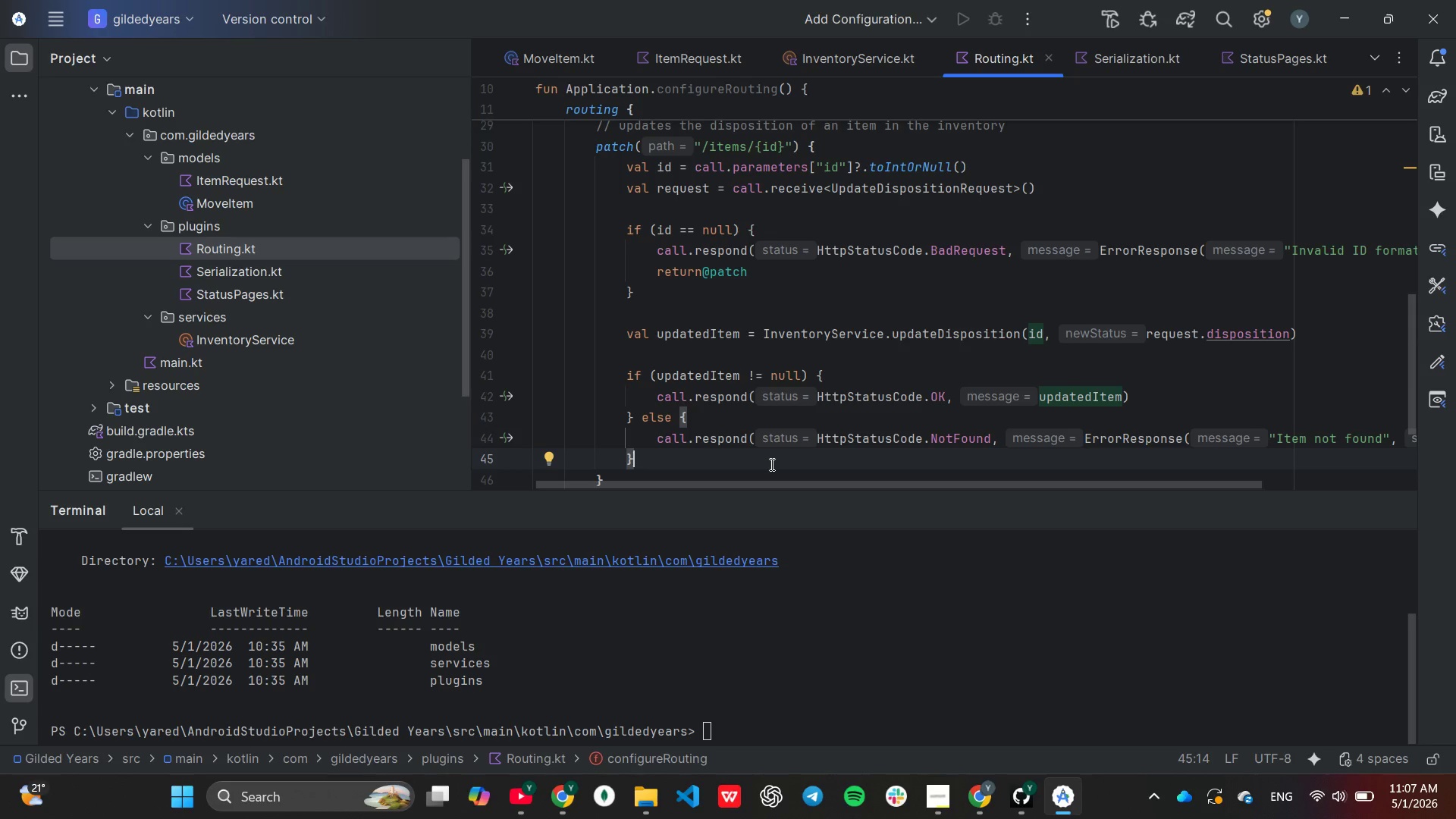 
left_click_drag(start_coordinate=[783, 485], to_coordinate=[938, 489])
 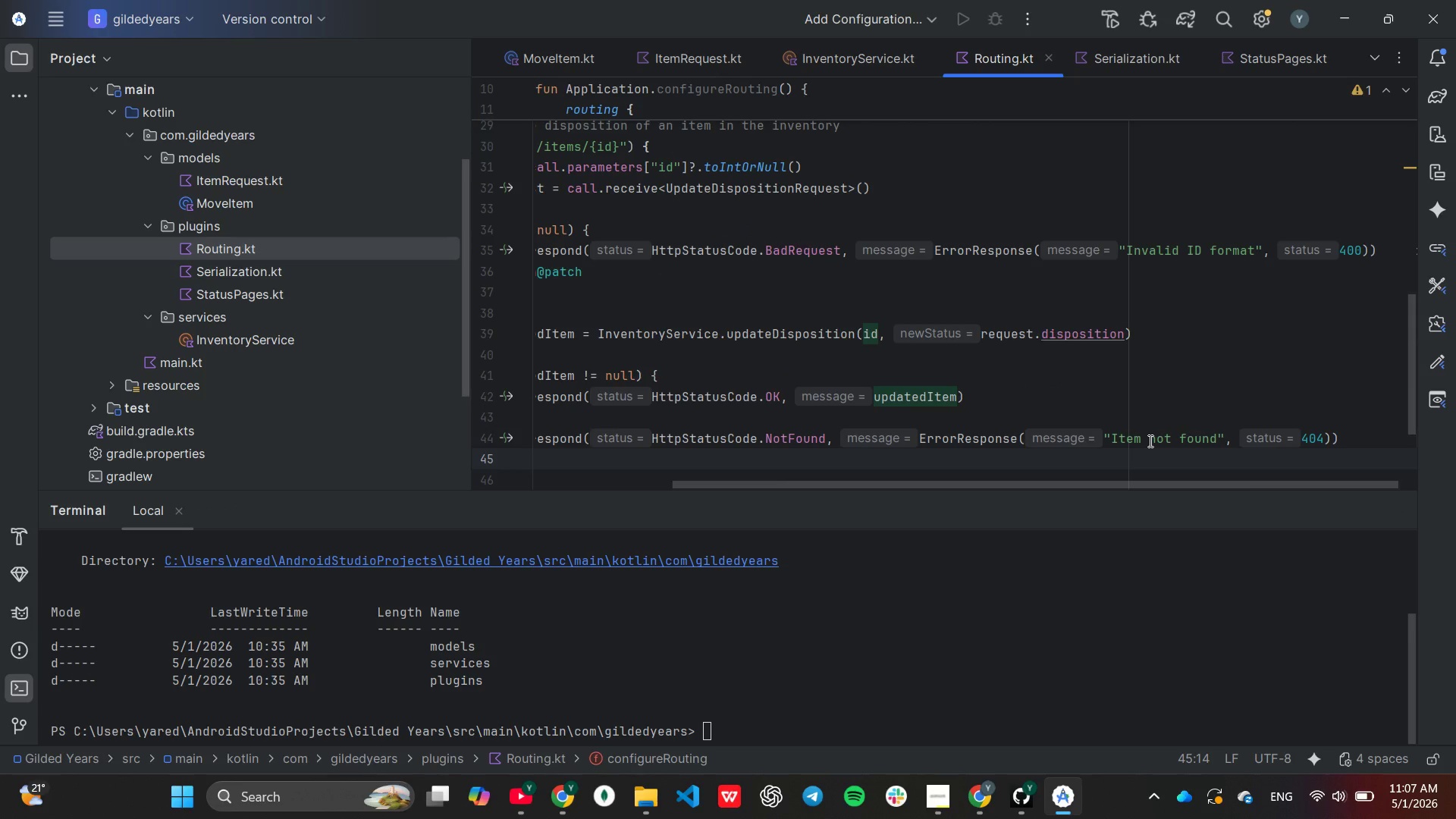 
left_click([1149, 441])
 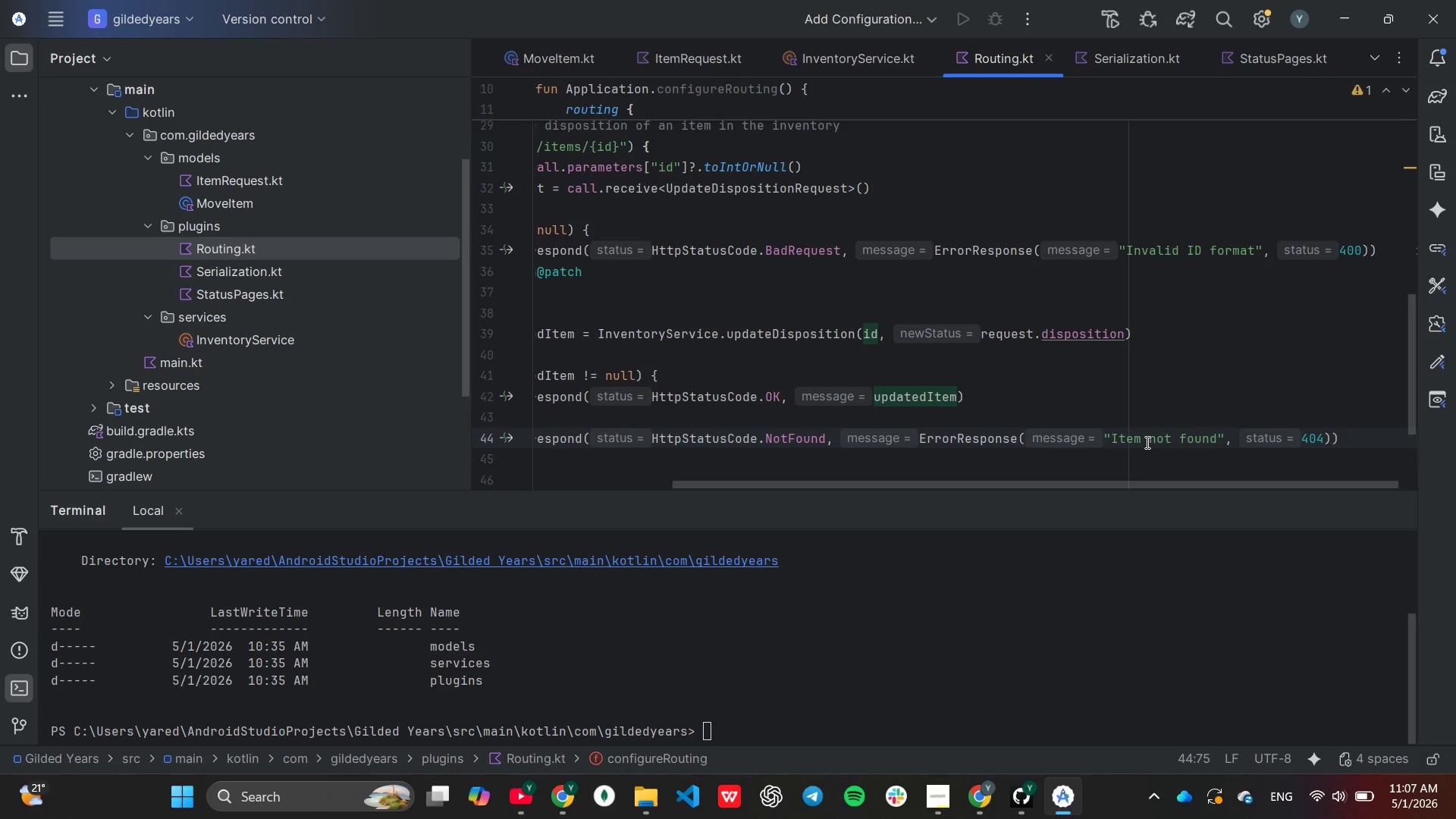 
type(with )
key(Tab)
 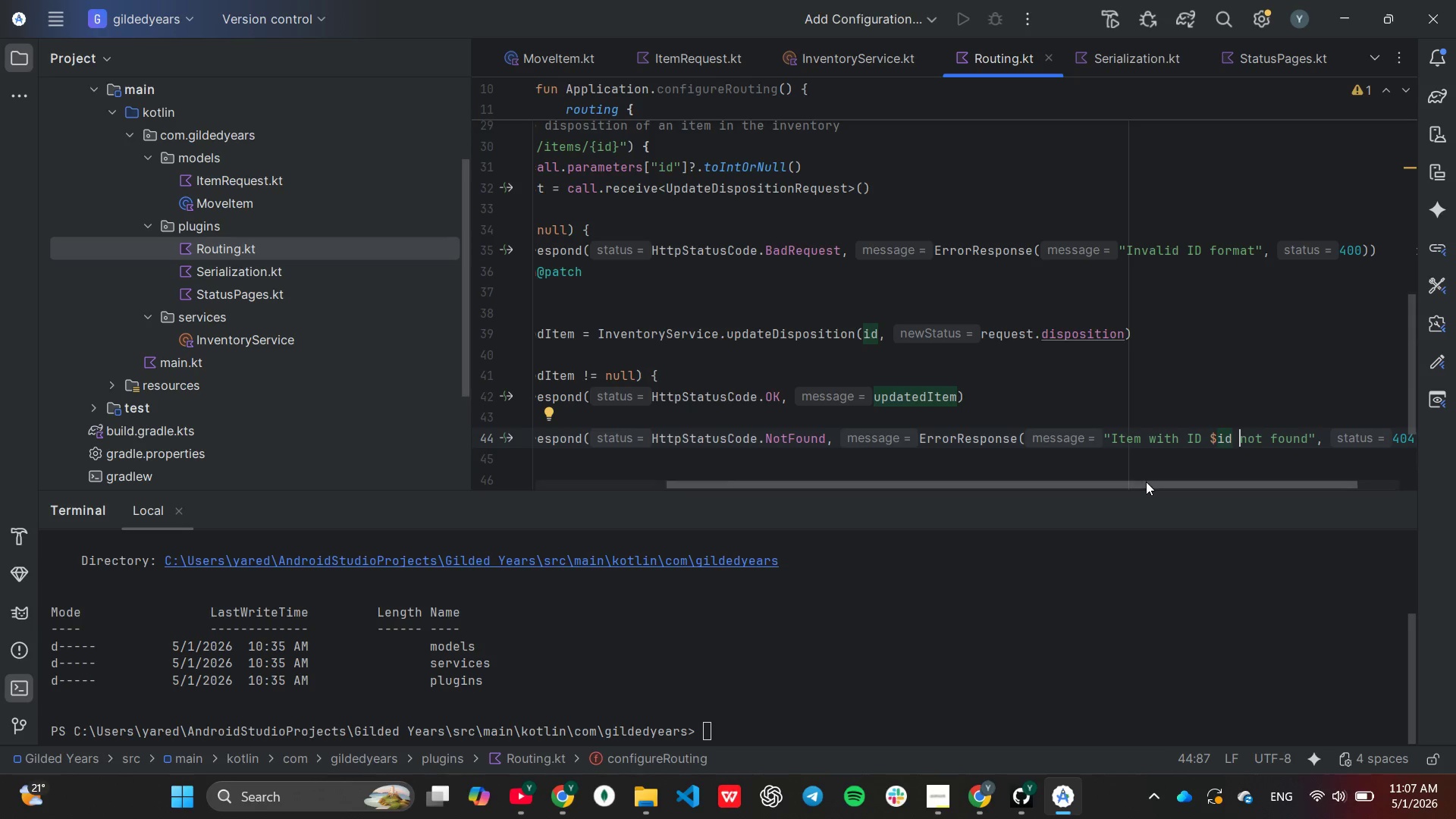 
left_click_drag(start_coordinate=[1146, 482], to_coordinate=[833, 527])
 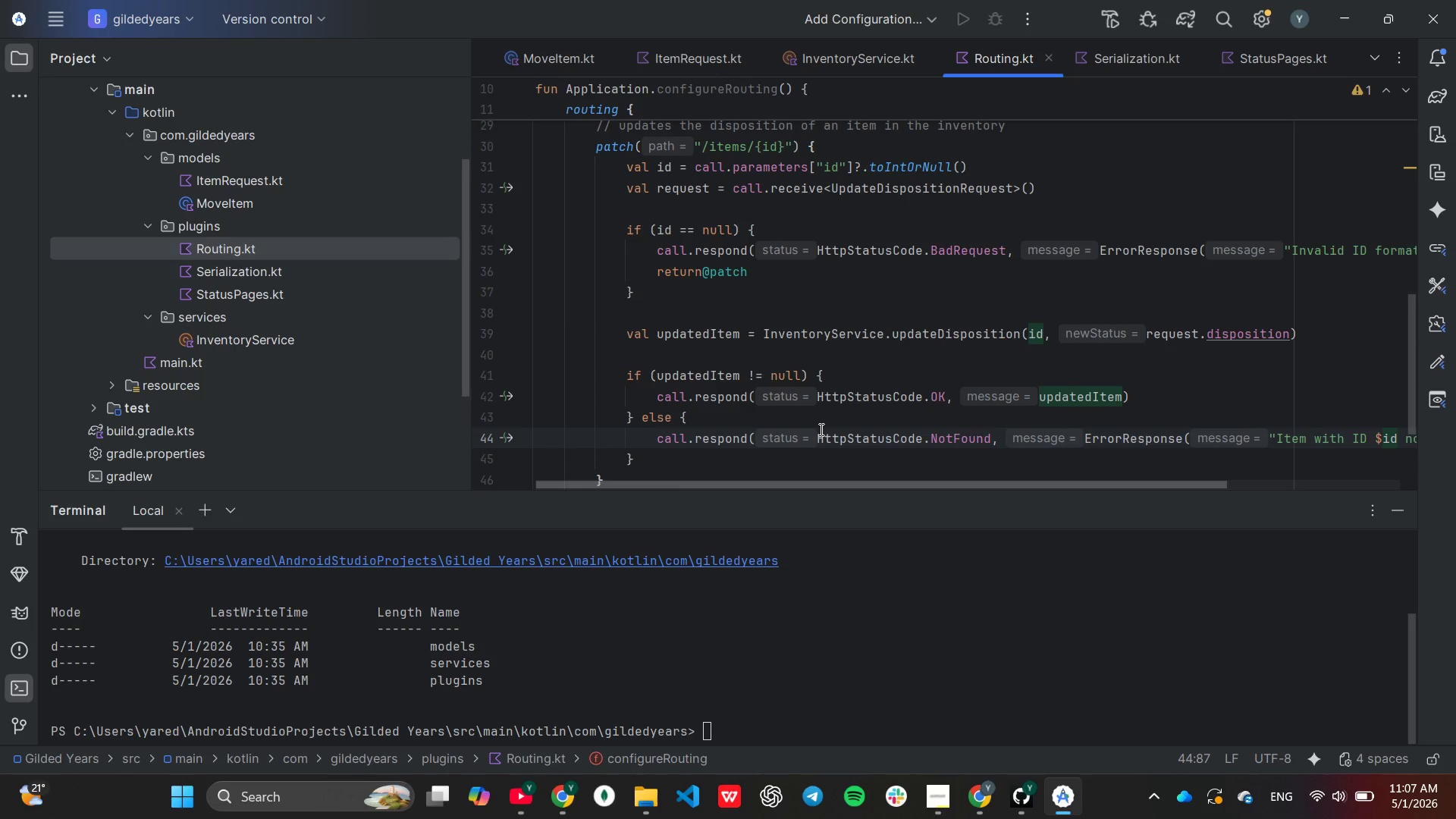 
scroll: coordinate [814, 404], scroll_direction: down, amount: 2.0
 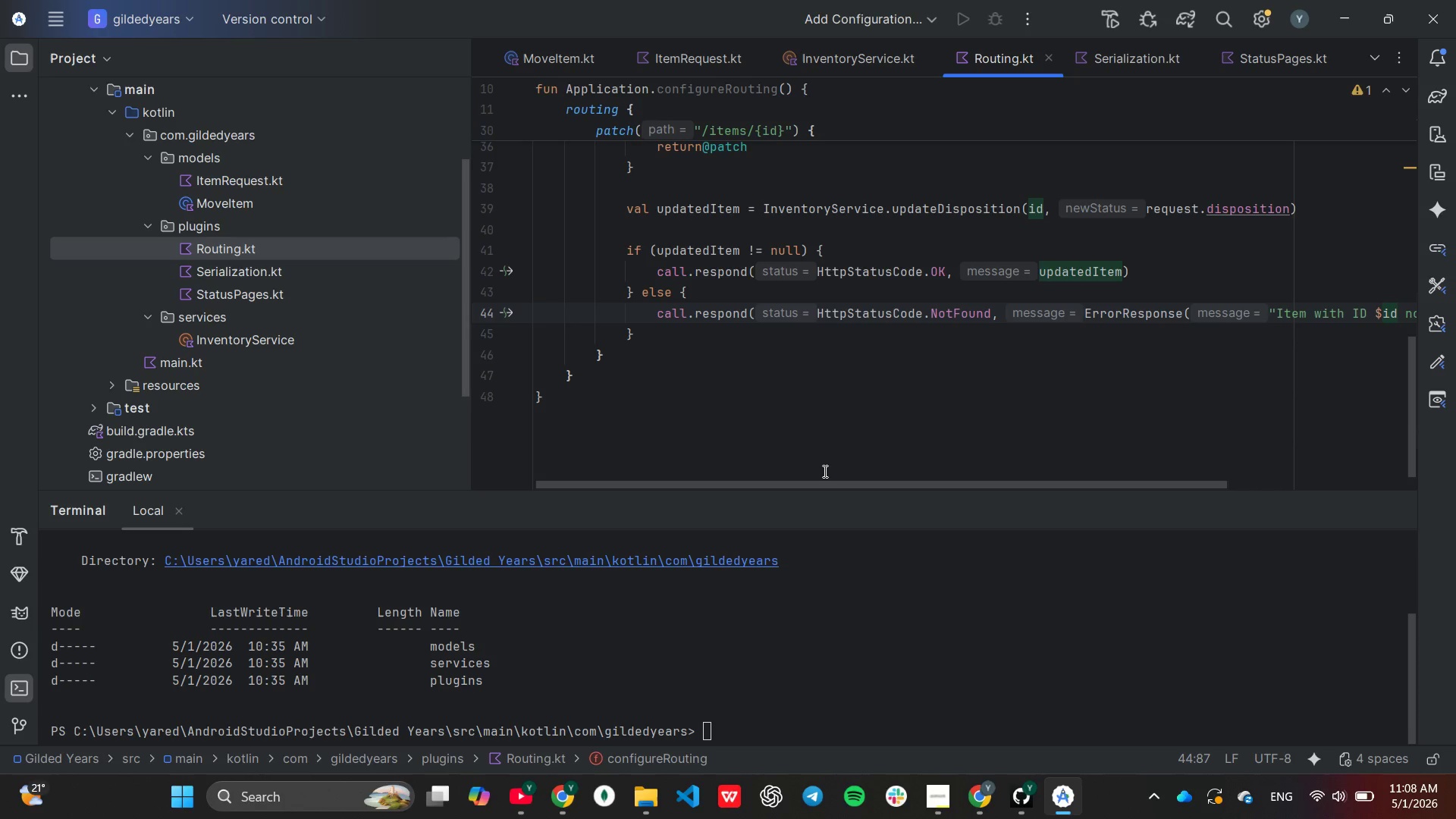 
wait(61.76)
 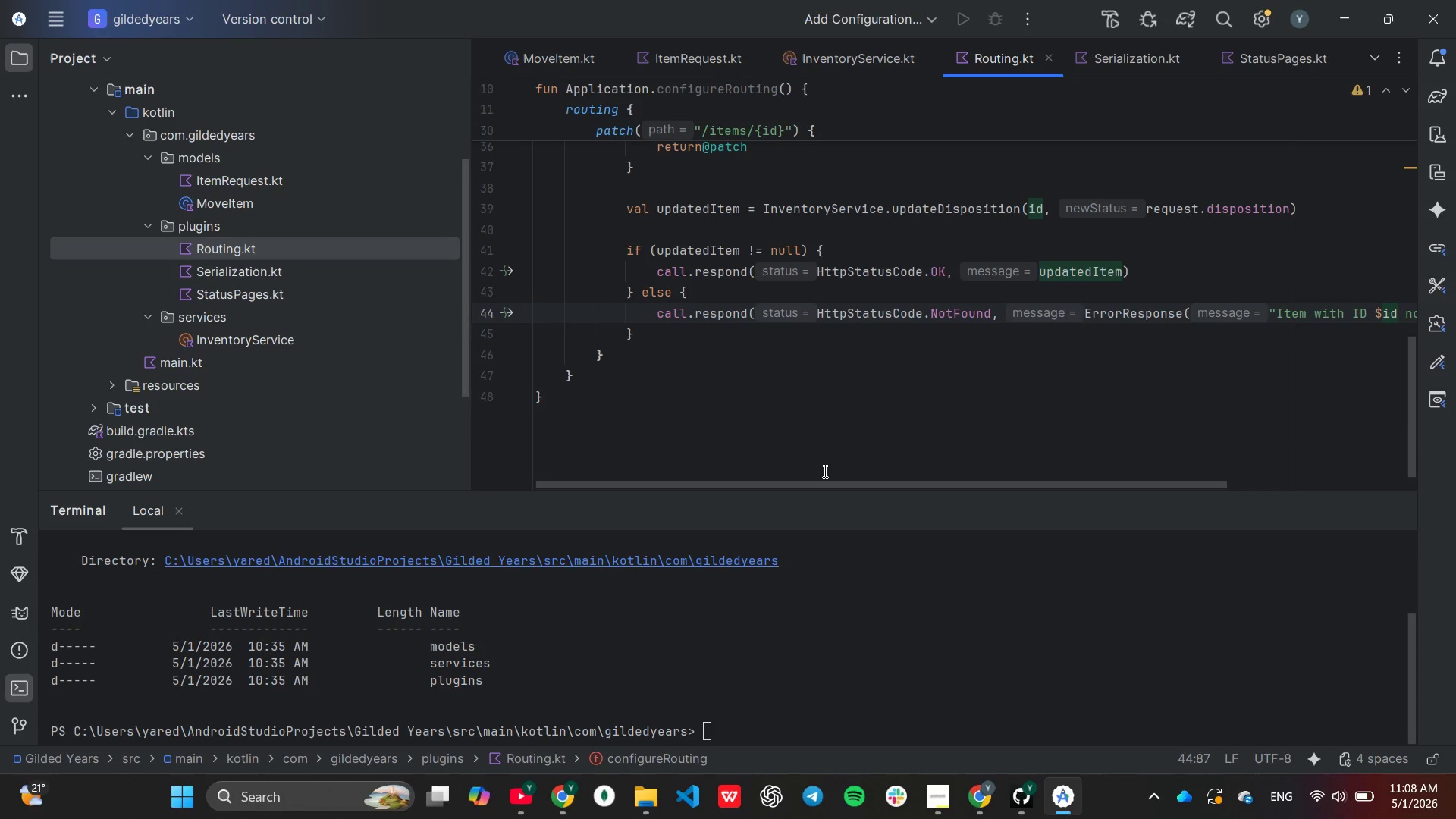 
double_click([287, 265])
 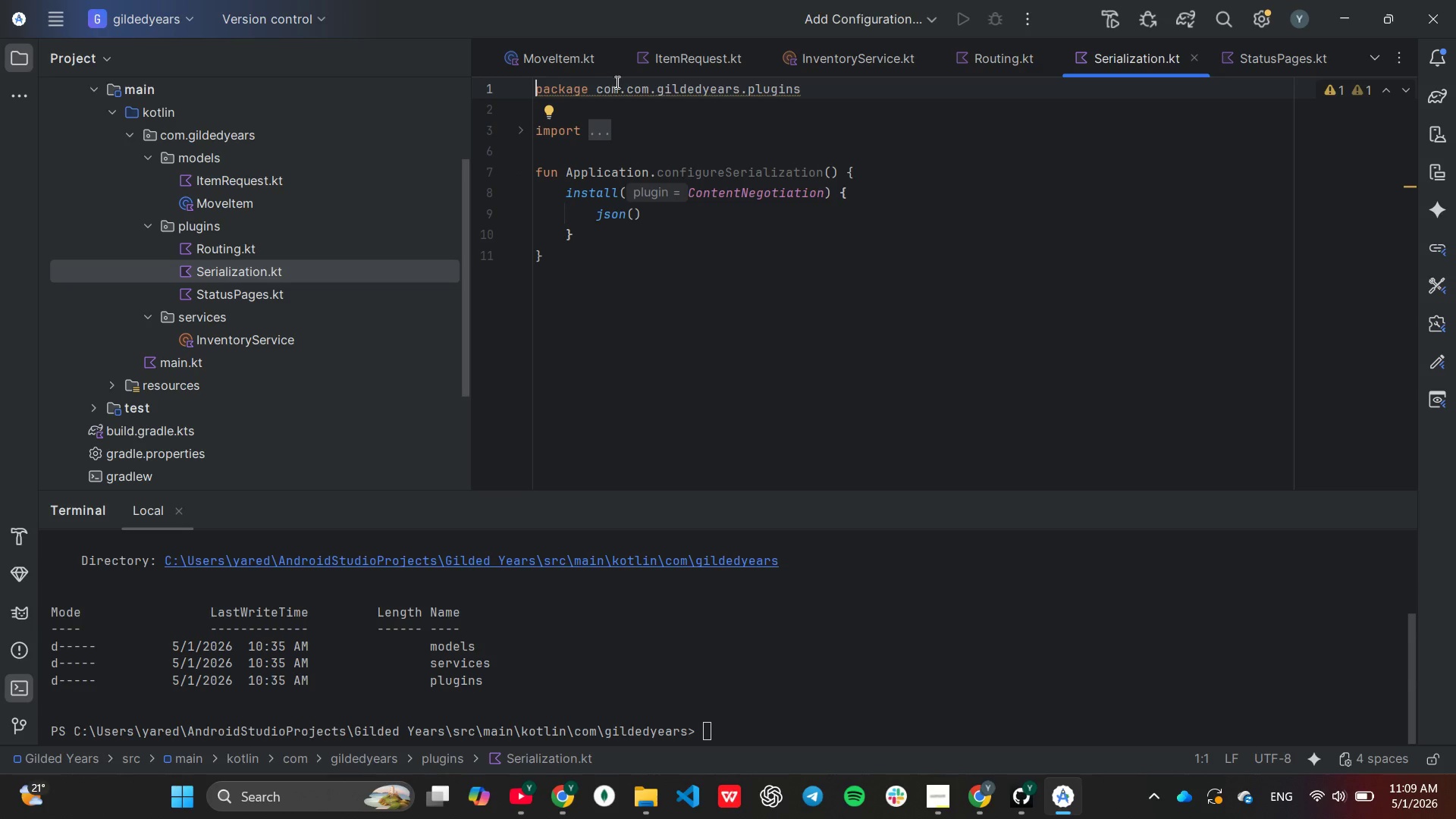 
left_click([625, 83])
 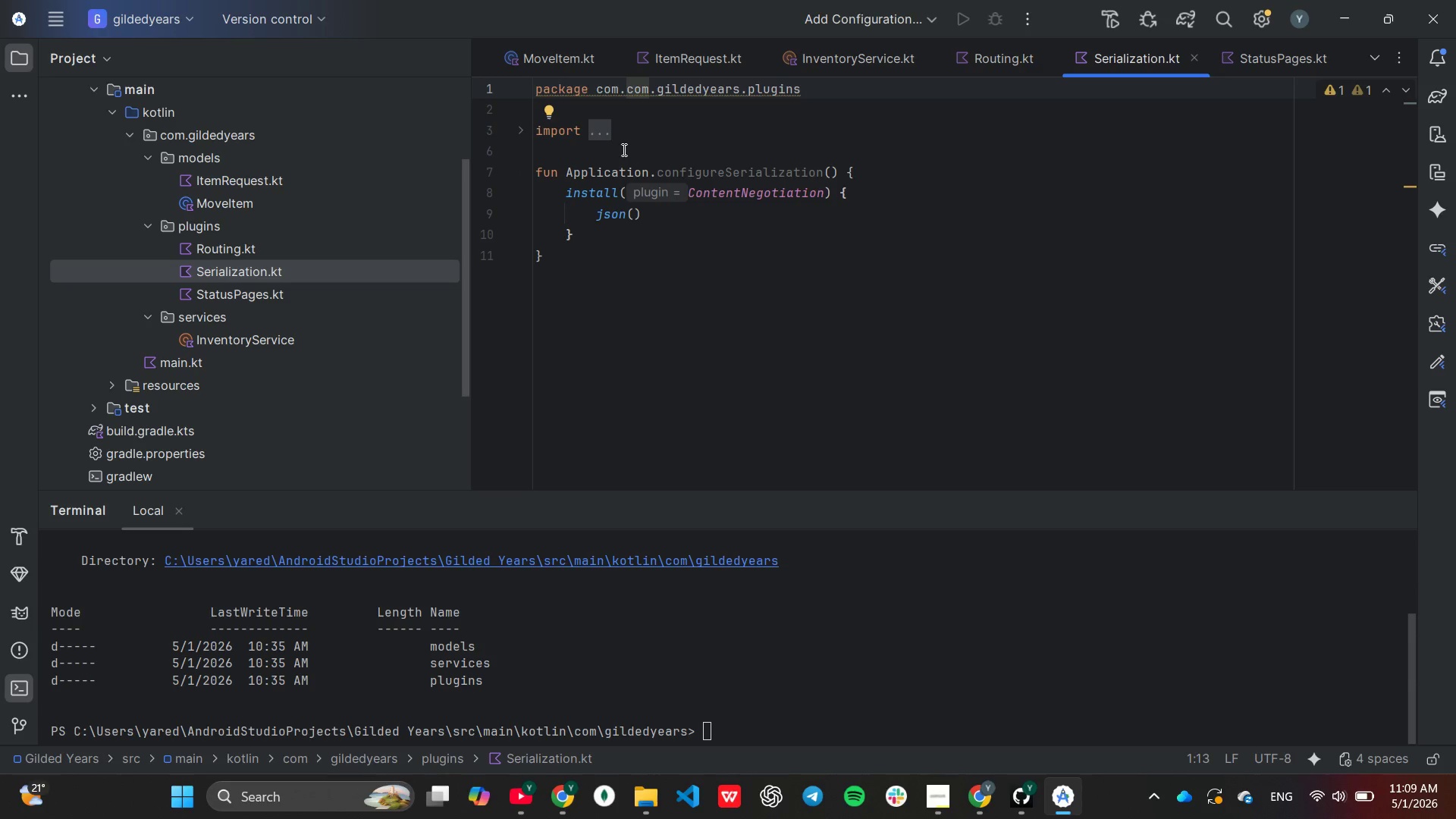 
key(Backspace)
 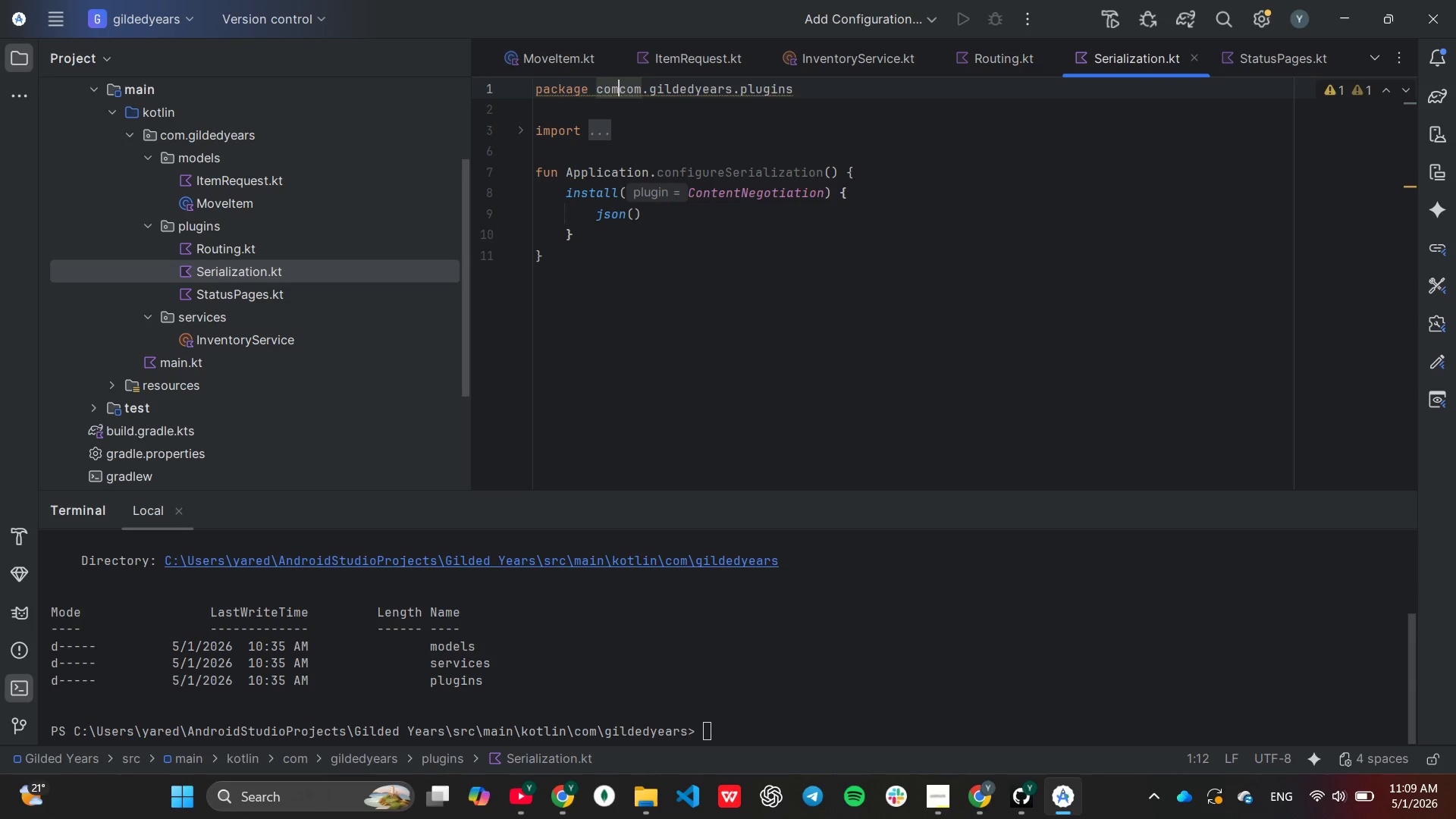 
key(Backspace)
 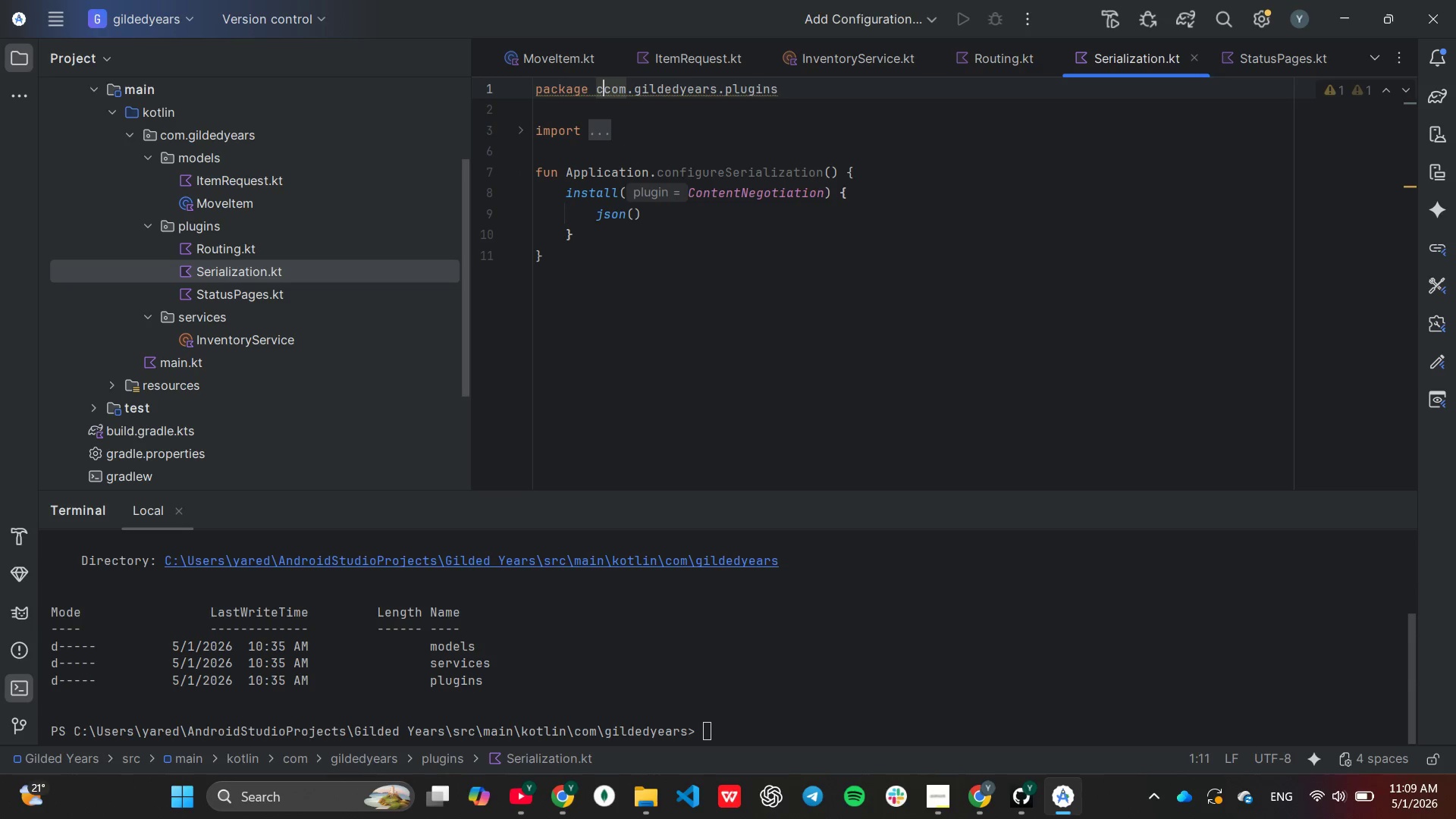 
key(Backspace)
 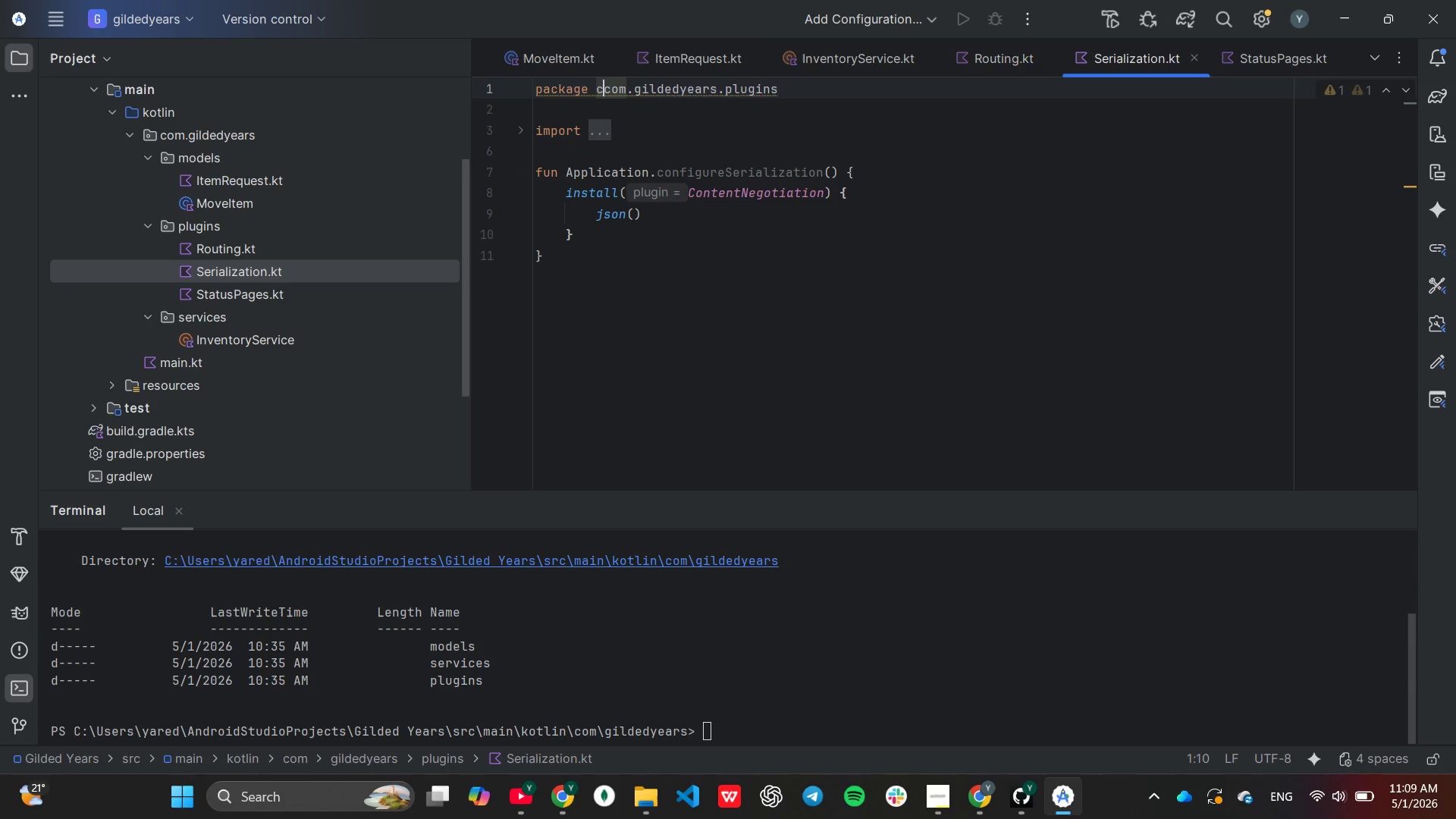 
key(Backspace)
 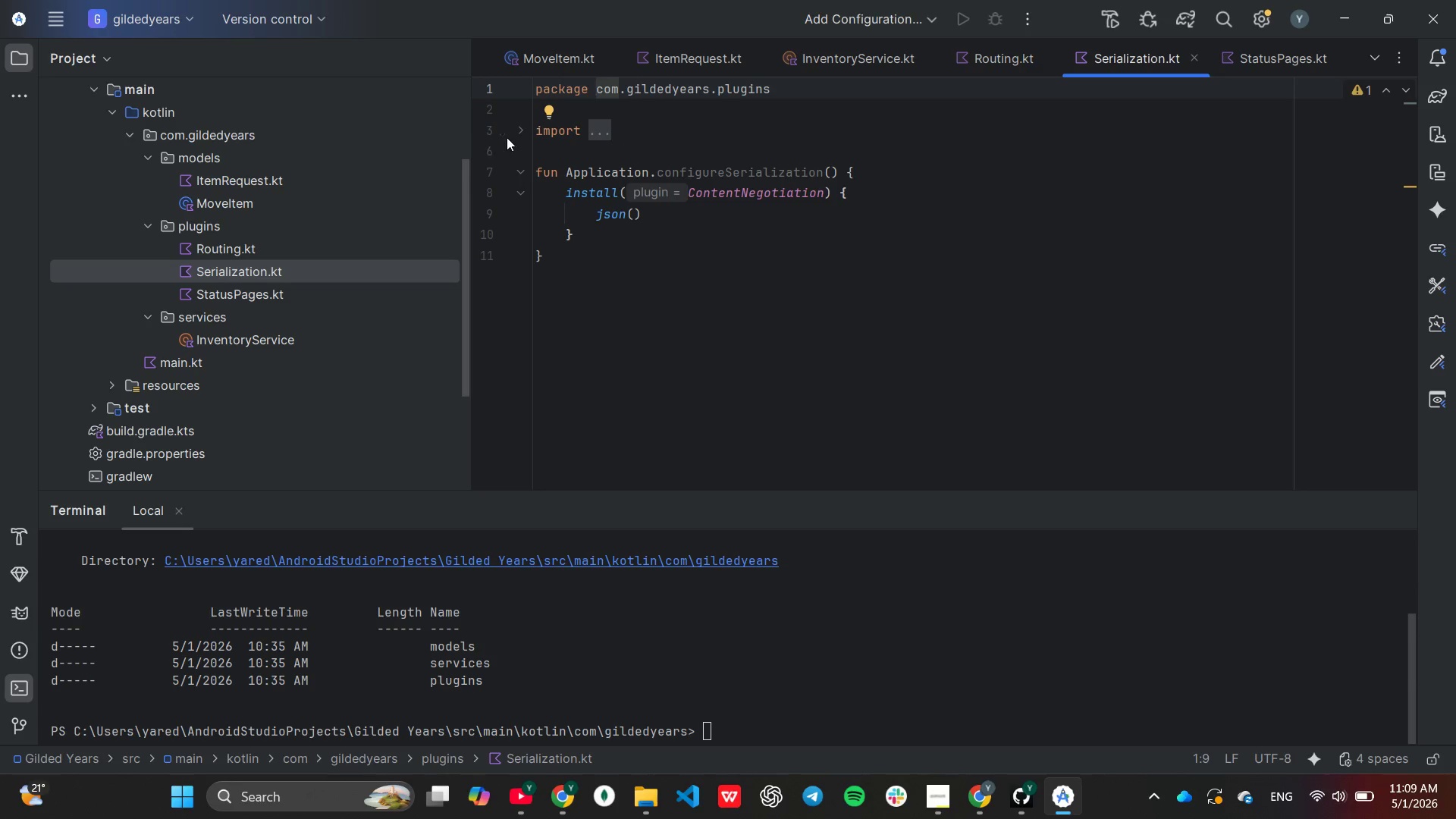 
left_click([519, 135])
 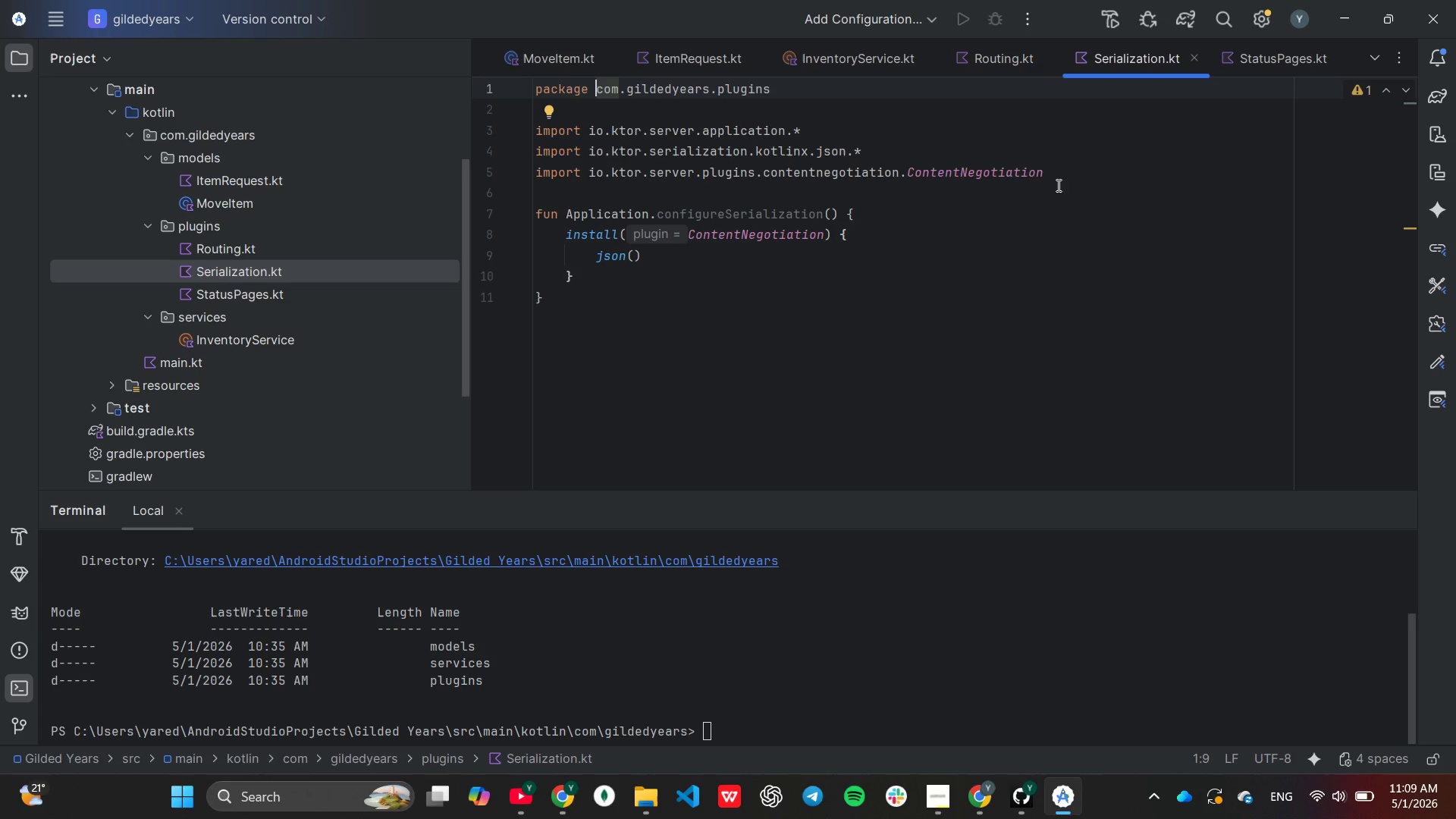 
wait(13.78)
 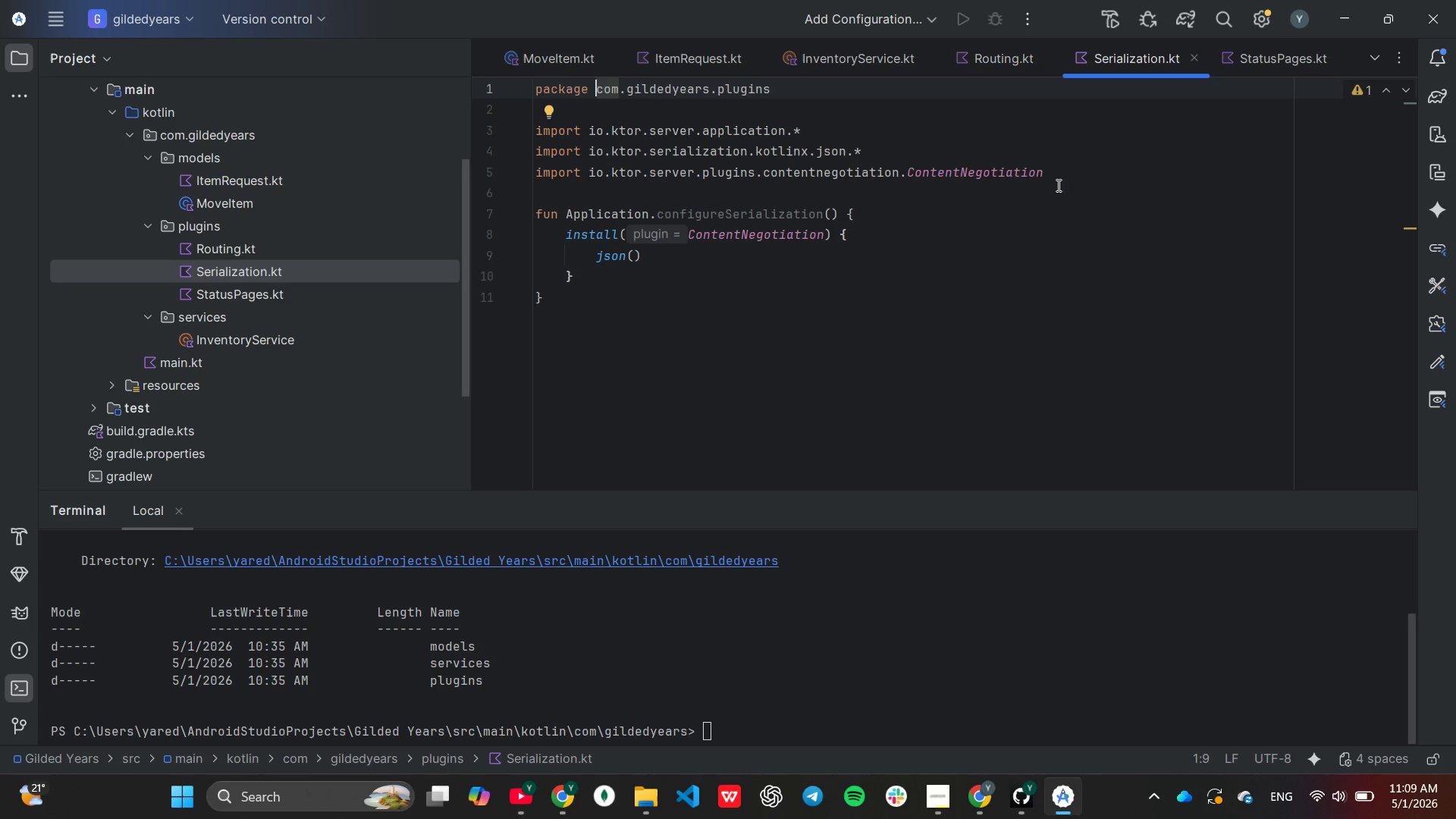 
left_click([747, 111])
 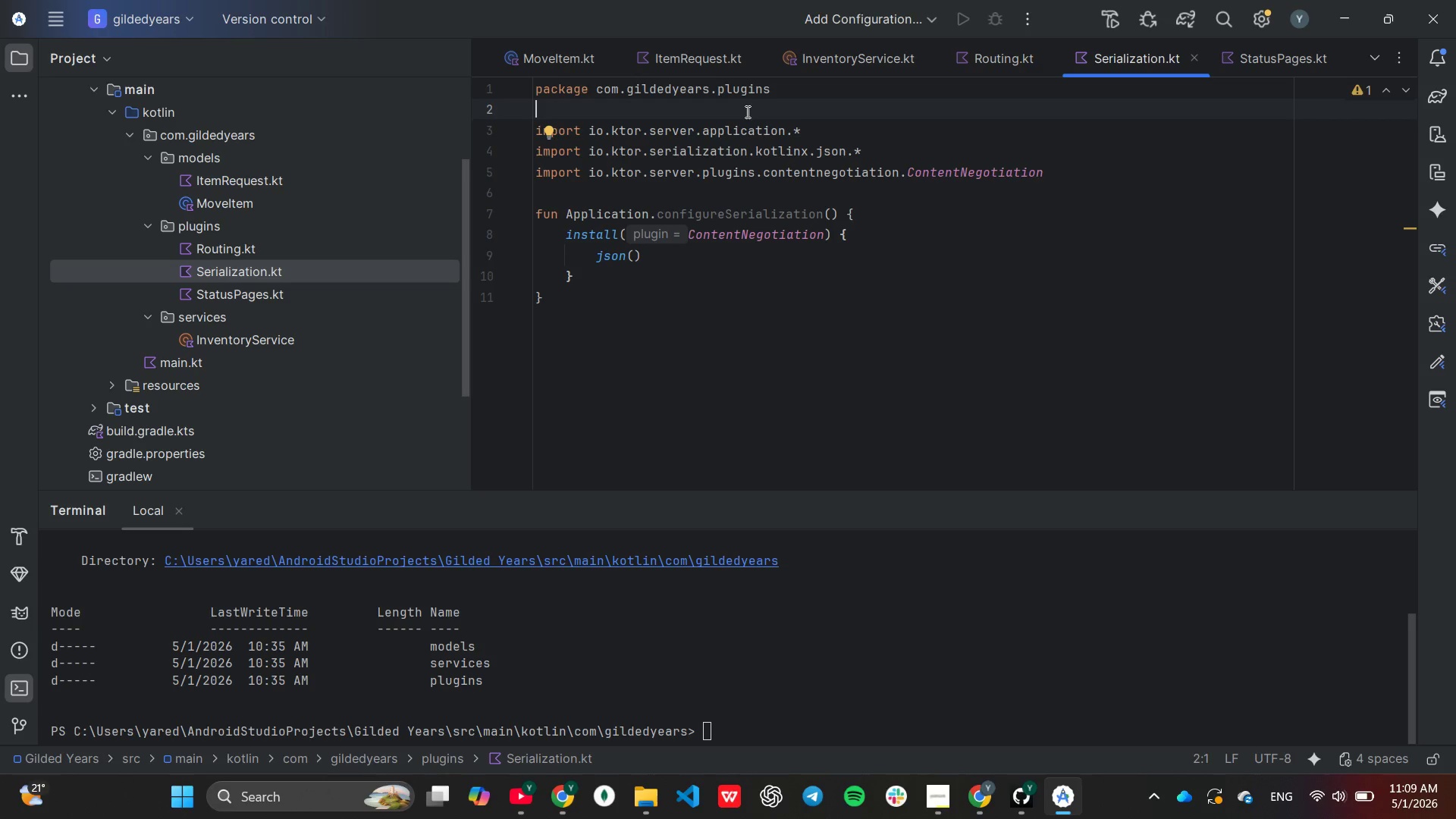 
type(im)
 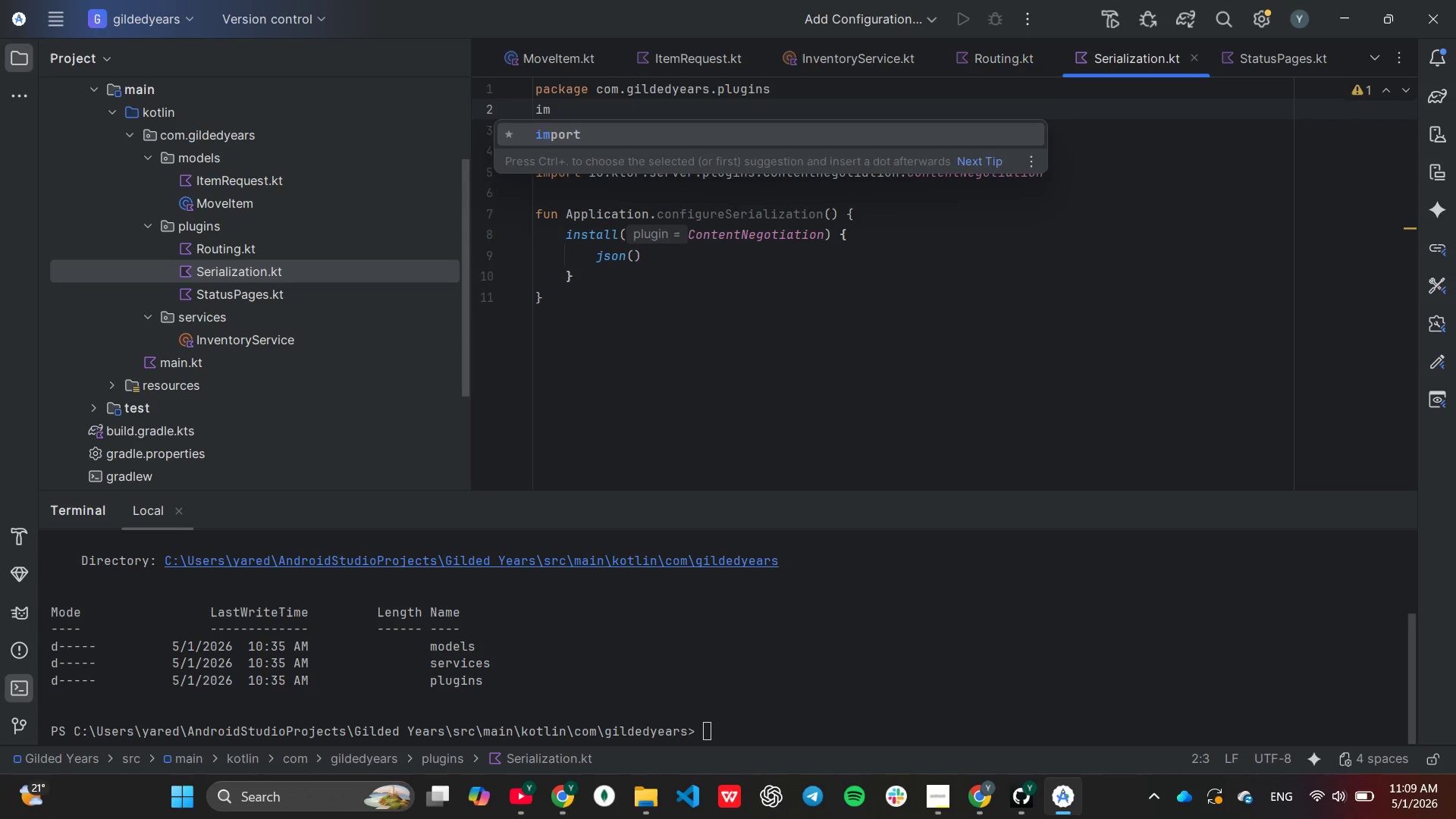 
key(Enter)
 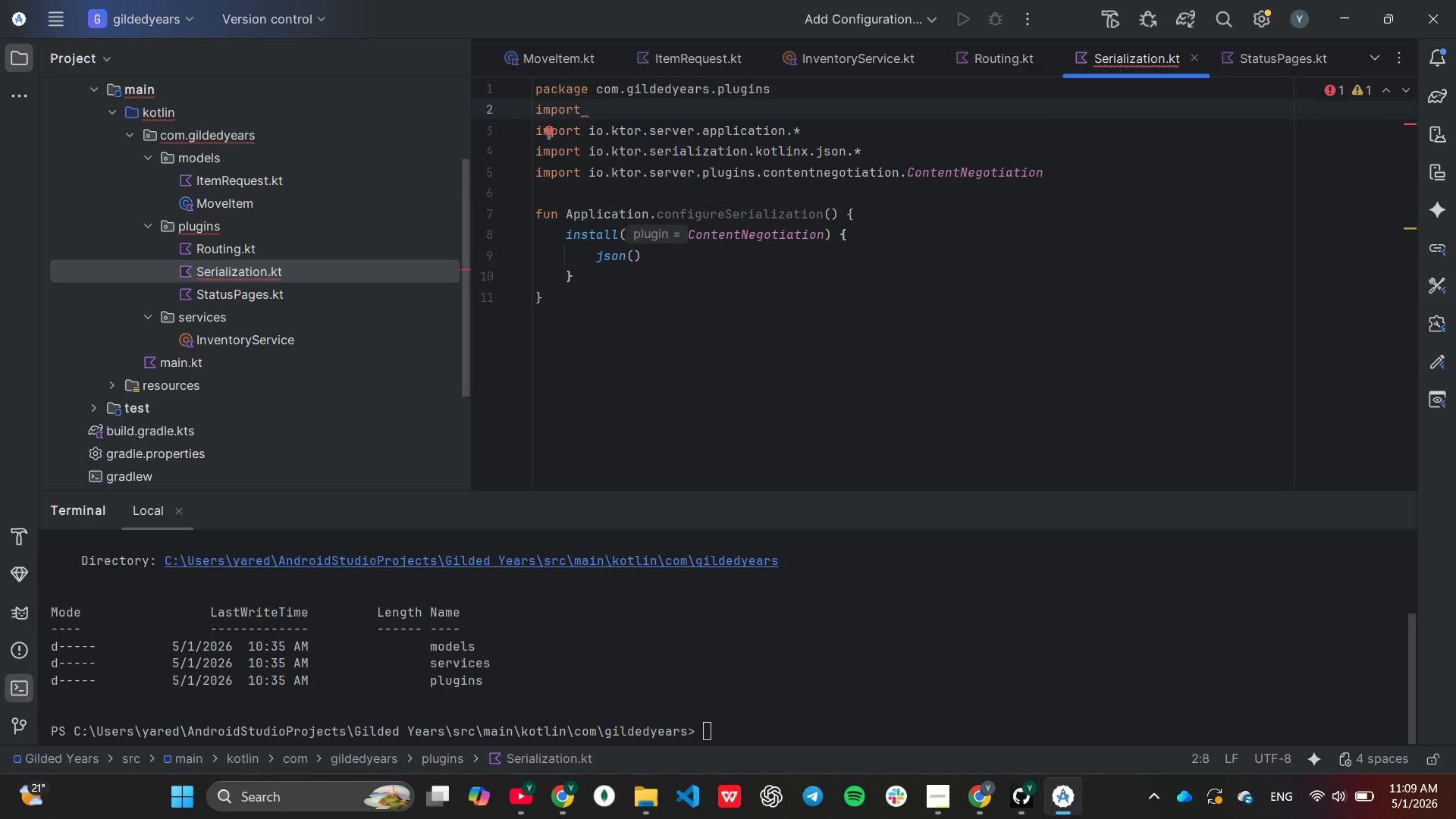 
type(ko)
 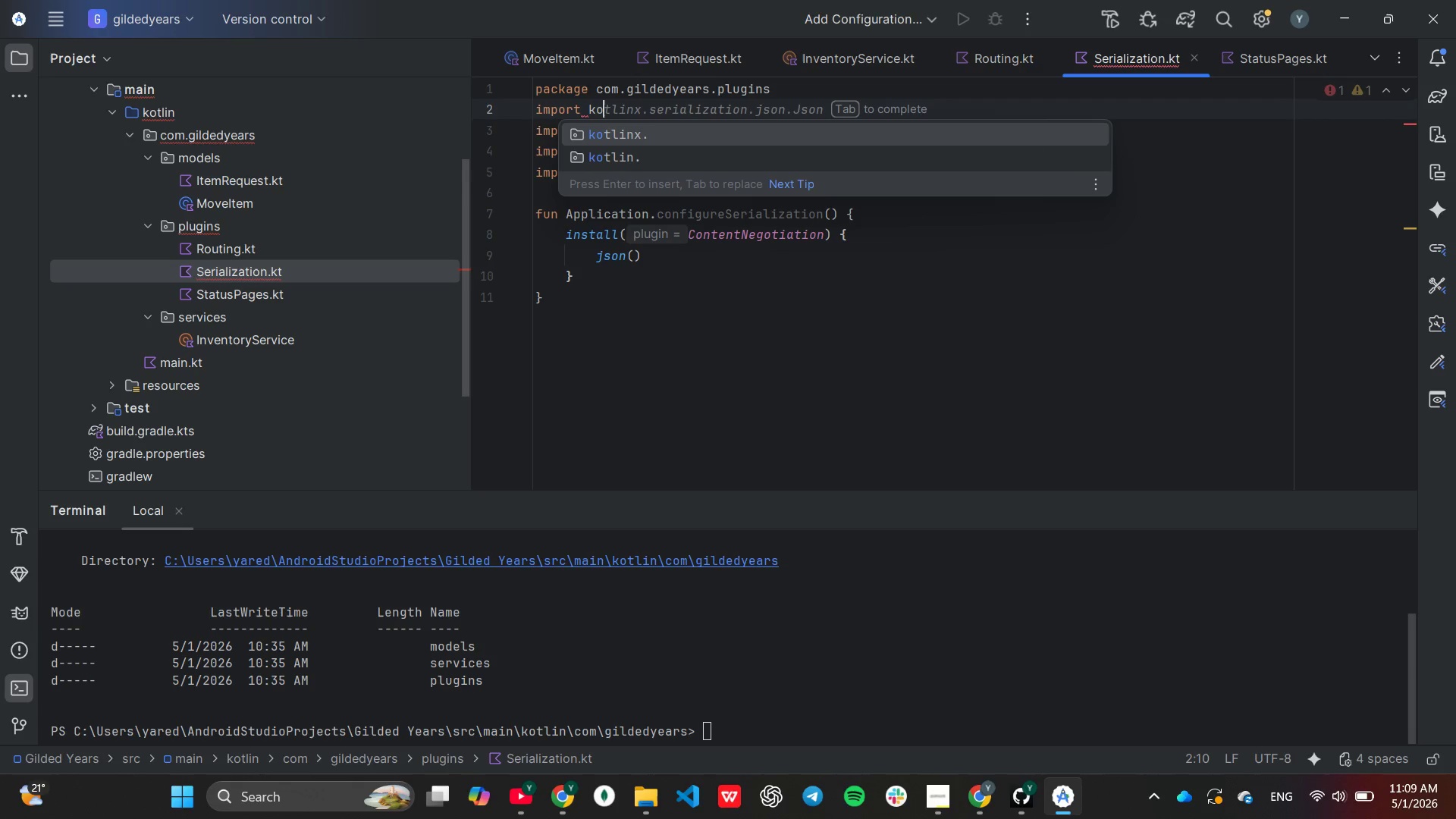 
key(Enter)
 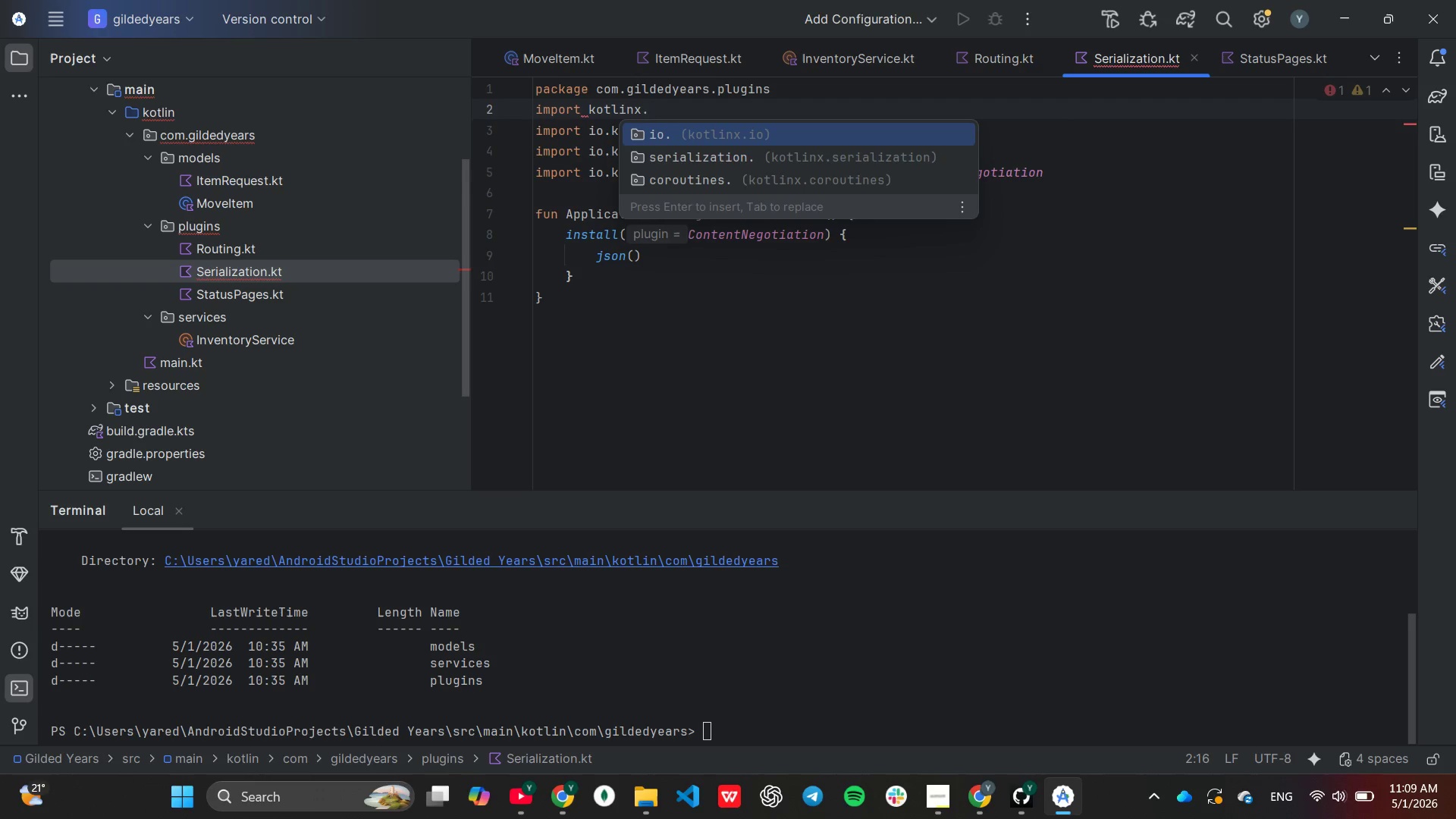 
key(ArrowDown)
 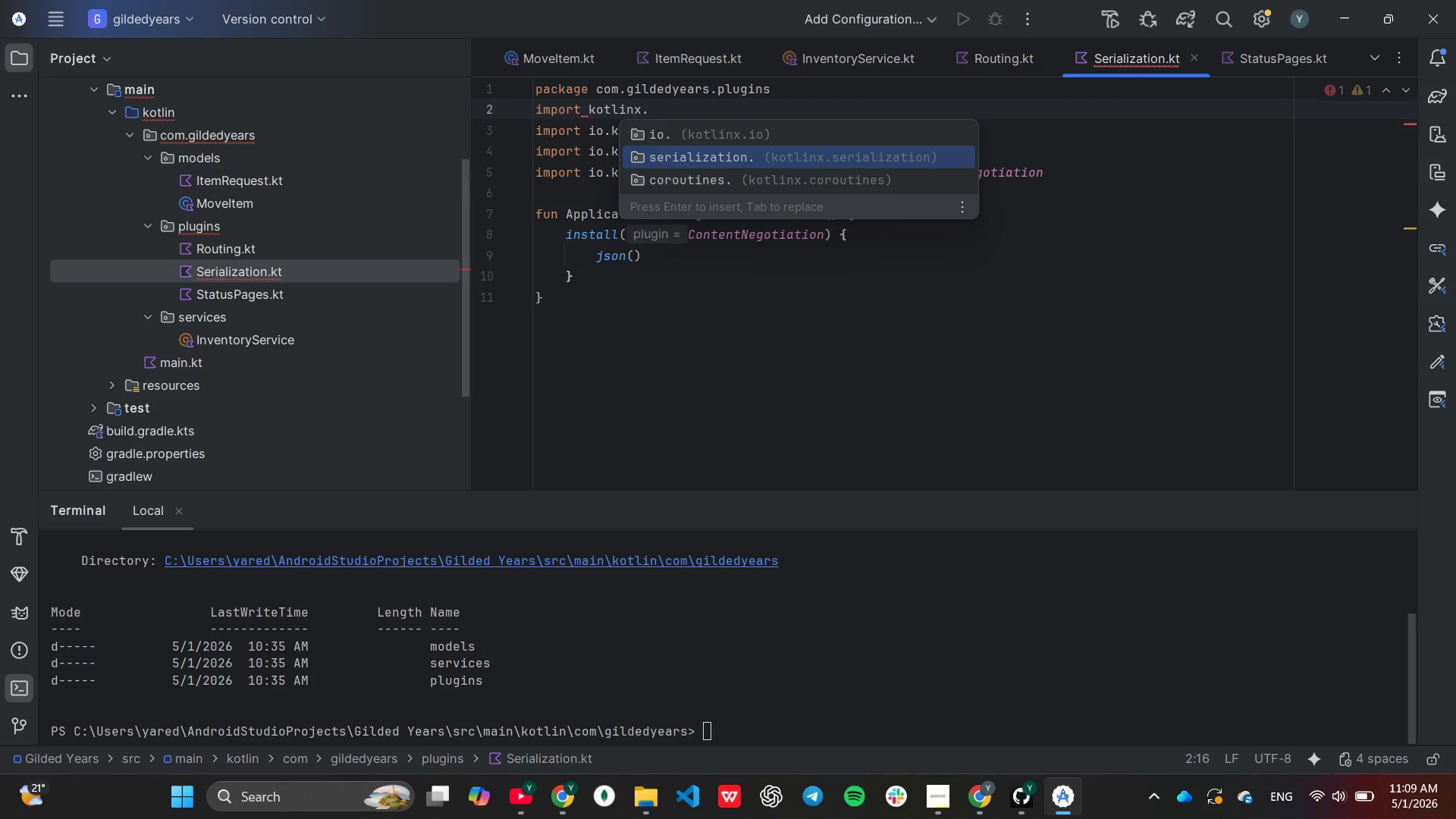 
key(Enter)
 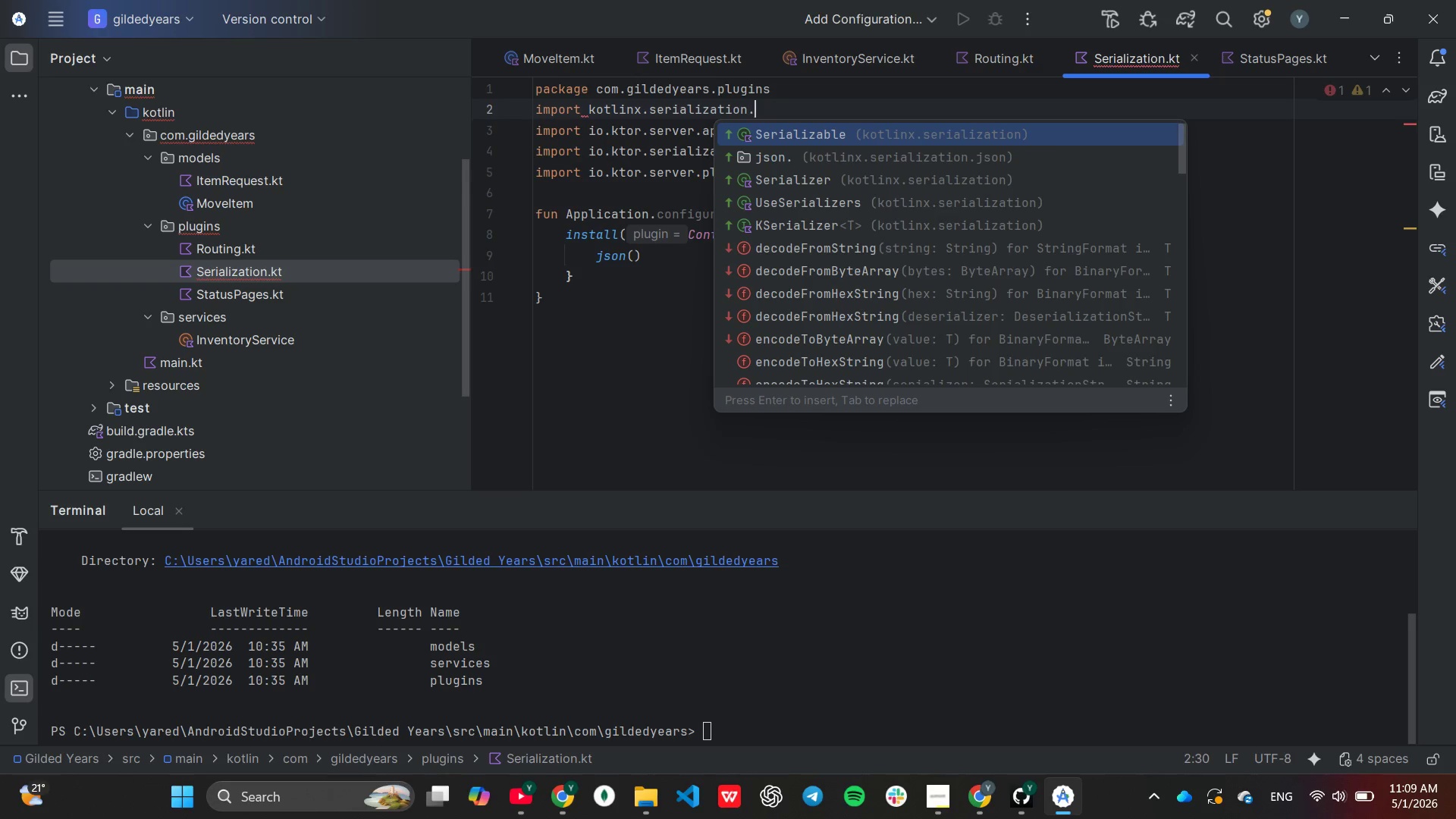 
key(ArrowDown)
 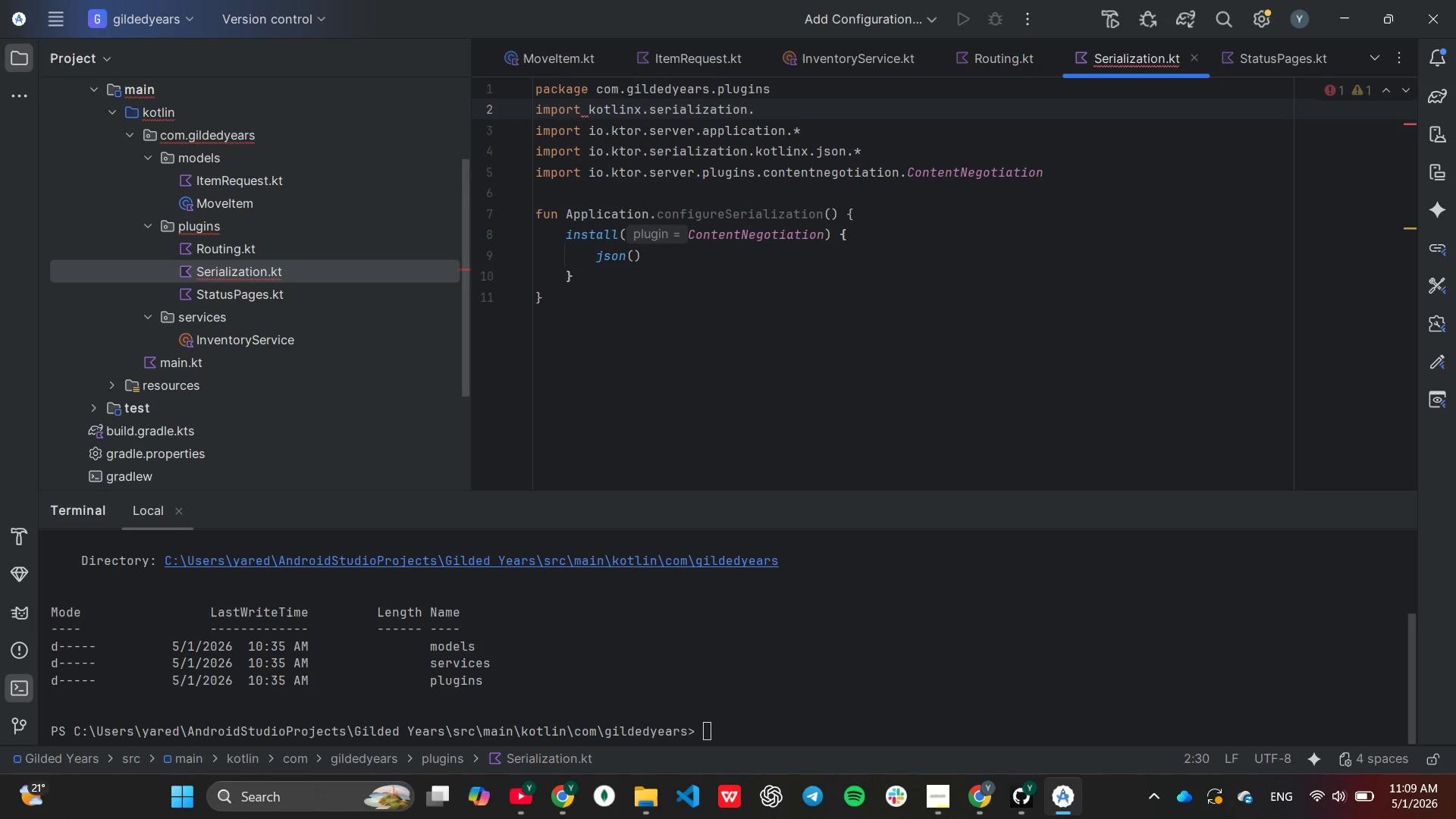 
key(Enter)
 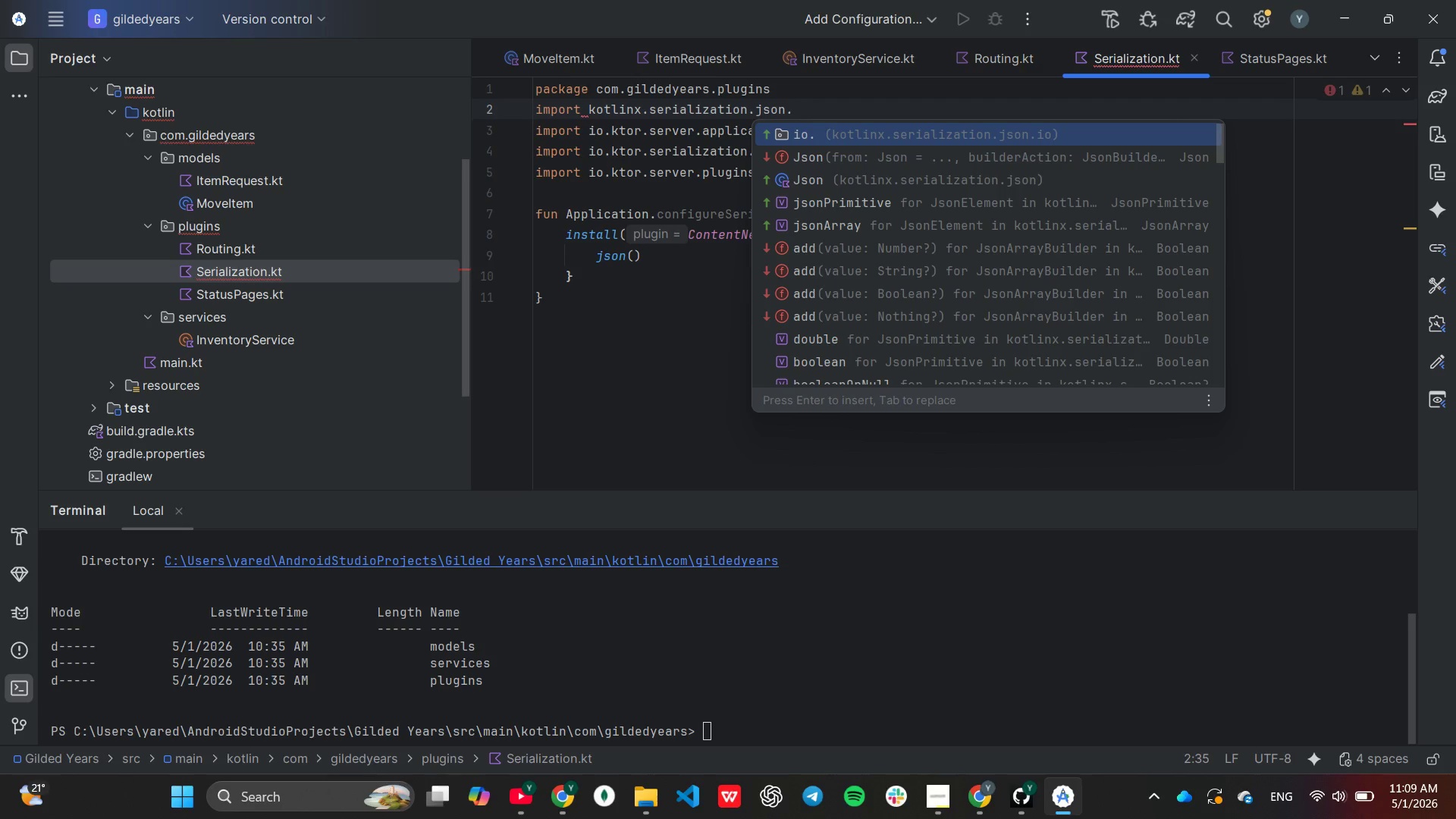 
key(ArrowDown)
 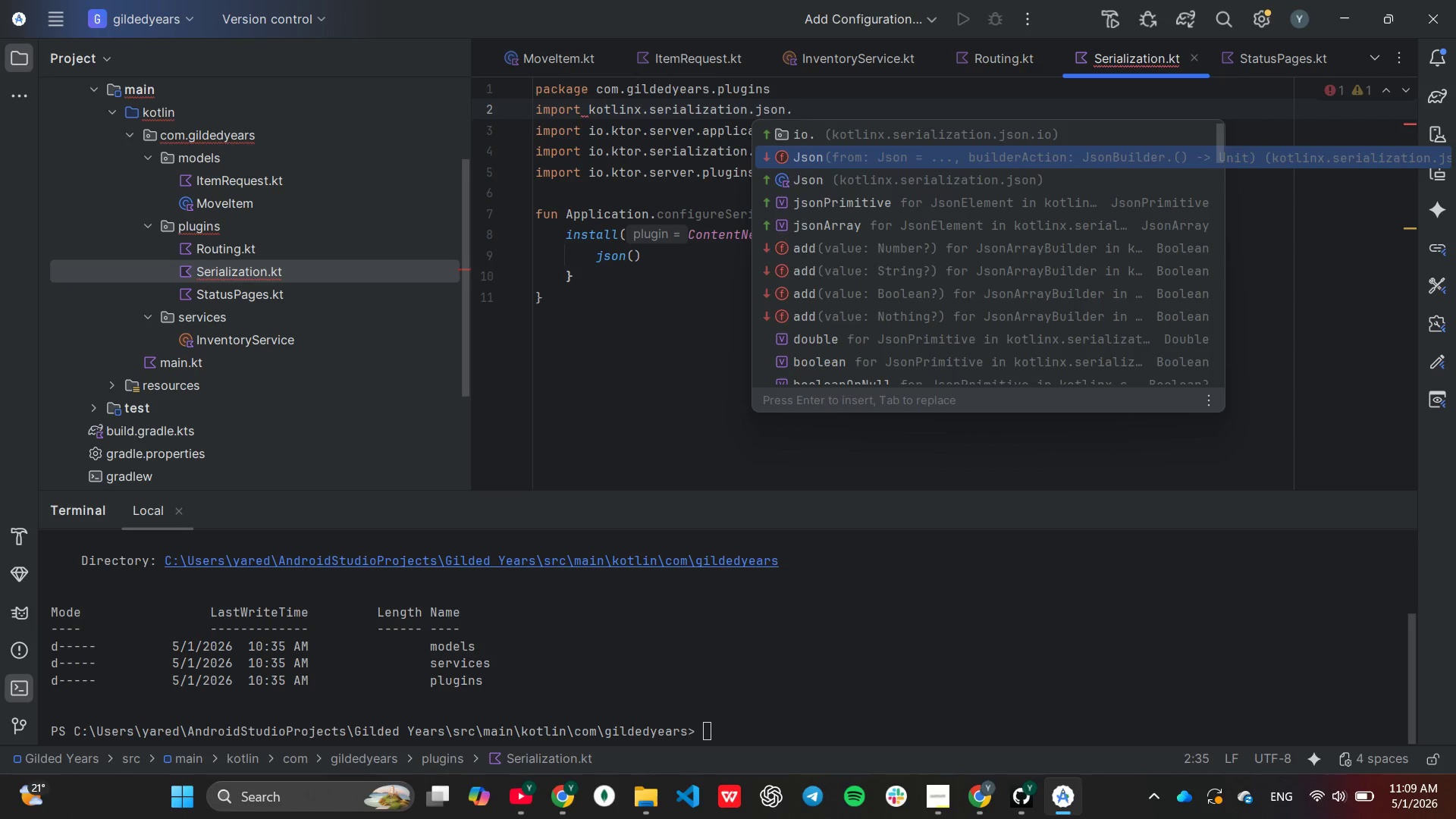 
key(Enter)
 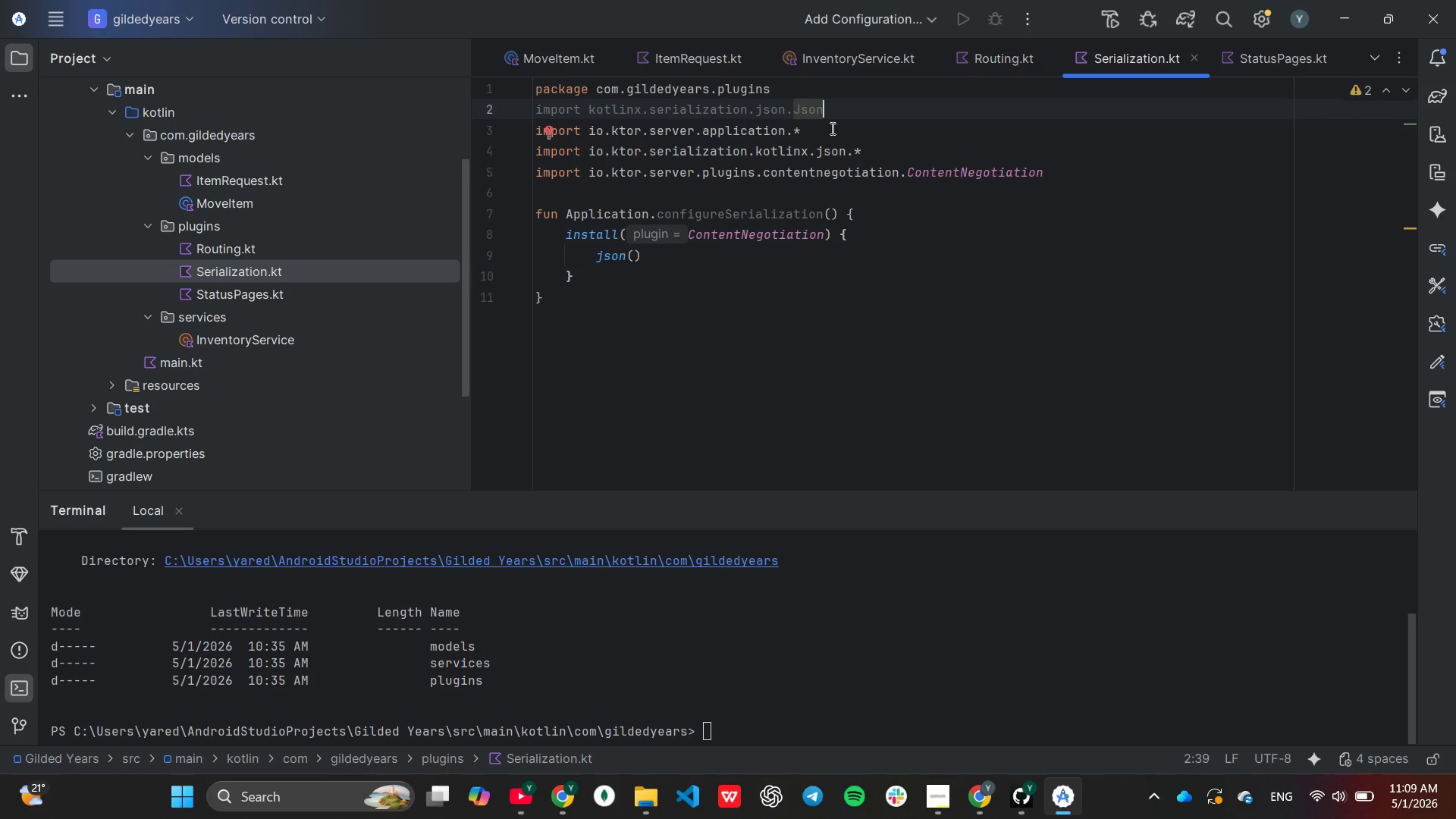 
left_click([834, 127])
 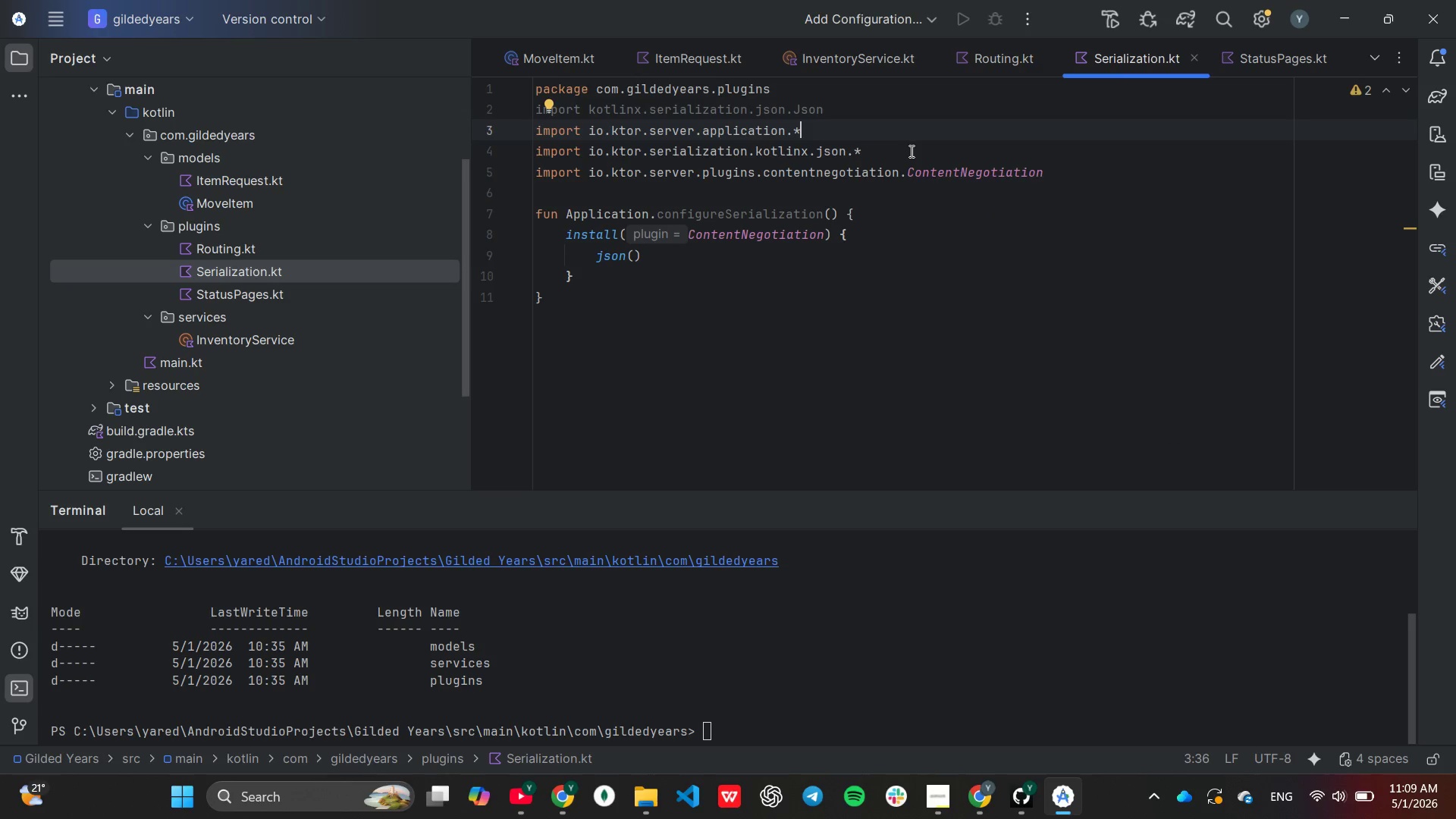 
left_click([910, 151])
 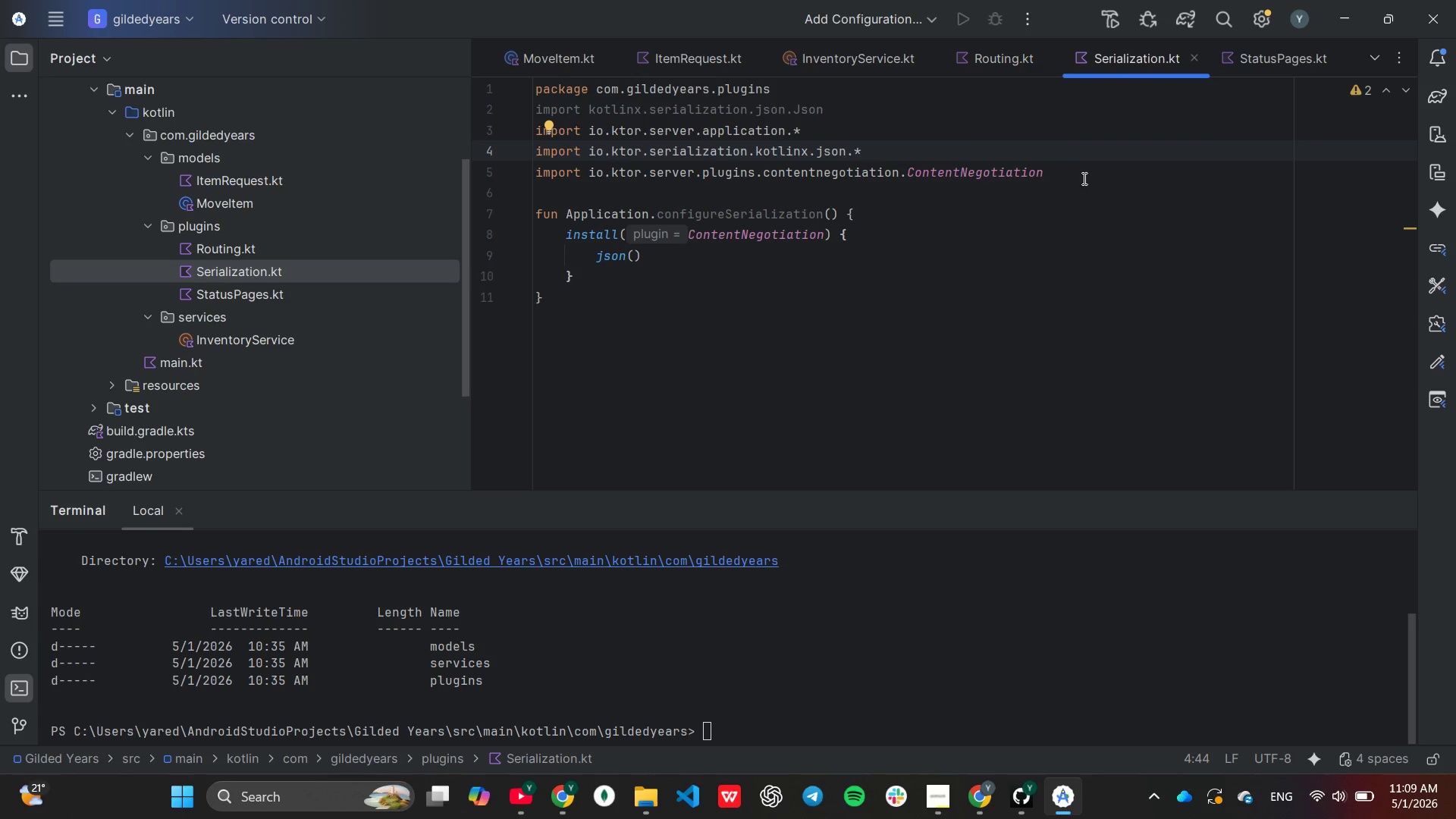 
left_click([1081, 169])
 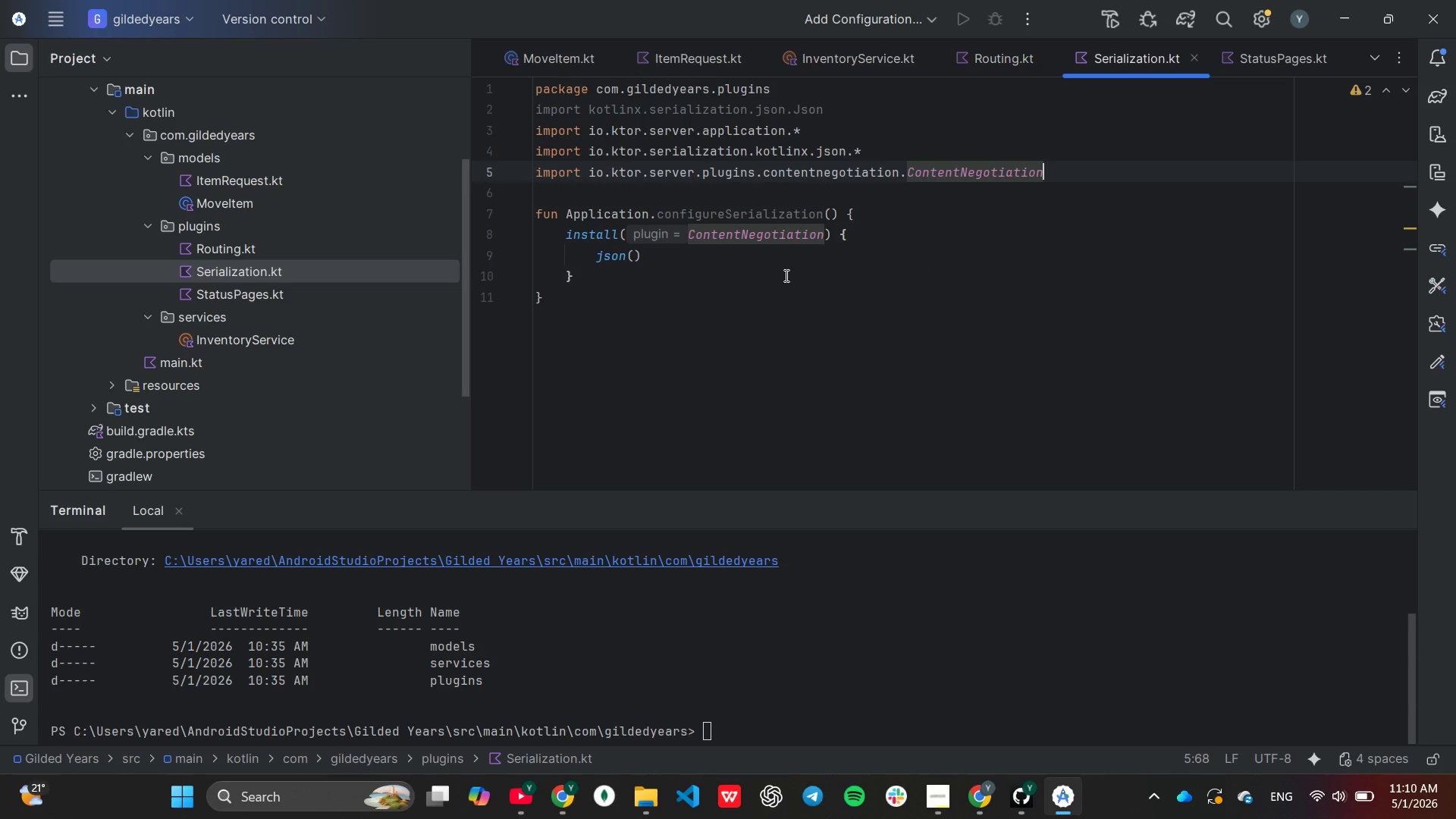 
wait(49.08)
 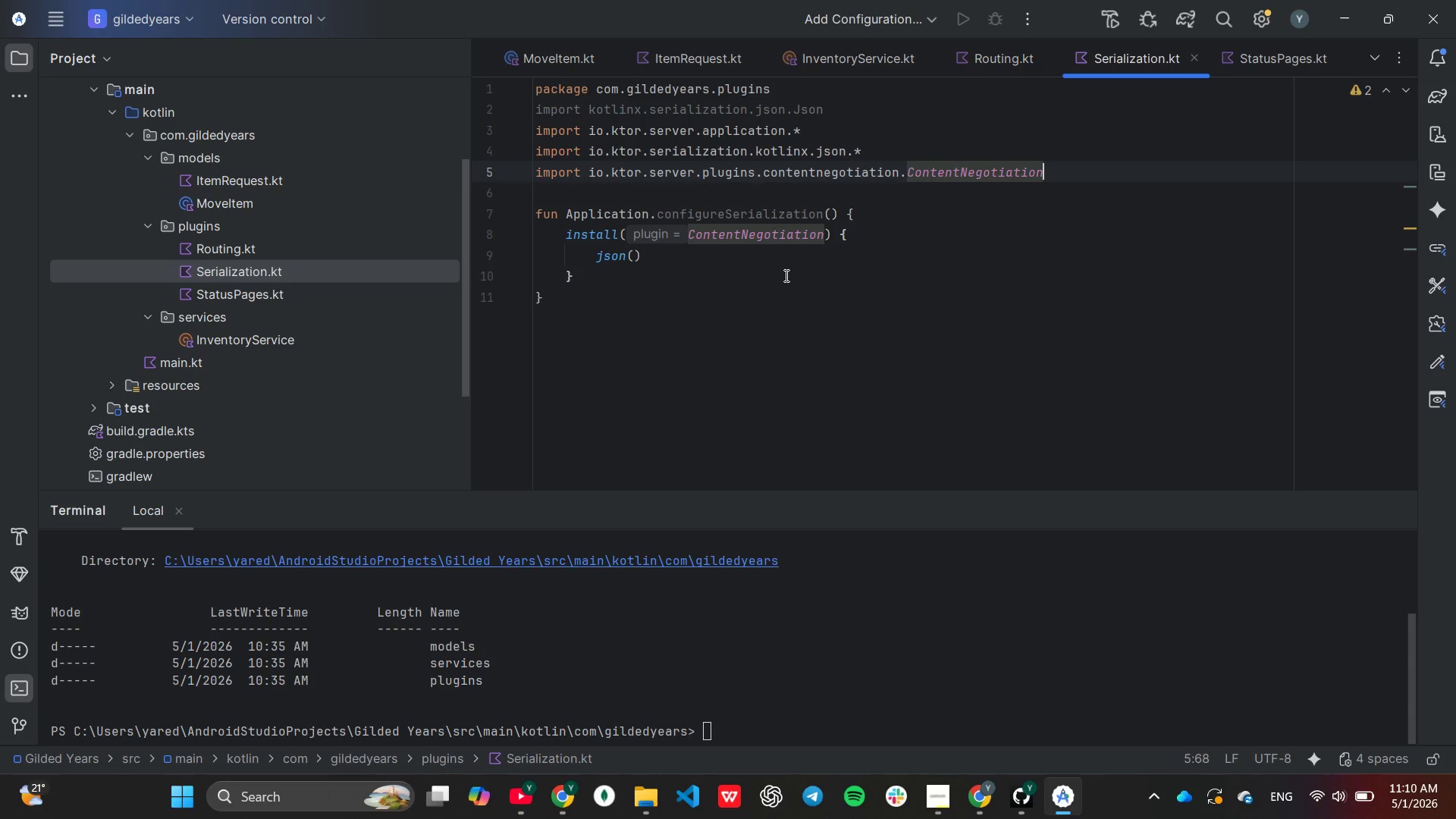 
left_click([634, 252])
 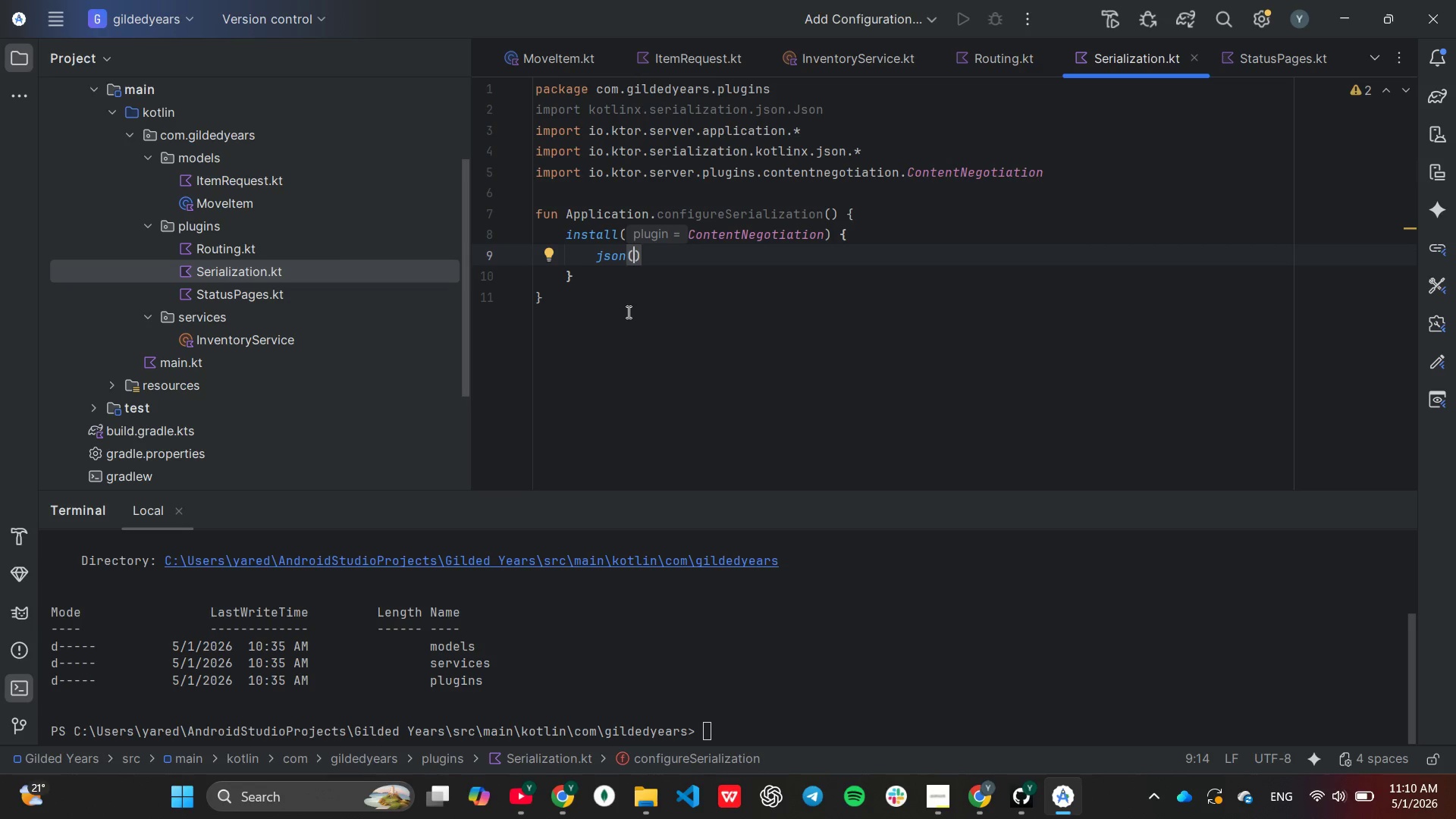 
key(Space)
 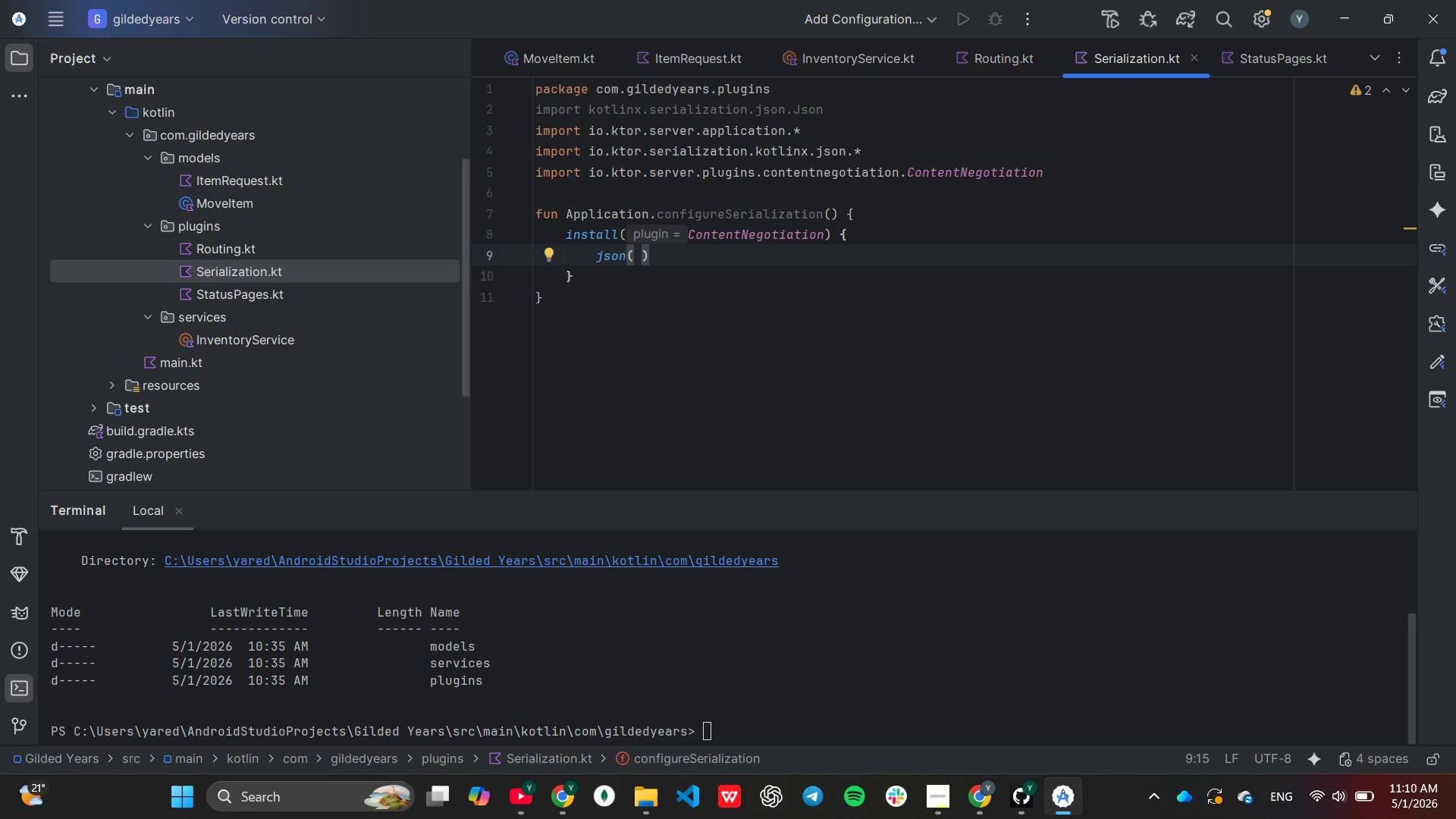 
key(Shift+J)
 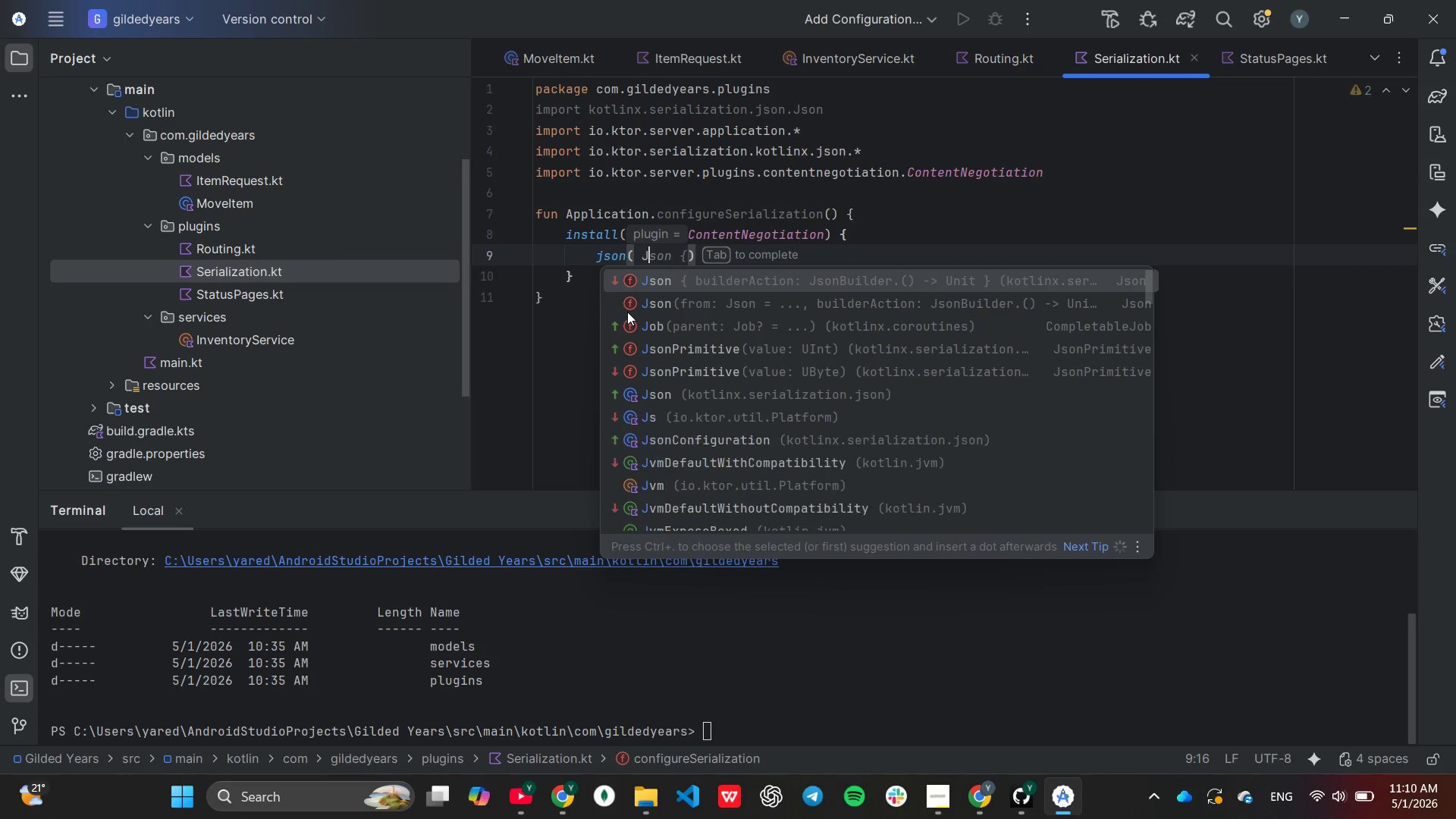 
key(Tab)
 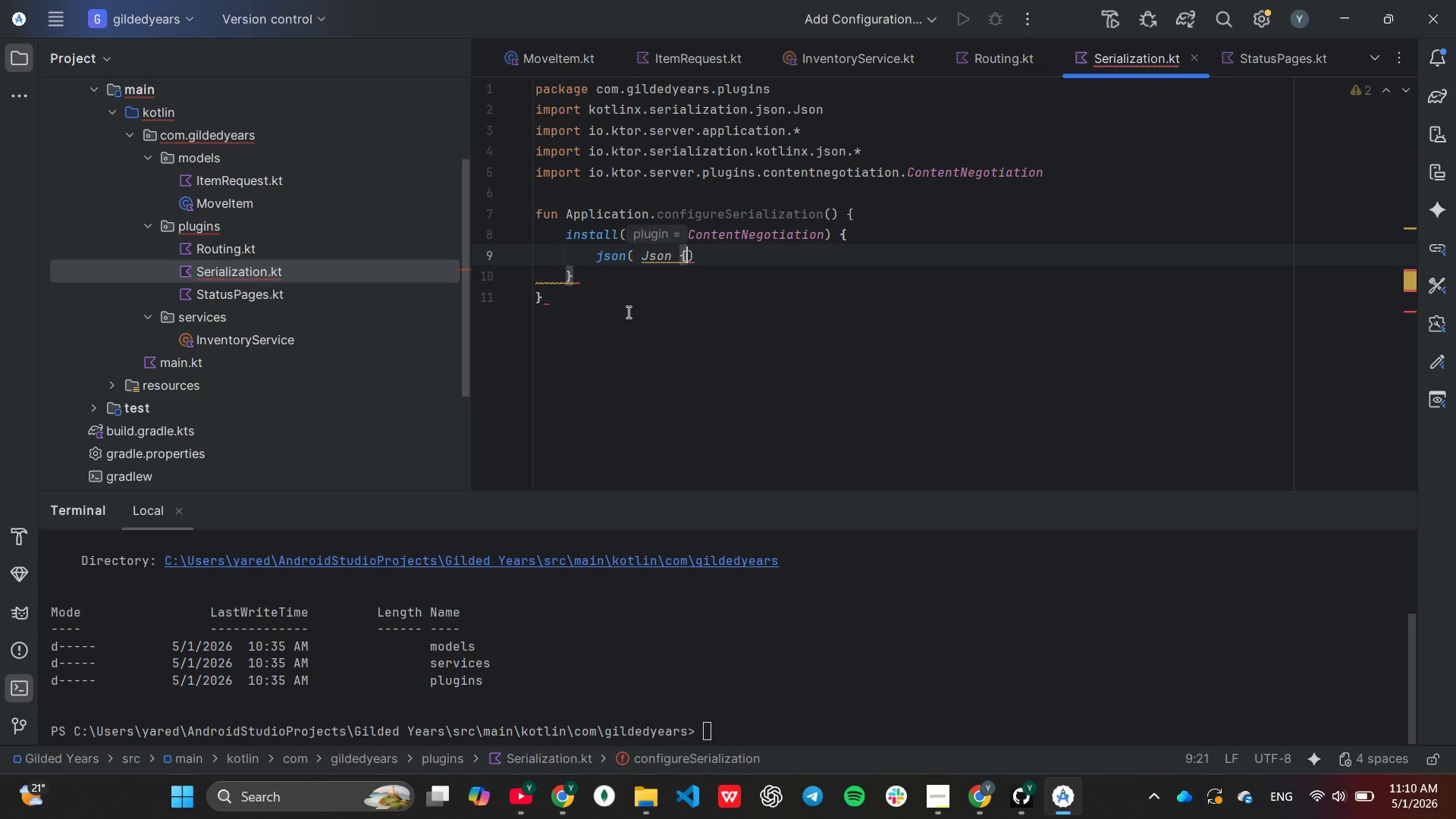 
key(Enter)
 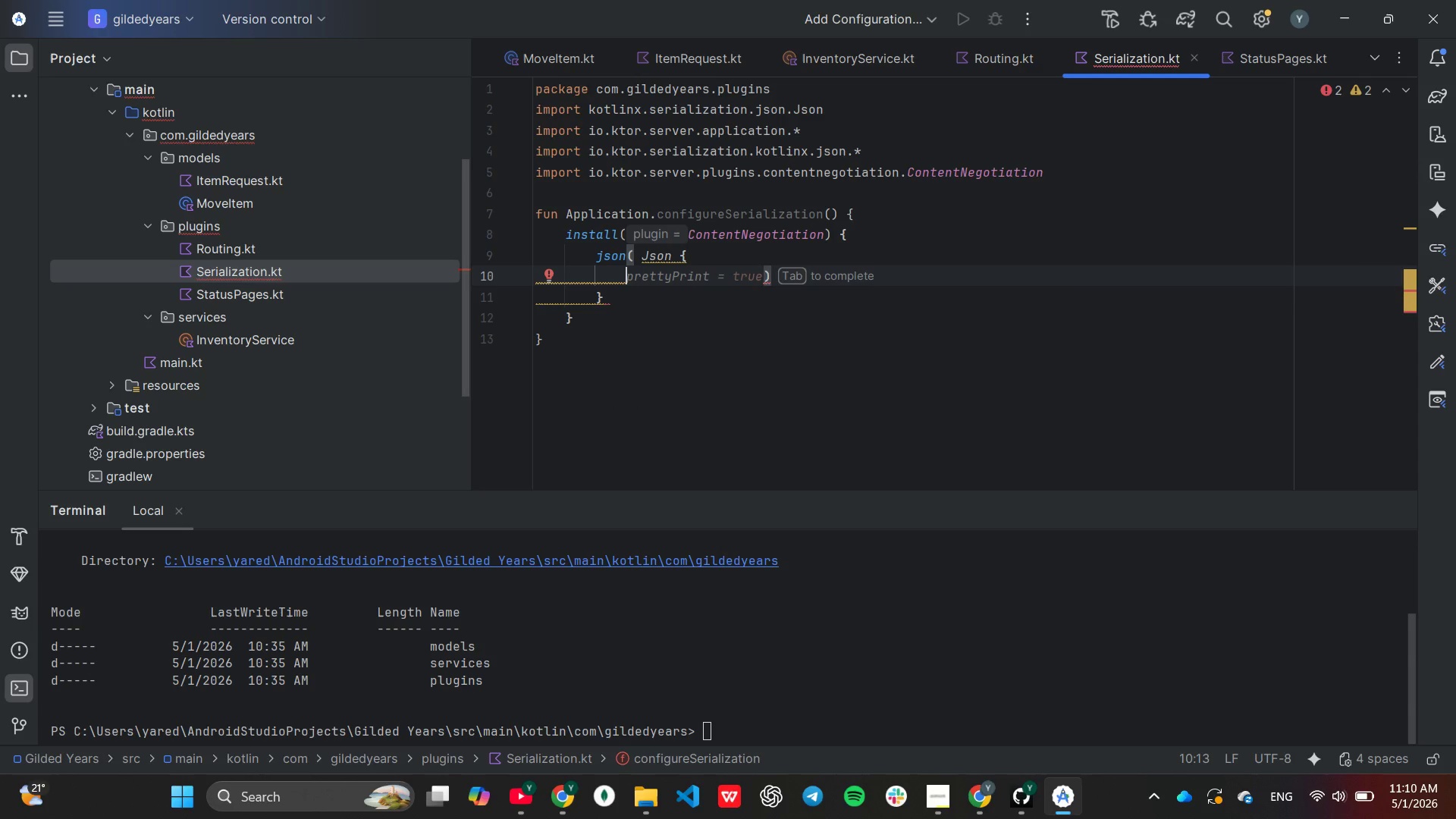 
key(Tab)
 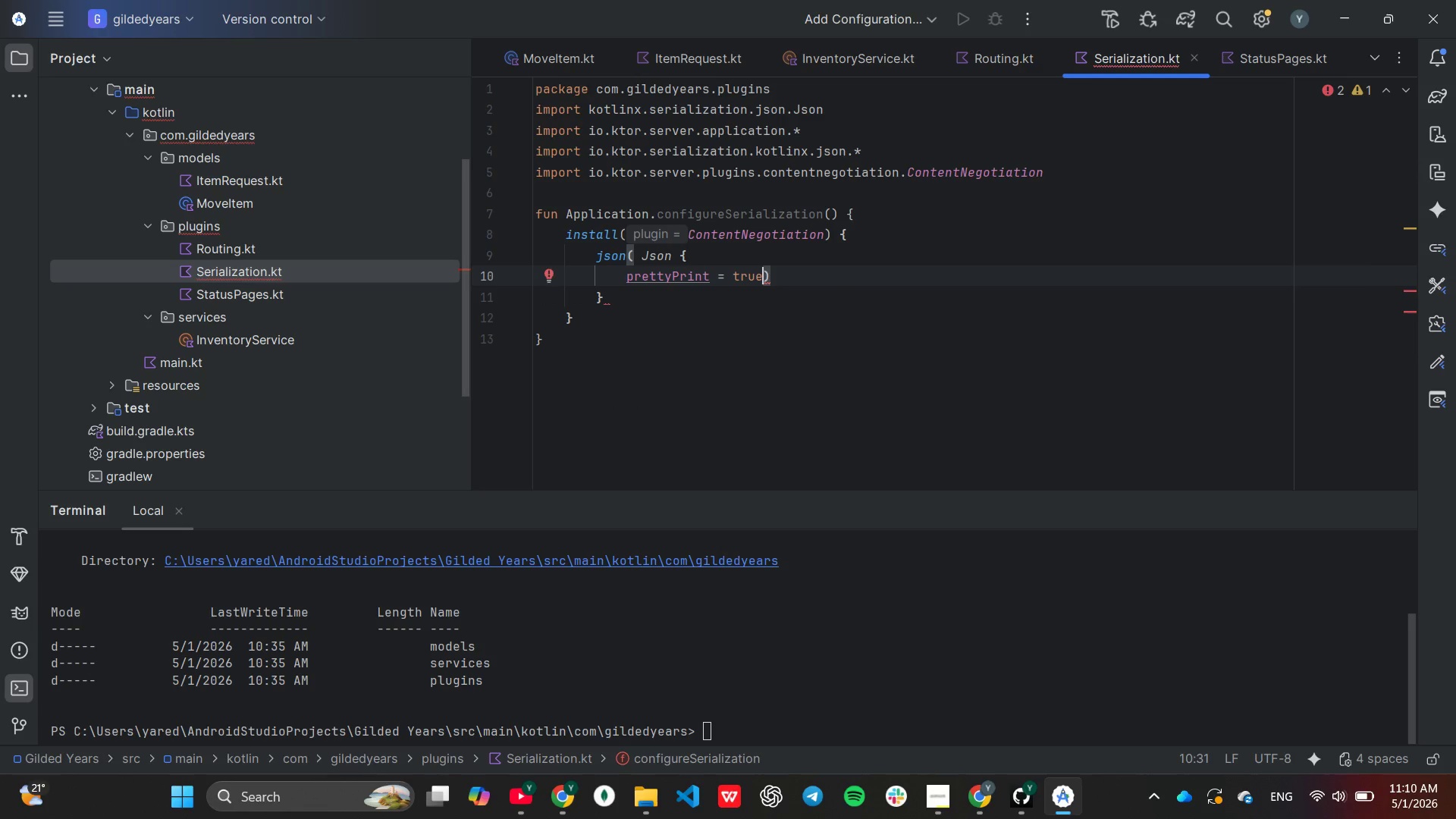 
key(Enter)
 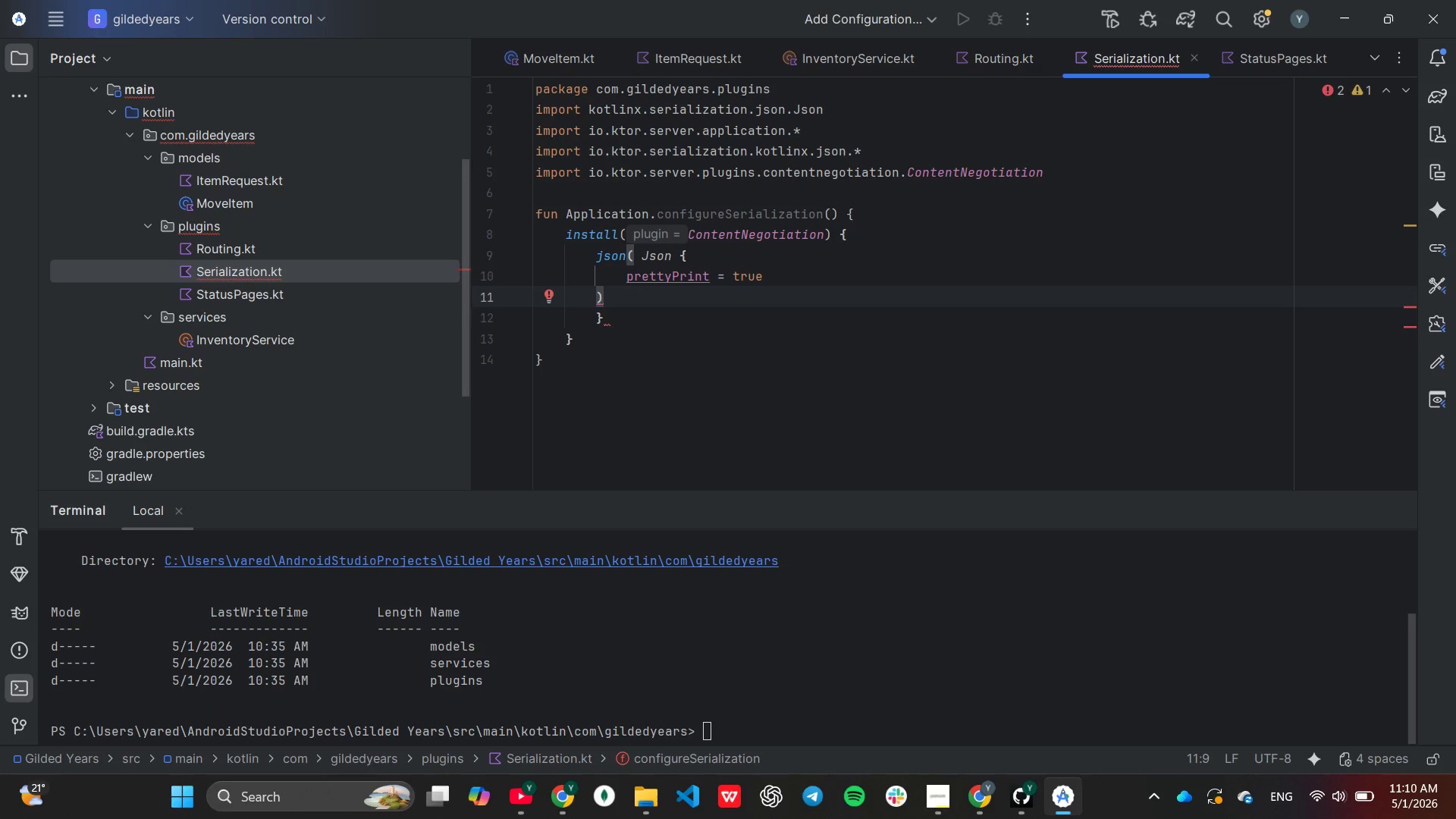 
wait(5.78)
 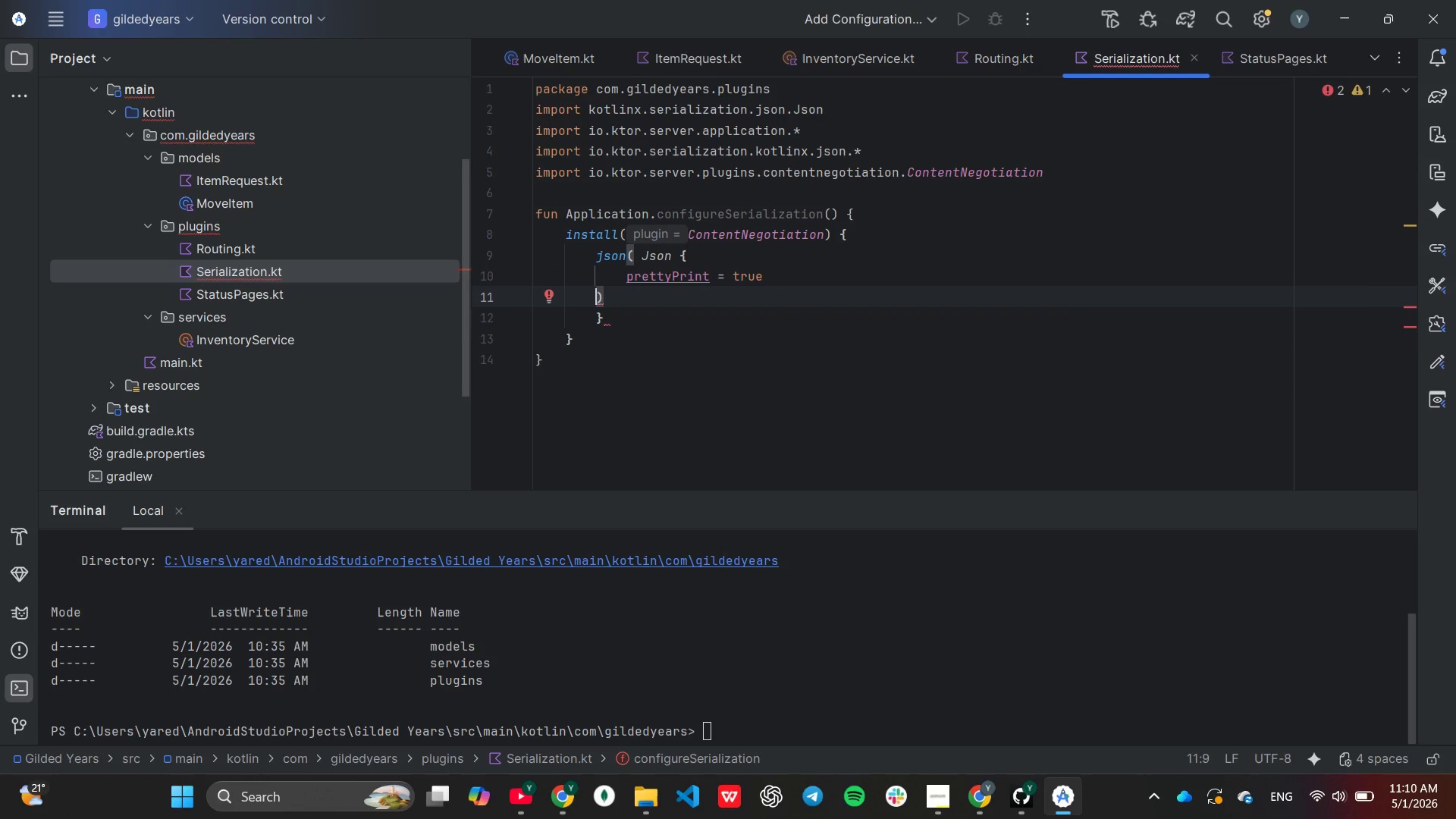 
left_click([620, 295])
 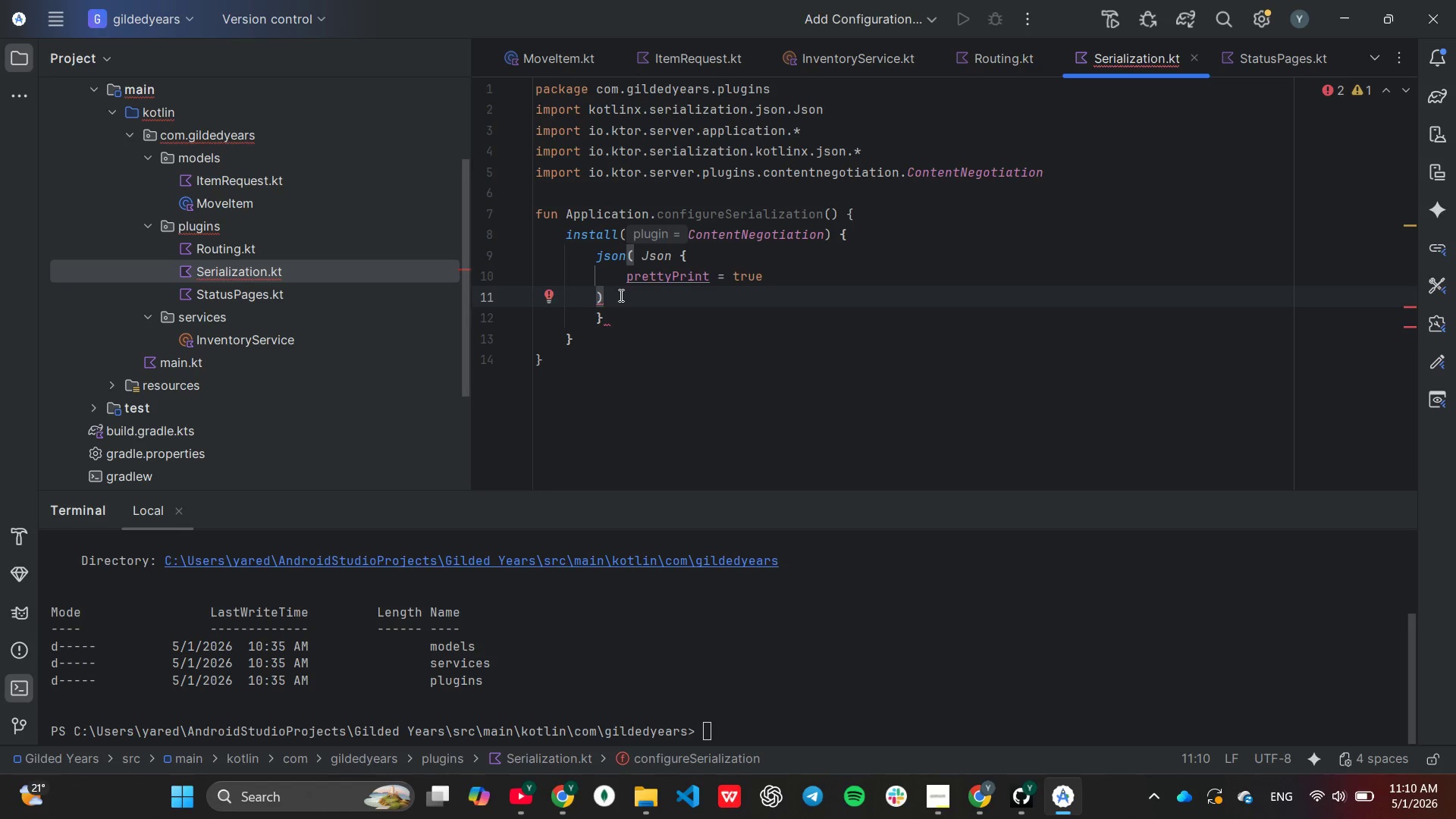 
key(Backspace)
 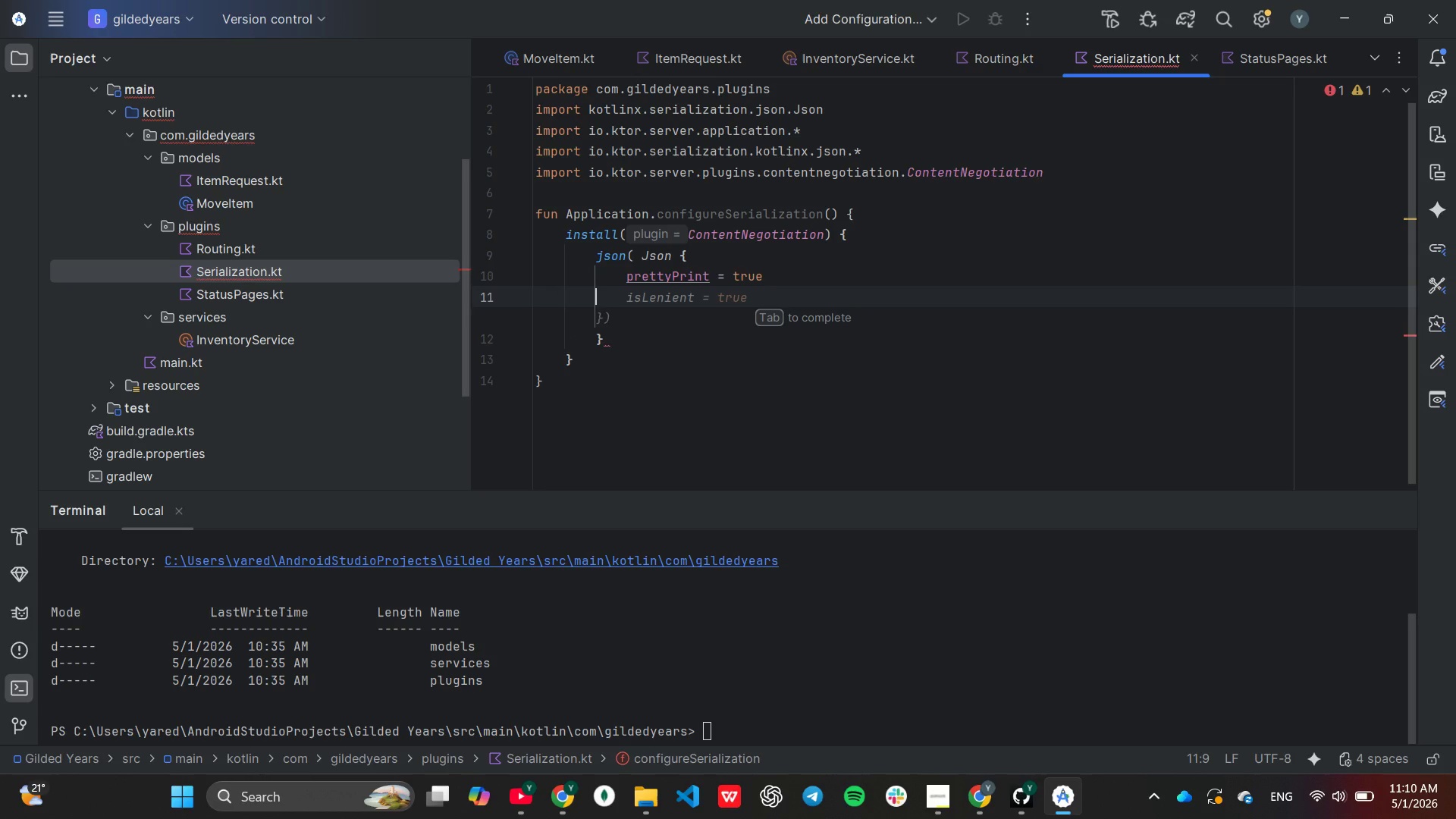 
key(ArrowDown)
 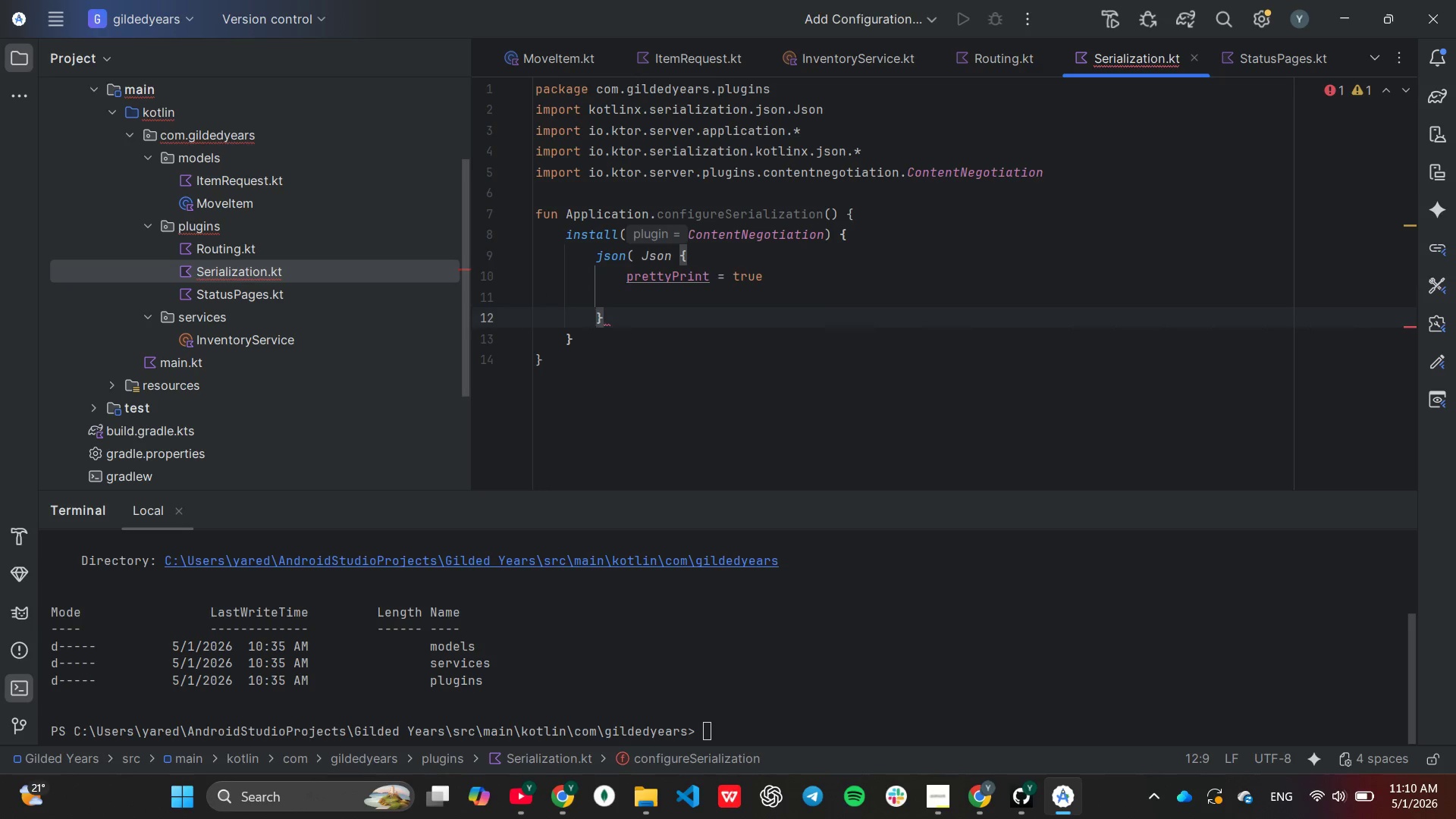 
key(ArrowRight)
 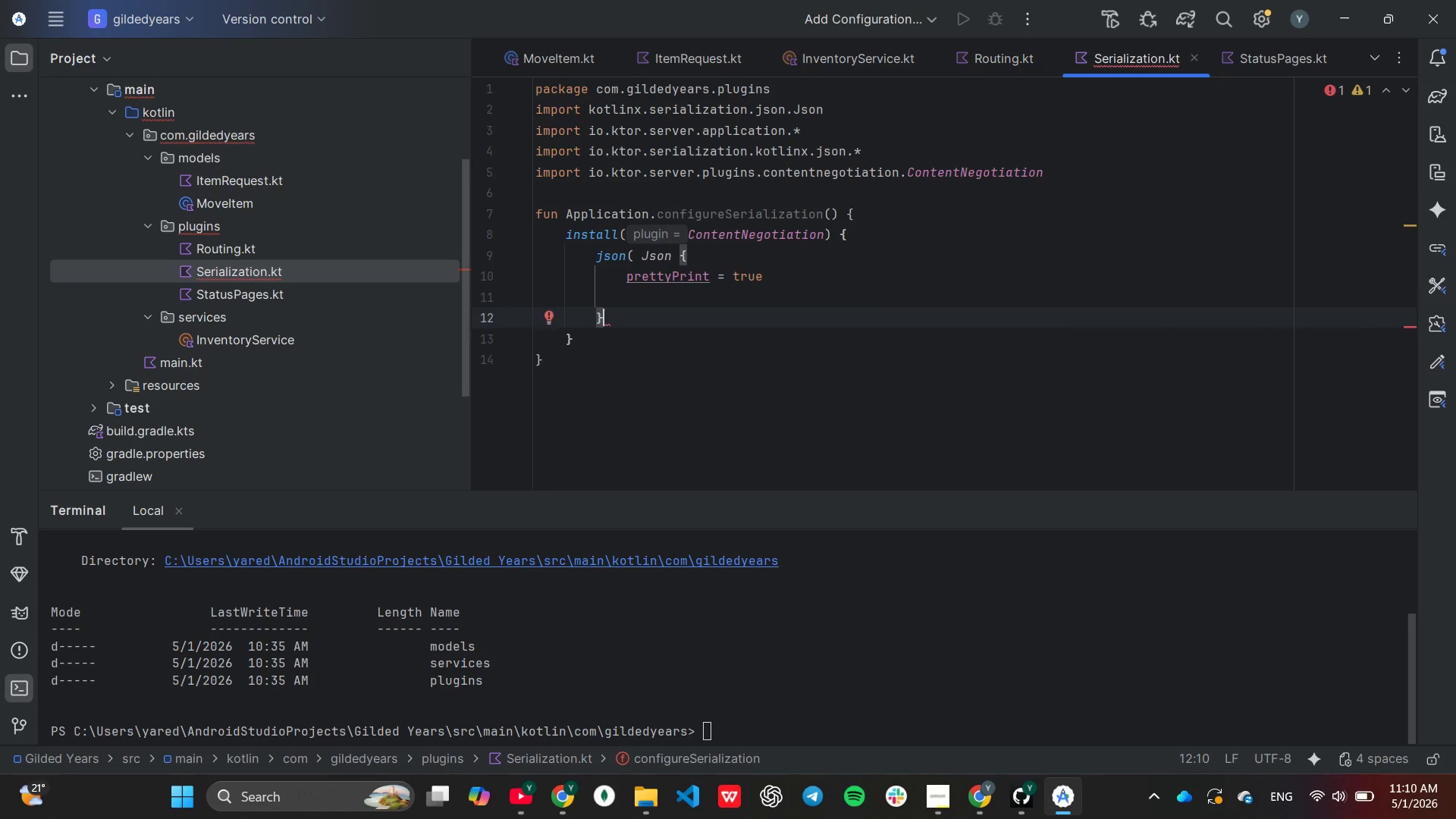 
key(Backspace)
 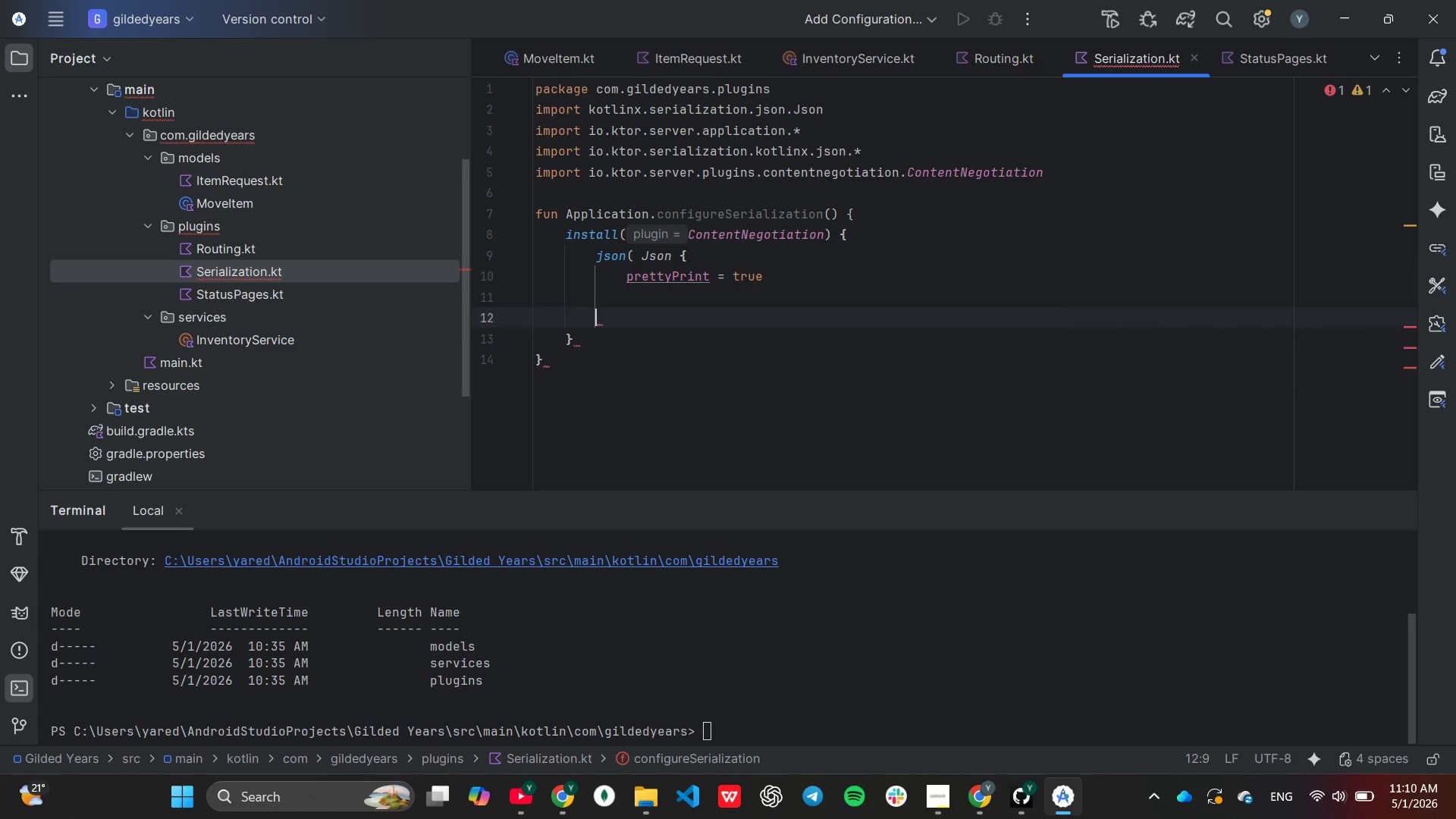 
key(Backspace)
 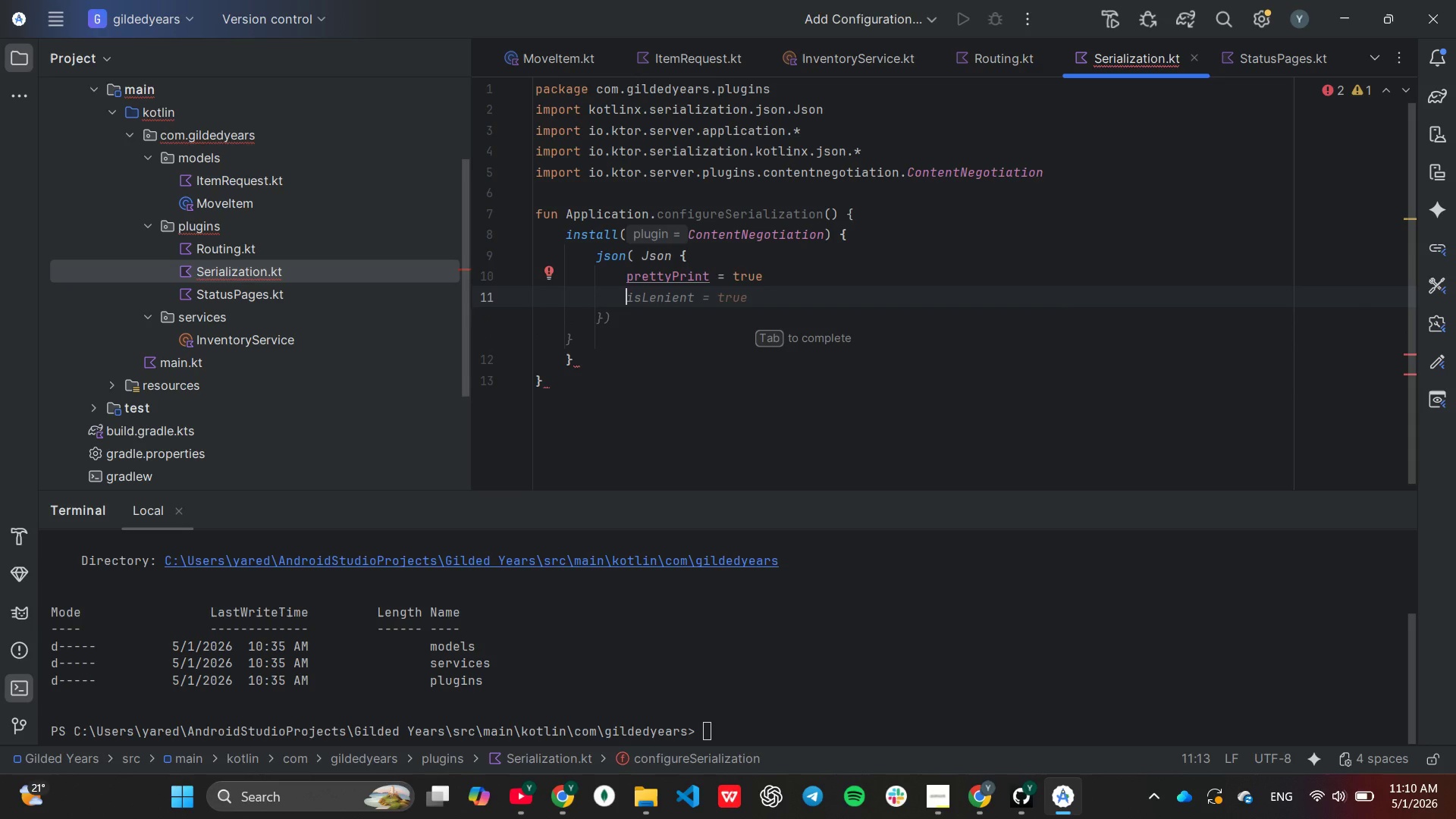 
key(Tab)
 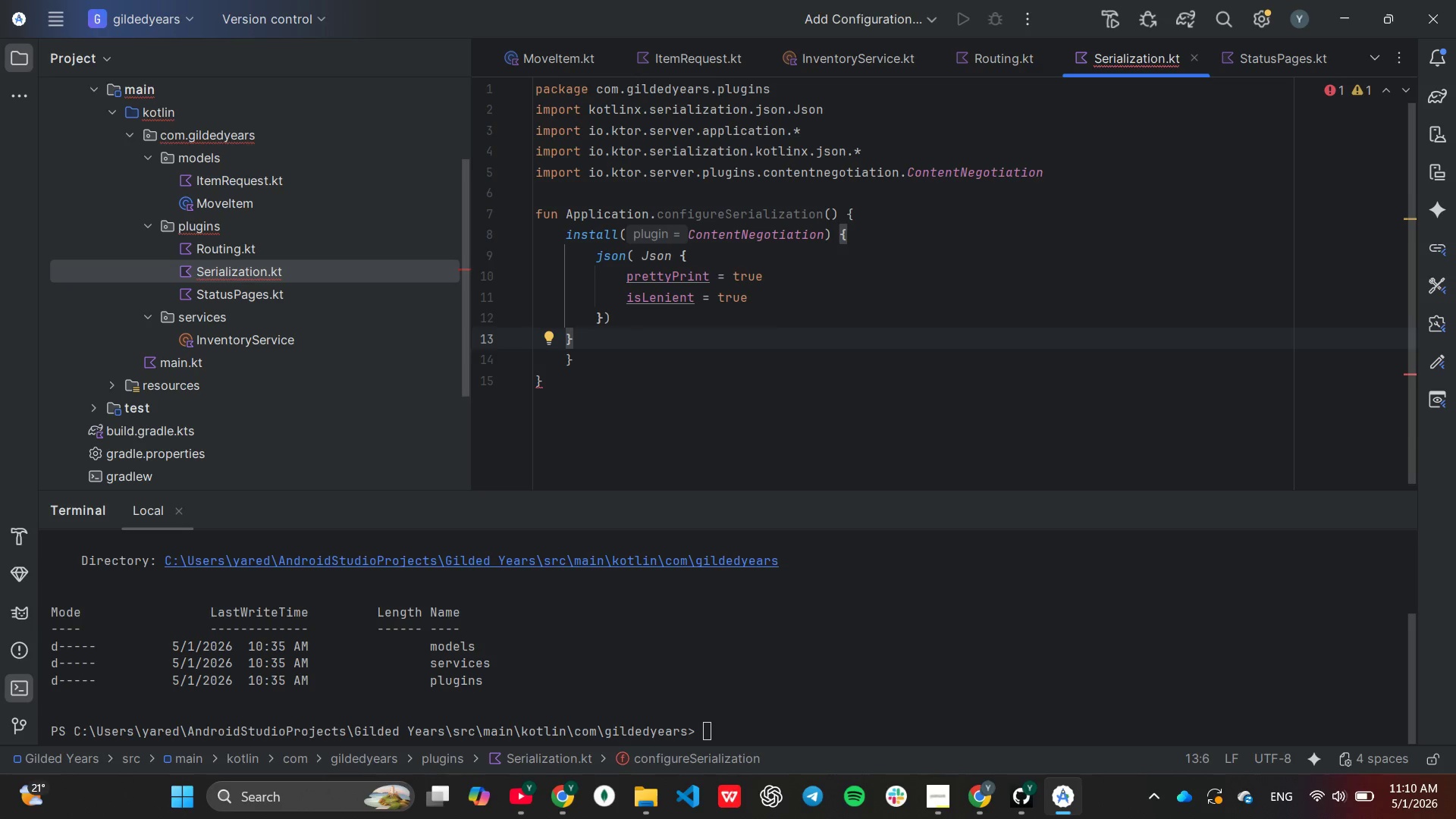 
key(Backspace)
 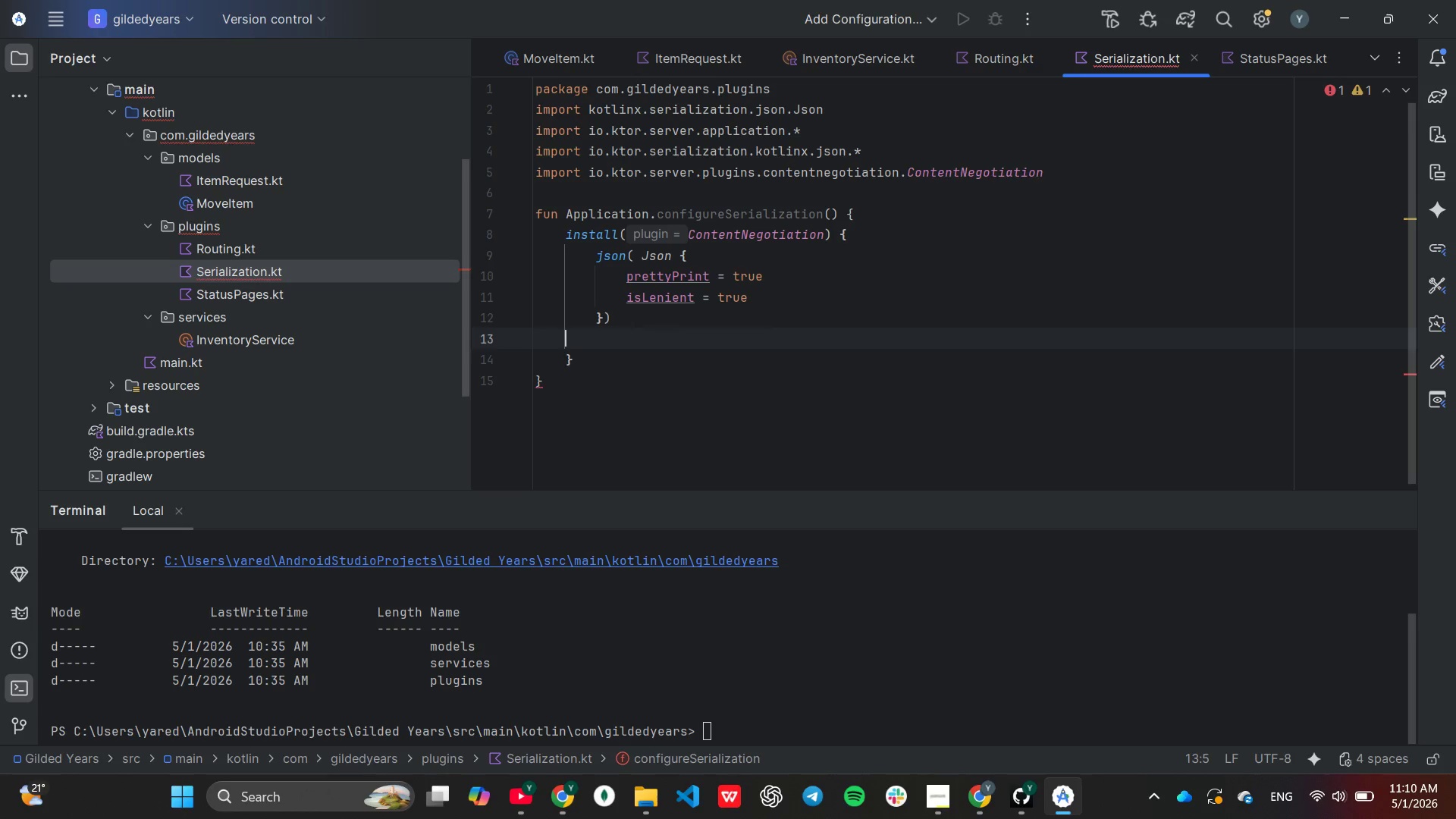 
key(Backspace)
 